 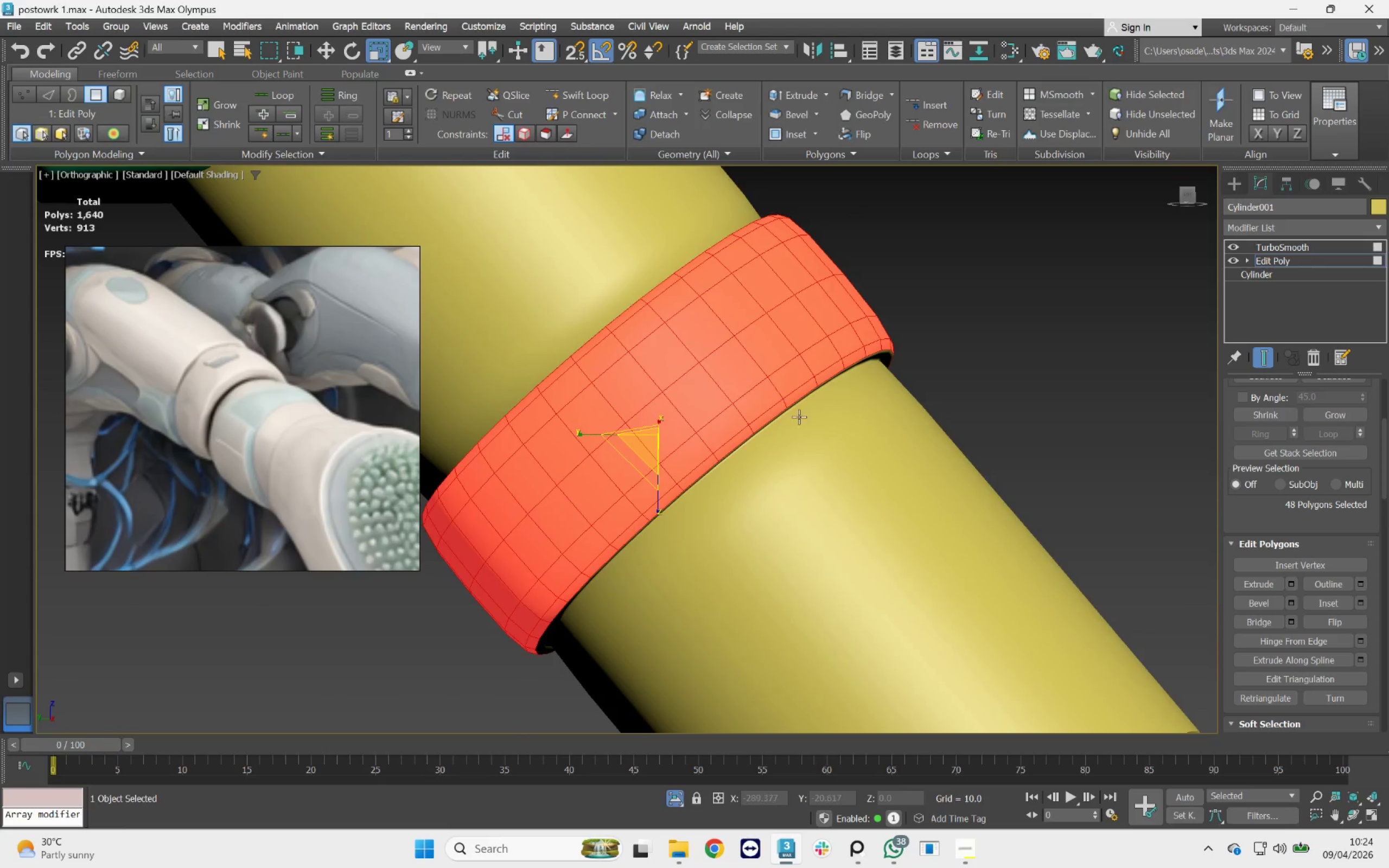 
hold_key(key=AltLeft, duration=1.0)
 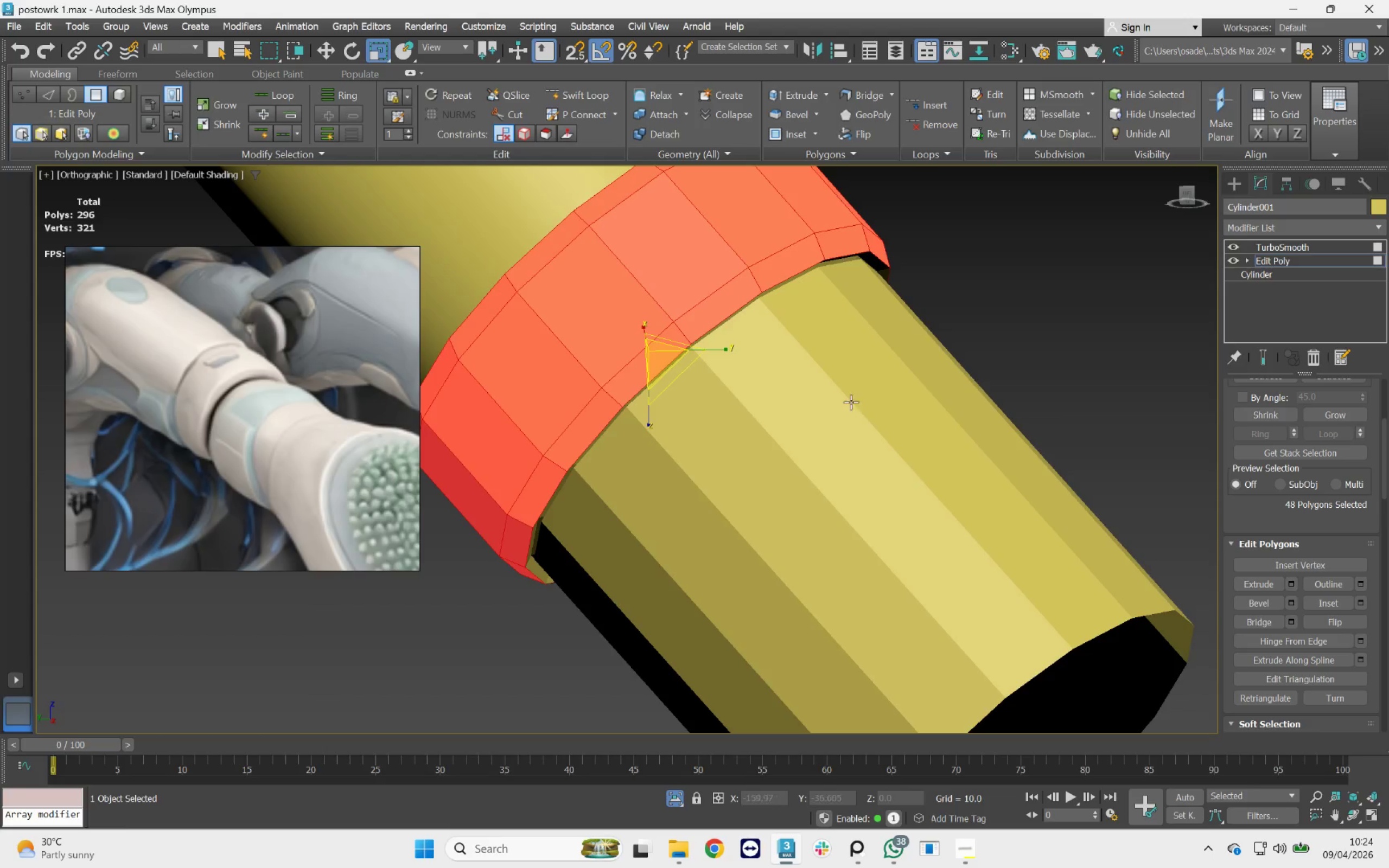 
key(F4)
 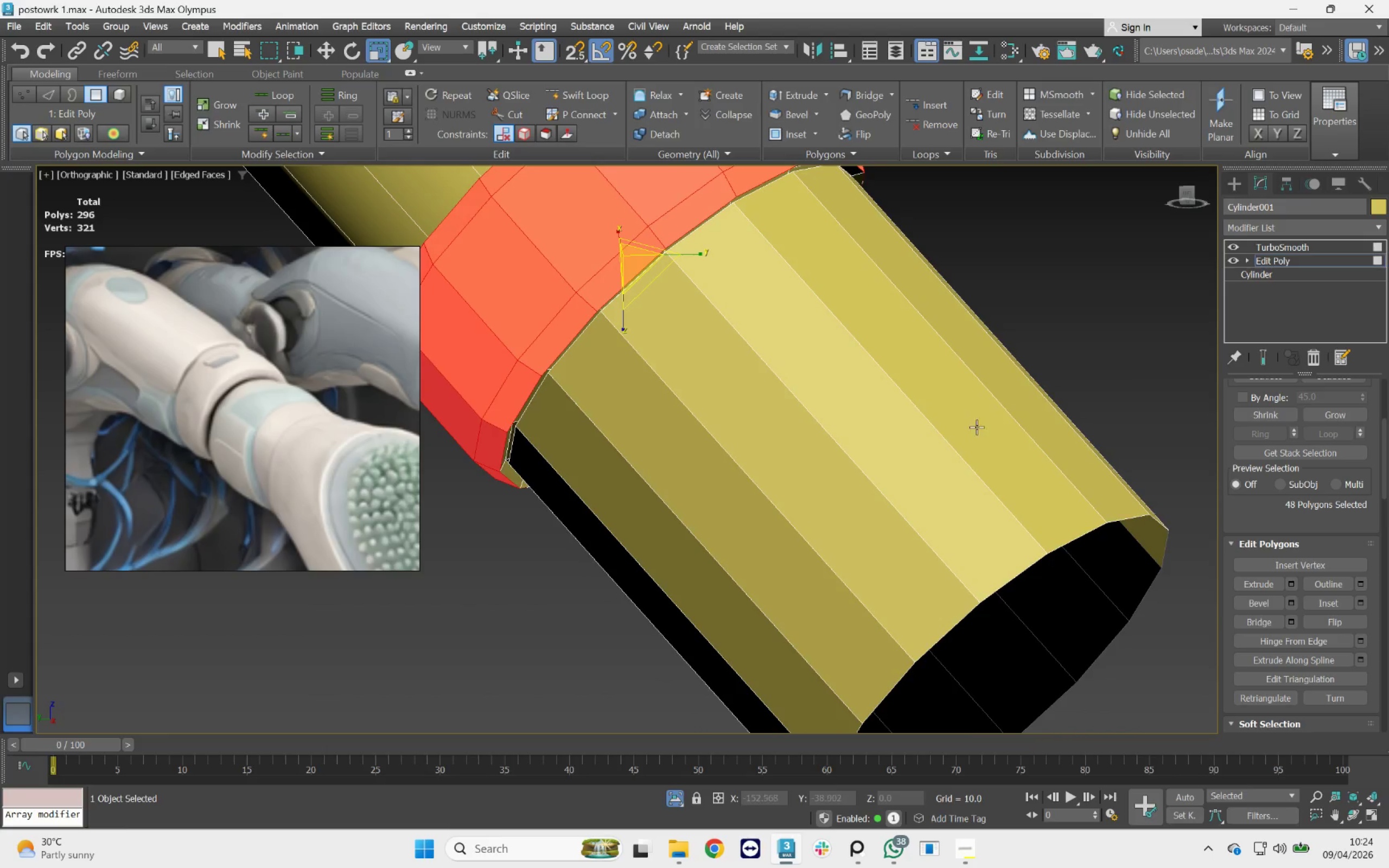 
left_click([912, 459])
 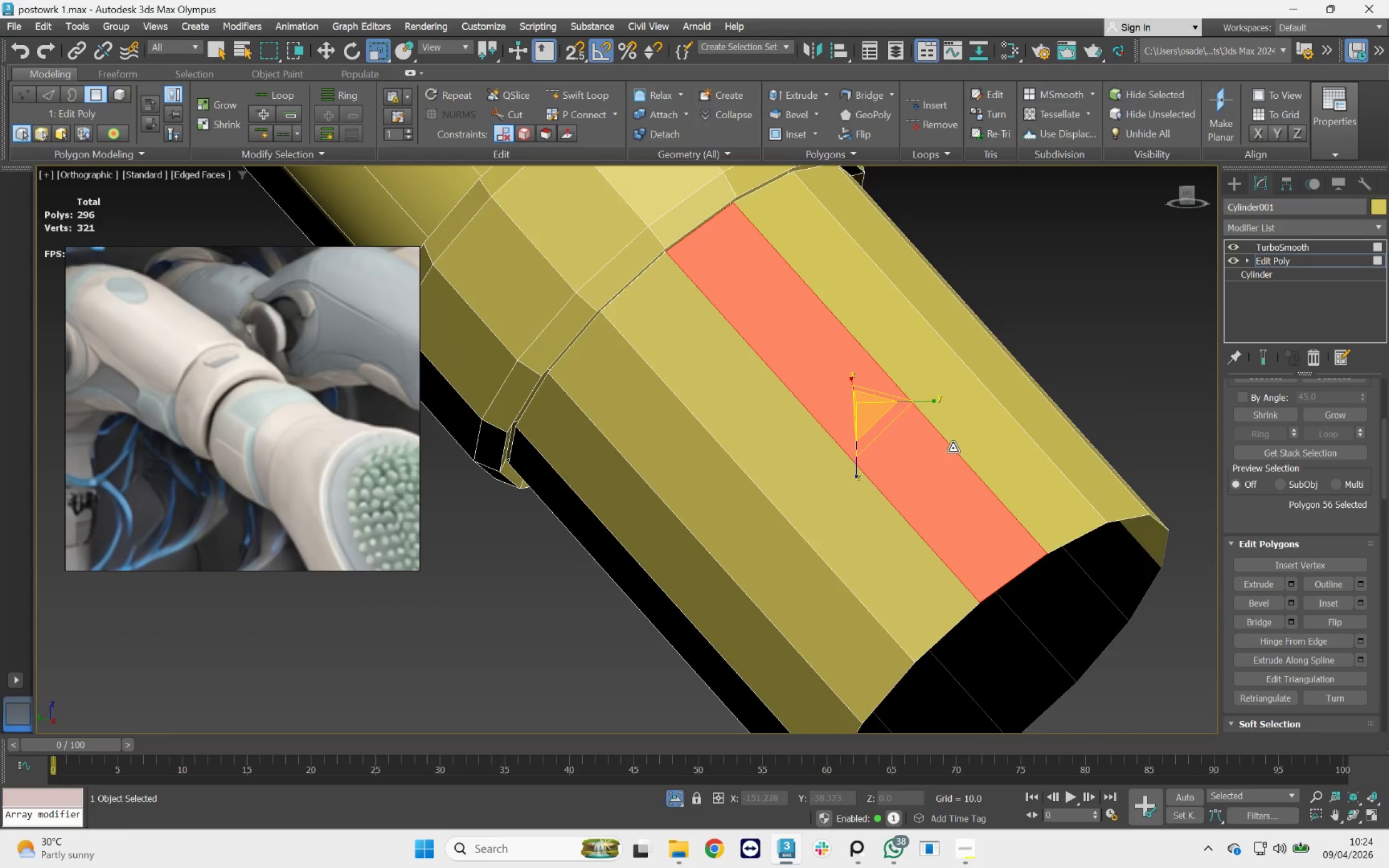 
scroll: coordinate [884, 417], scroll_direction: down, amount: 3.0
 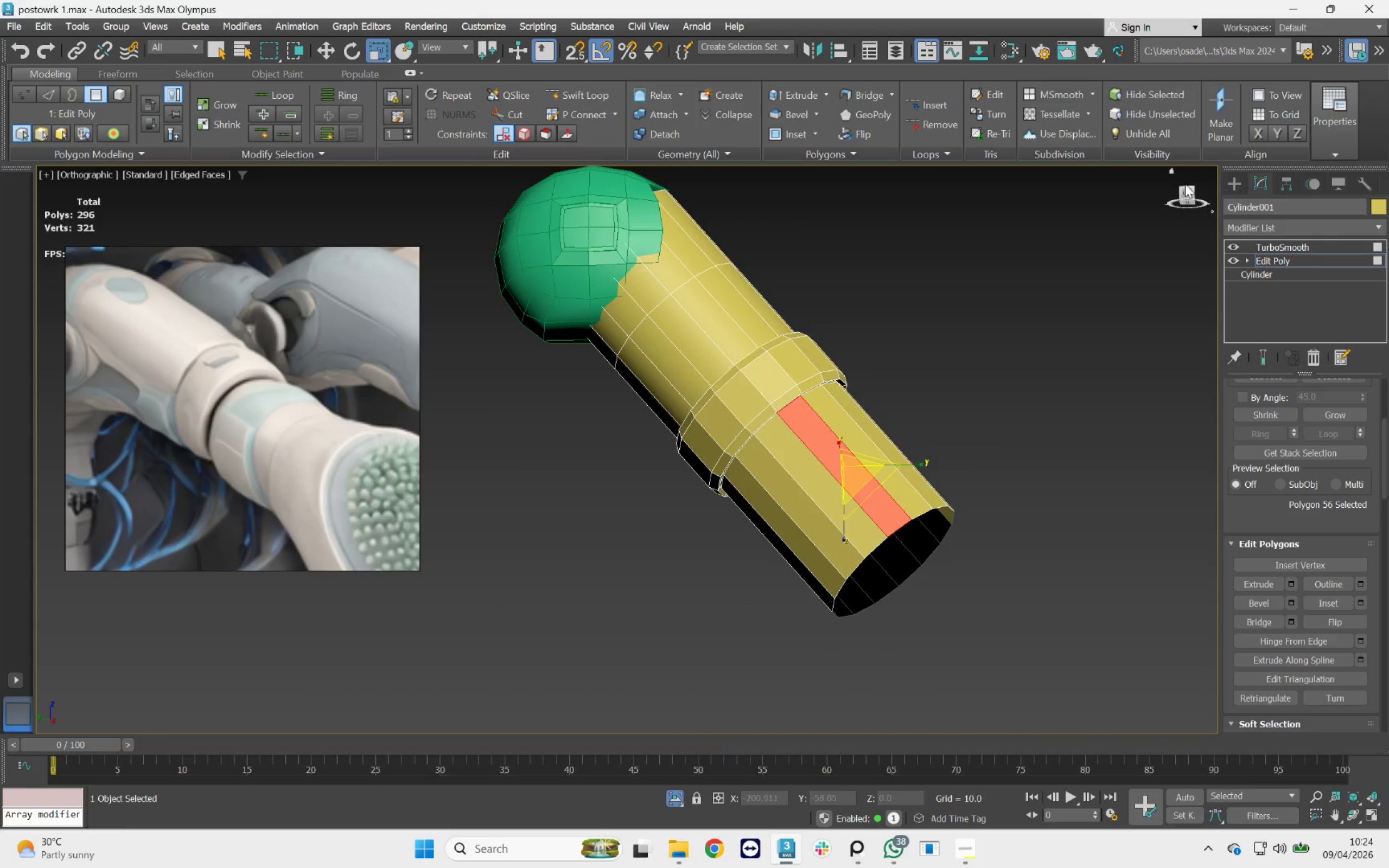 
left_click([1190, 196])
 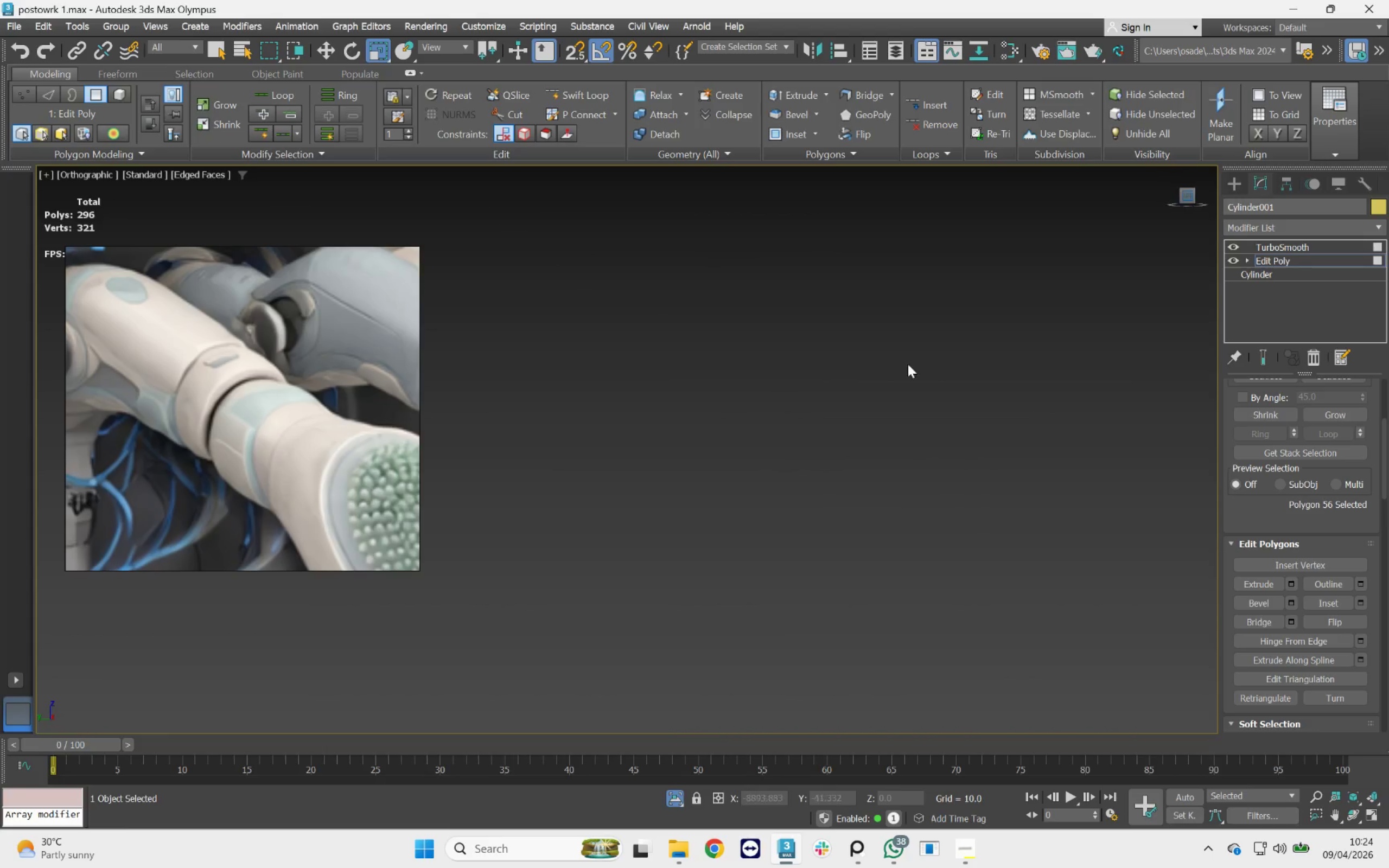 
scroll: coordinate [864, 398], scroll_direction: down, amount: 4.0
 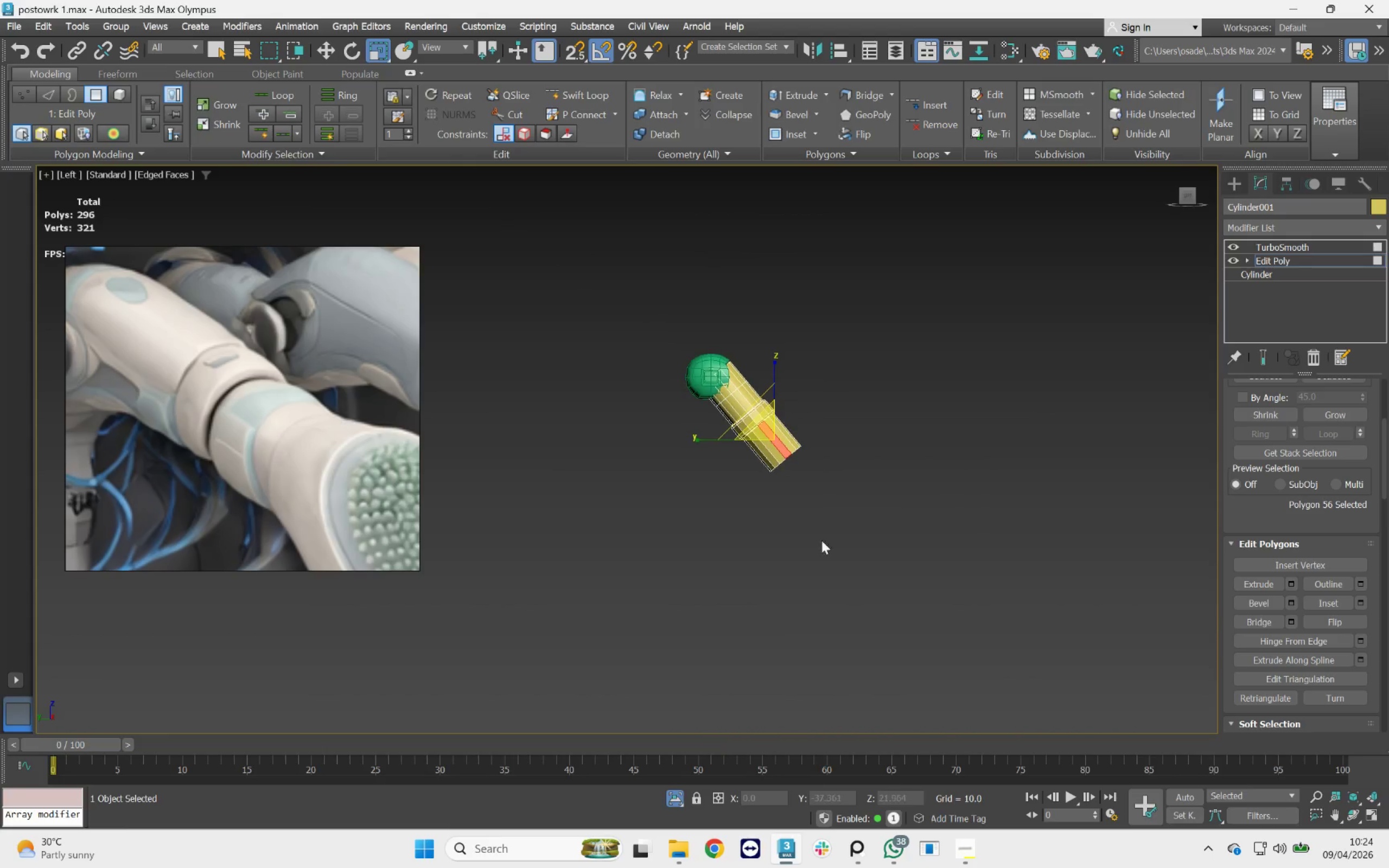 
scroll: coordinate [786, 410], scroll_direction: up, amount: 3.0
 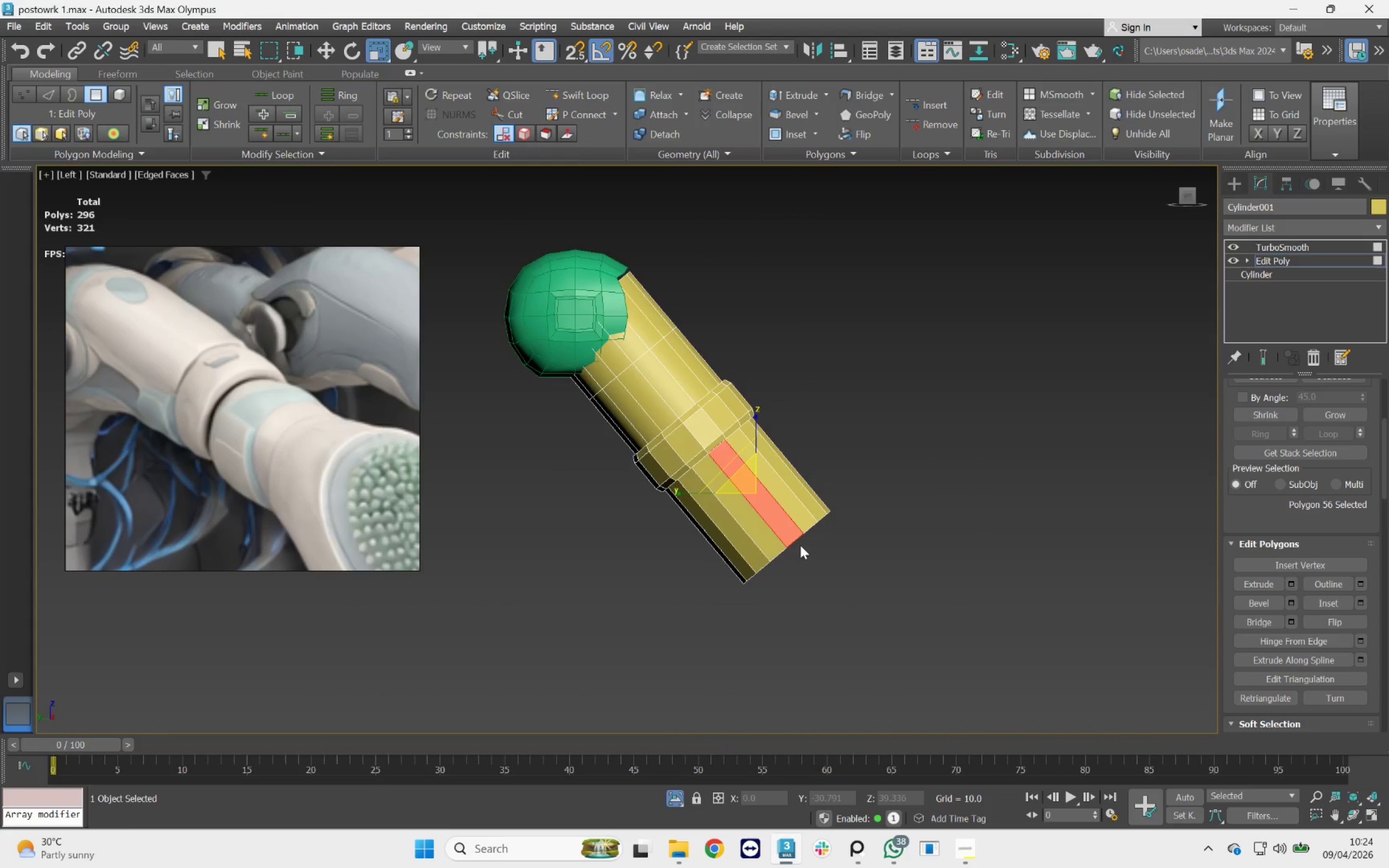 
scroll: coordinate [801, 540], scroll_direction: none, amount: 0.0
 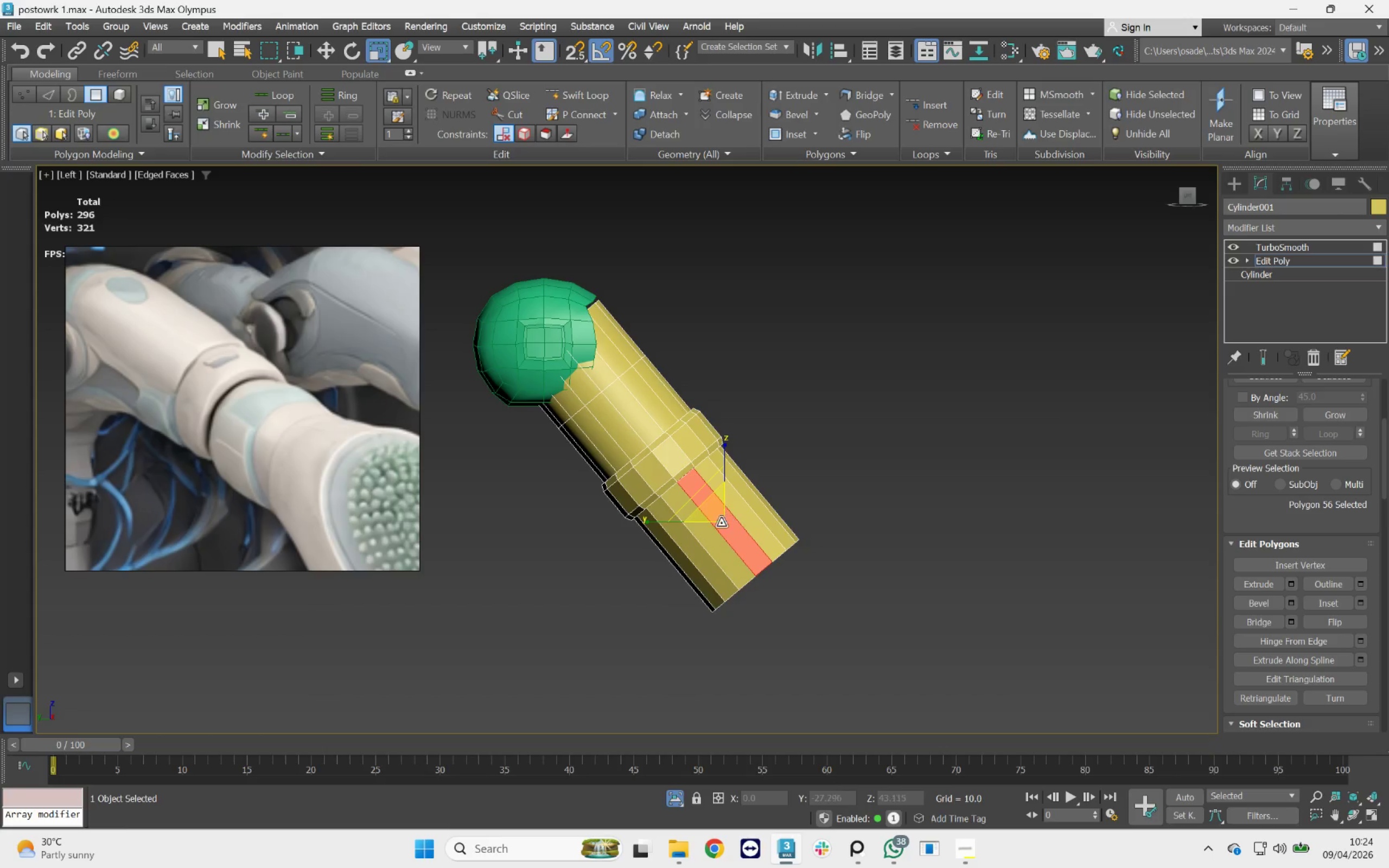 
scroll: coordinate [730, 551], scroll_direction: up, amount: 1.0
 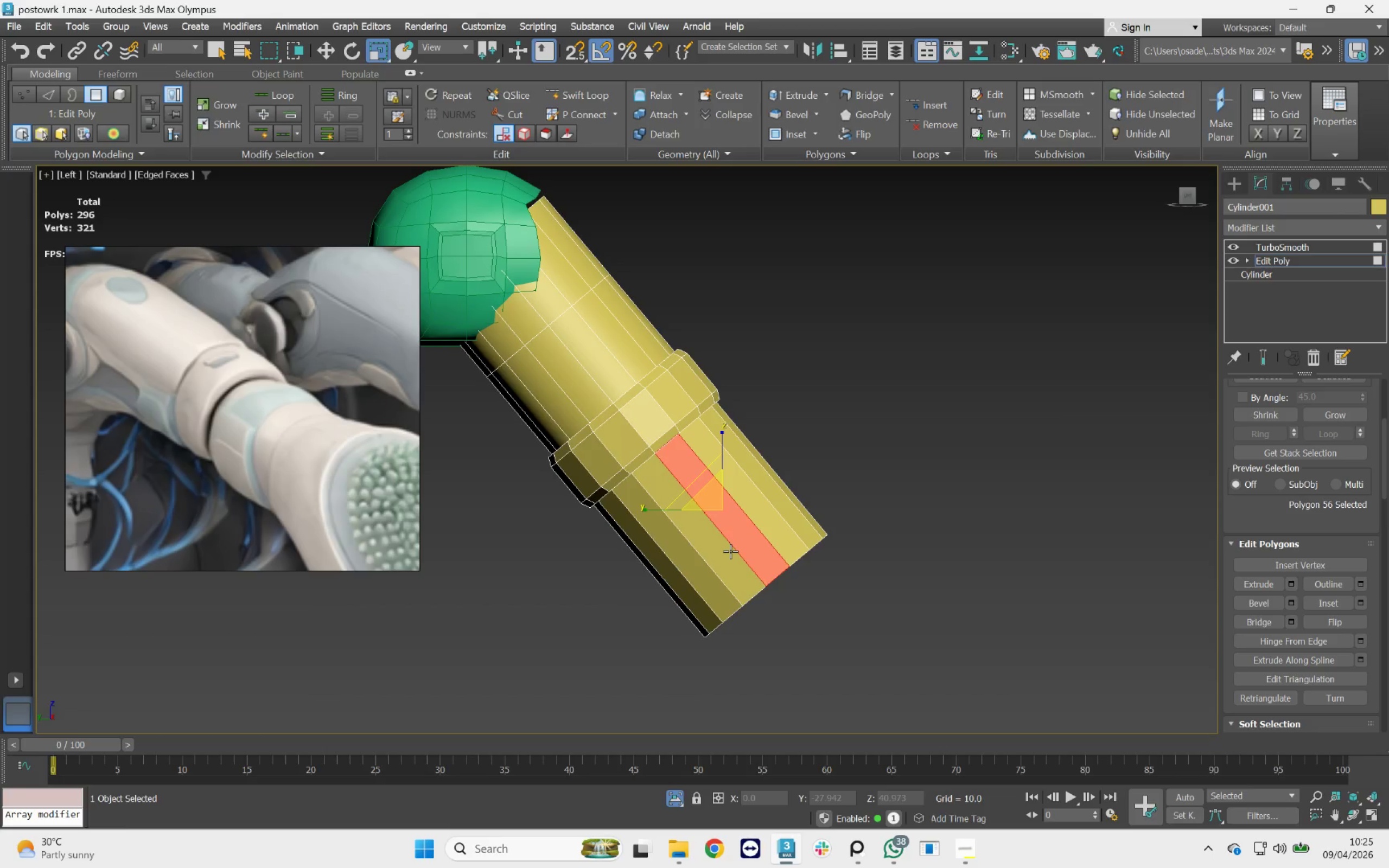 
key(Alt+1)
 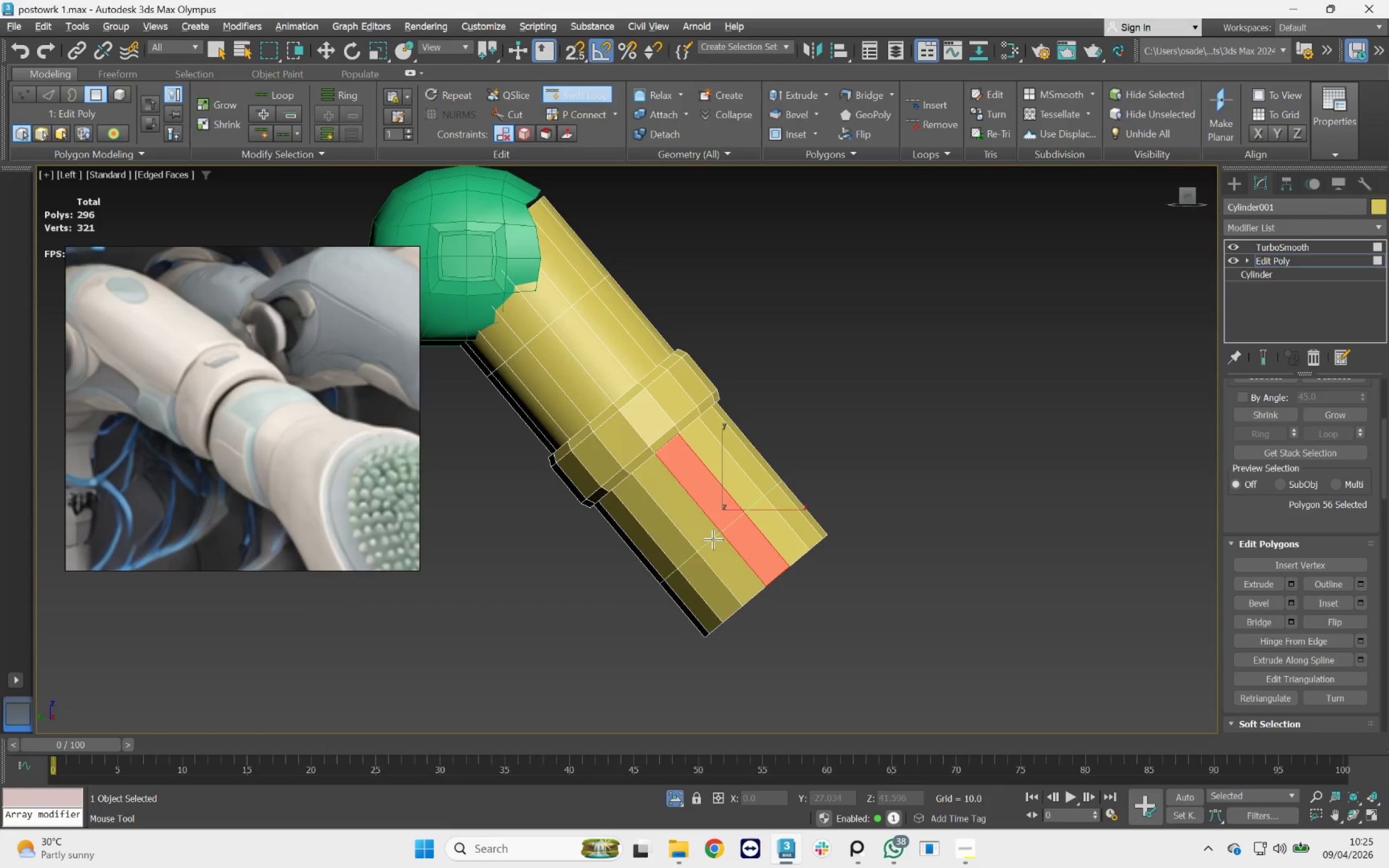 
wait(9.59)
 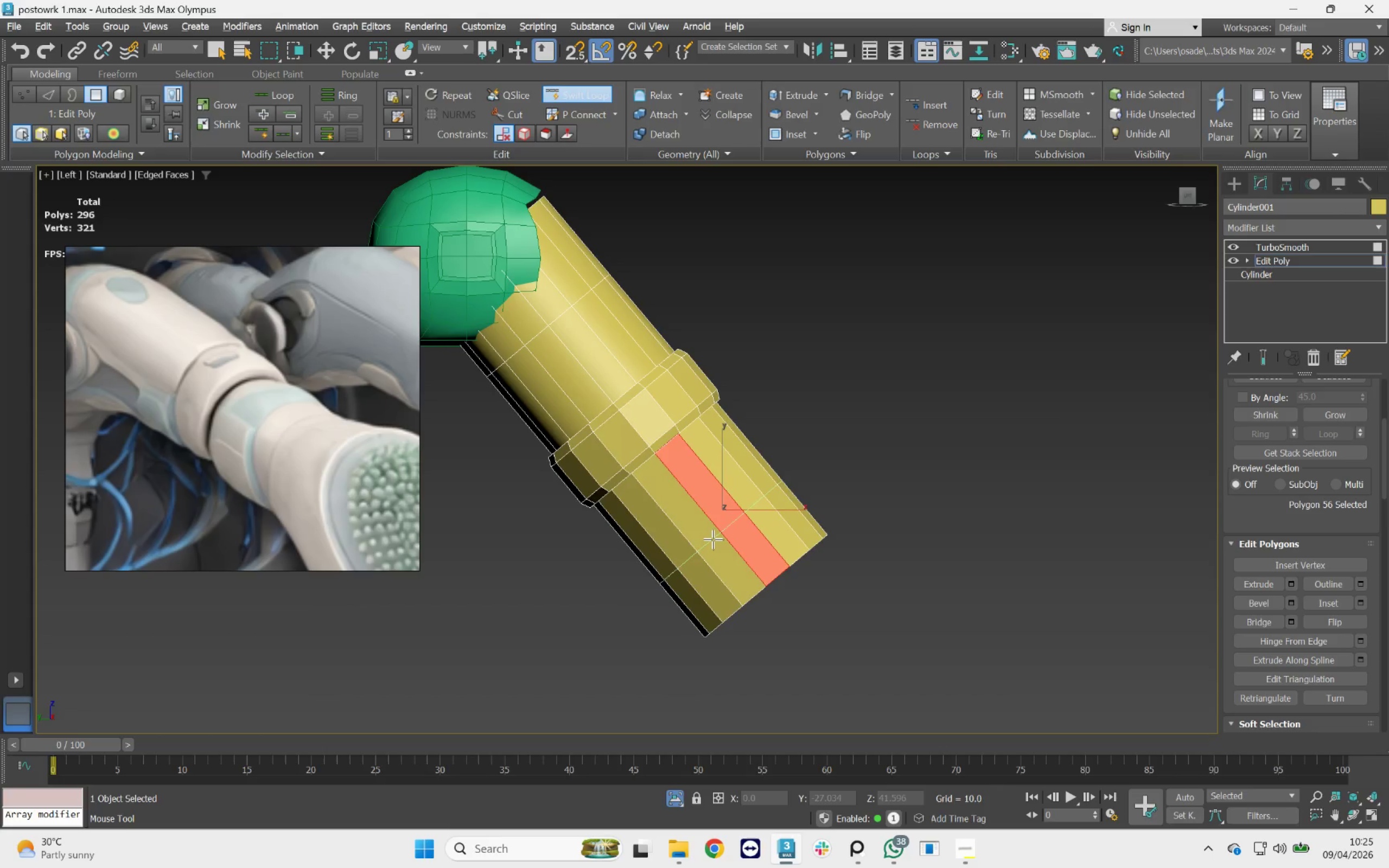 
scroll: coordinate [925, 512], scroll_direction: none, amount: 0.0
 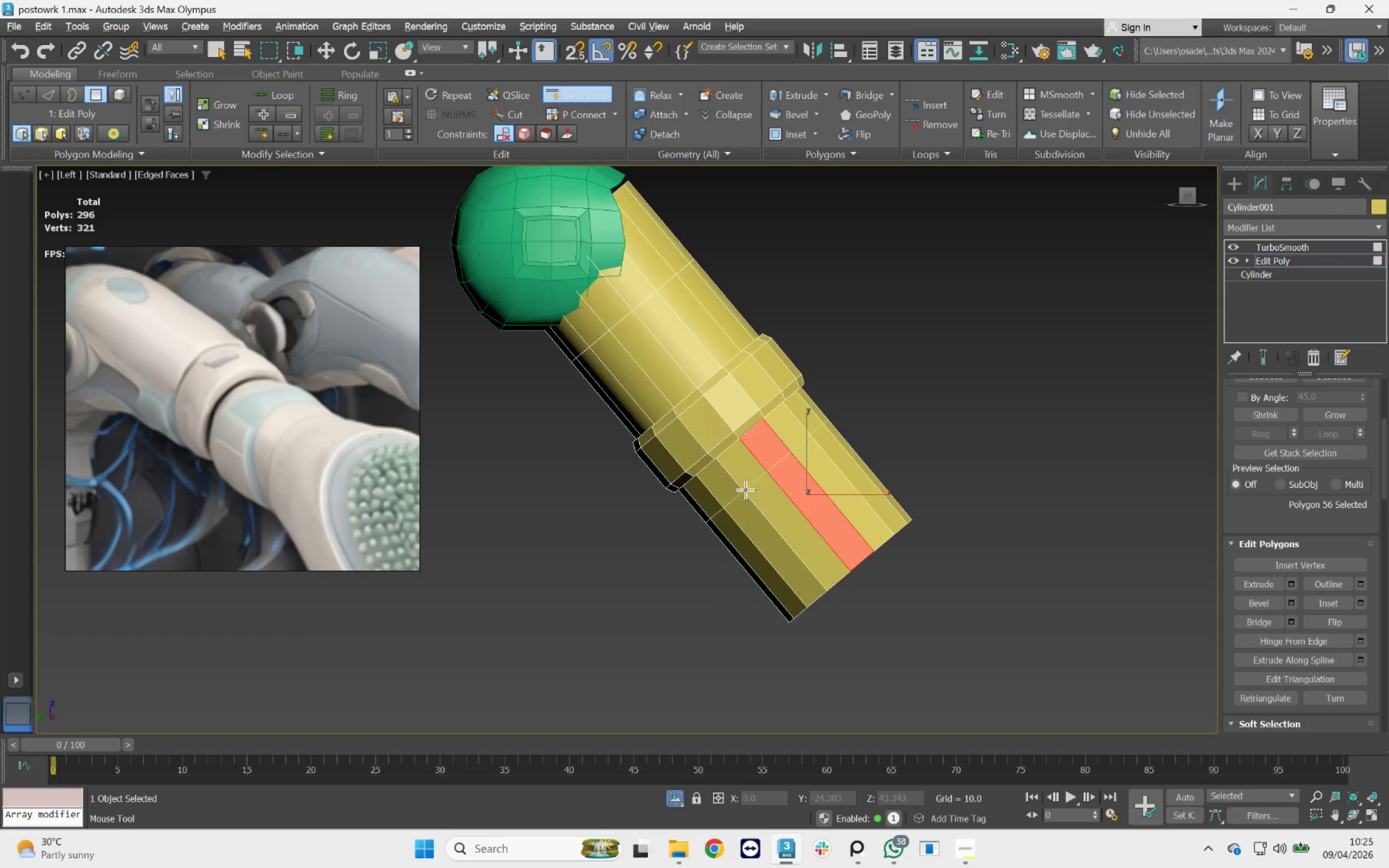 
scroll: coordinate [761, 482], scroll_direction: down, amount: 1.0
 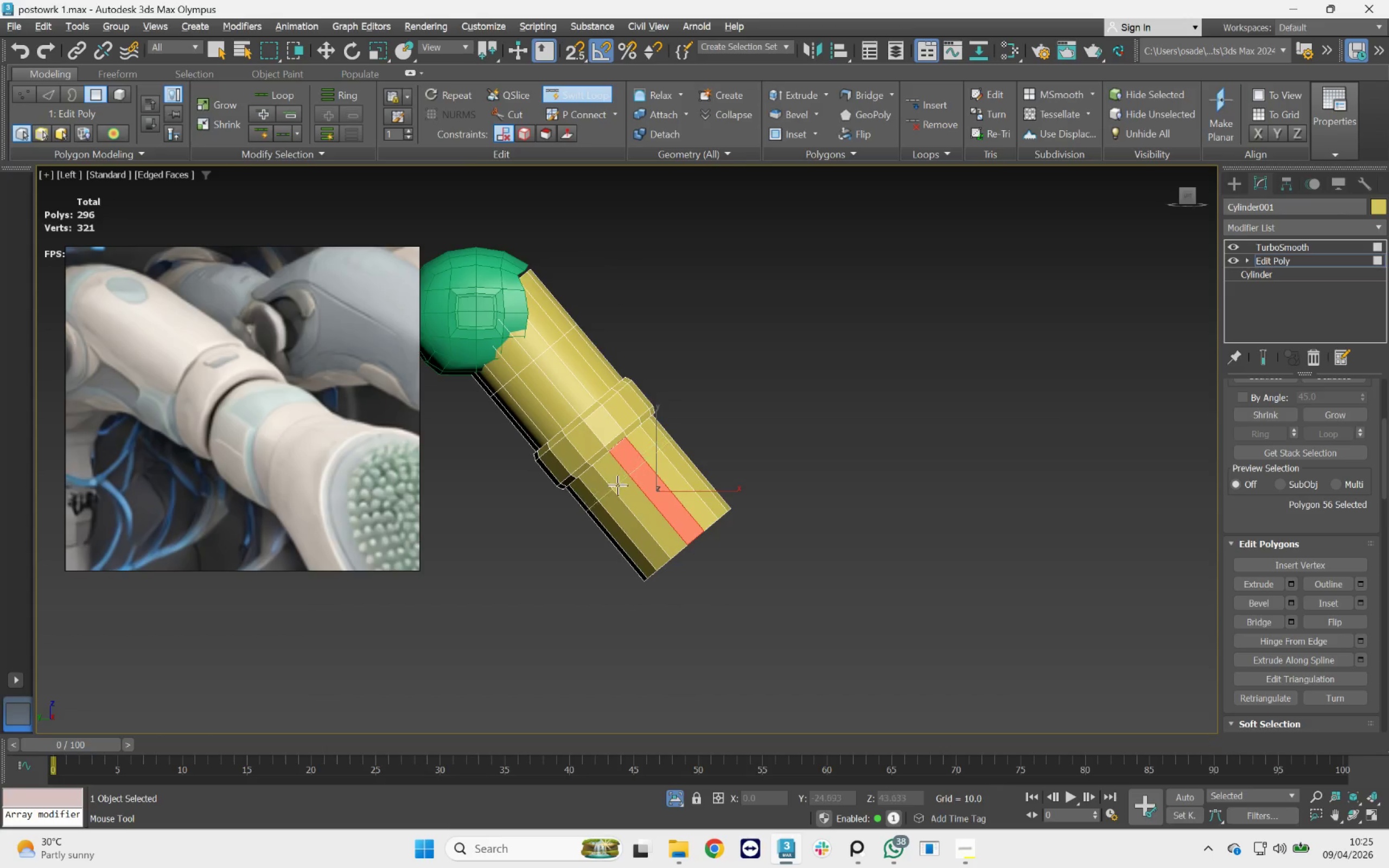 
scroll: coordinate [630, 503], scroll_direction: up, amount: 2.0
 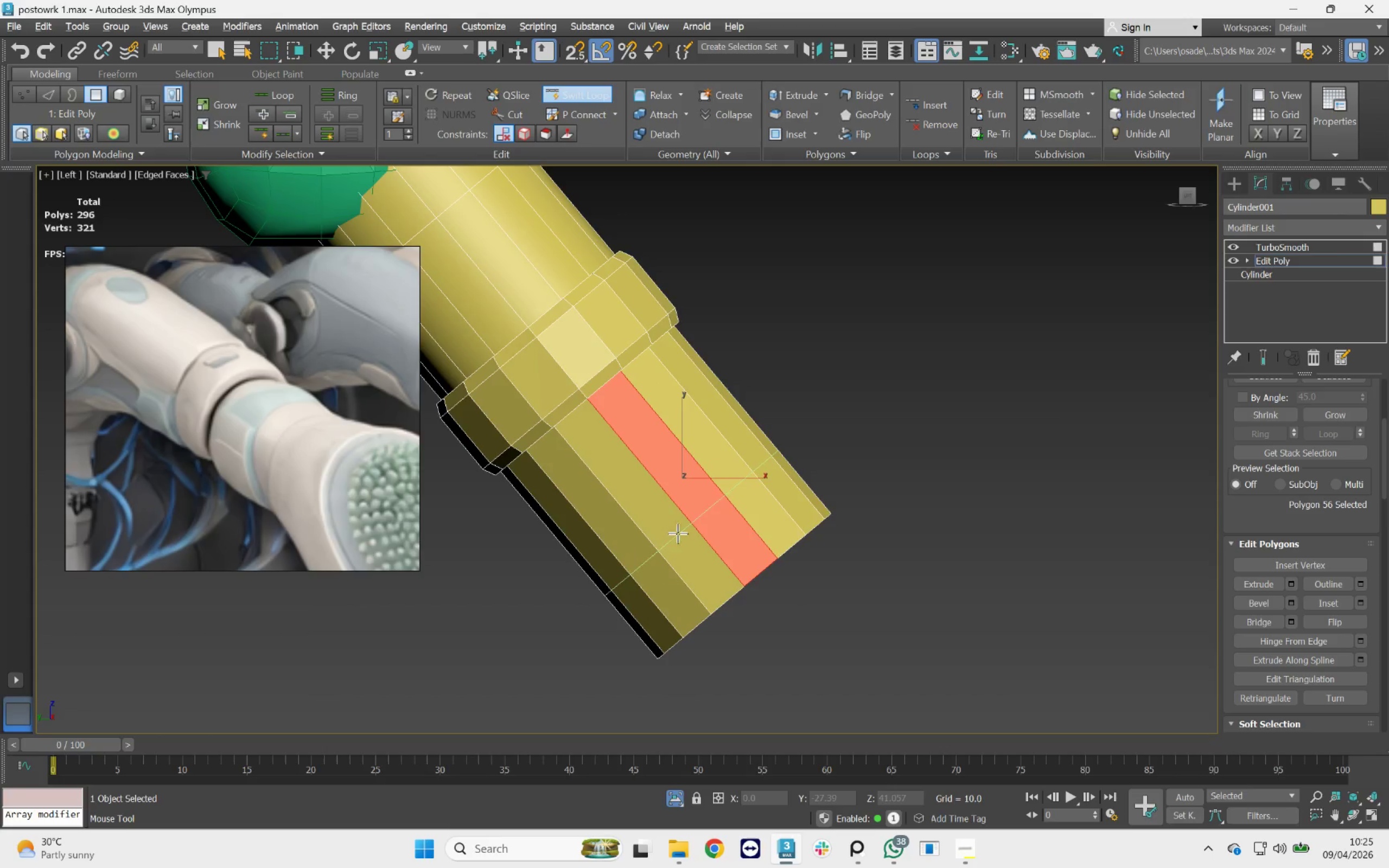 
left_click([676, 532])
 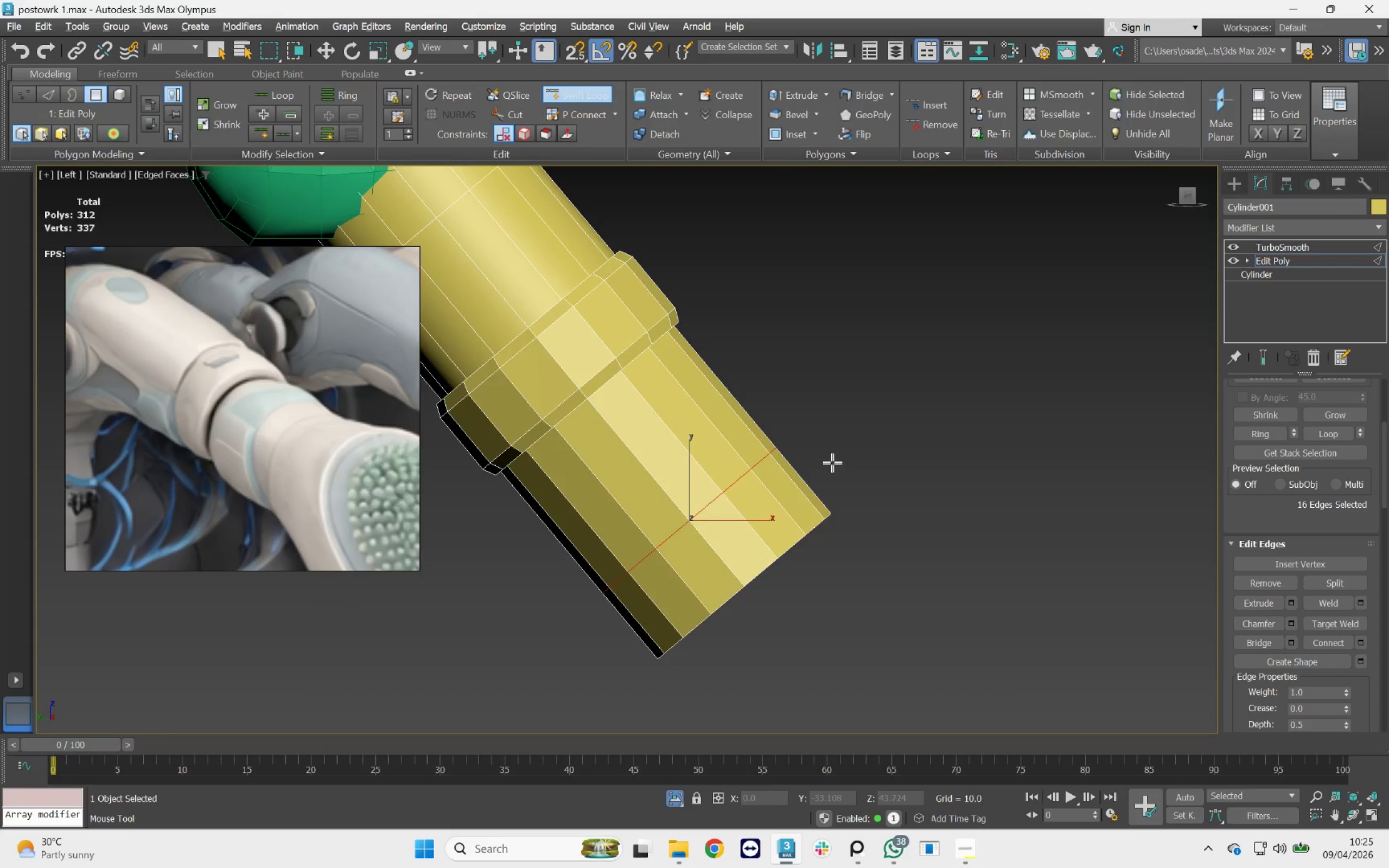 
right_click([833, 462])
 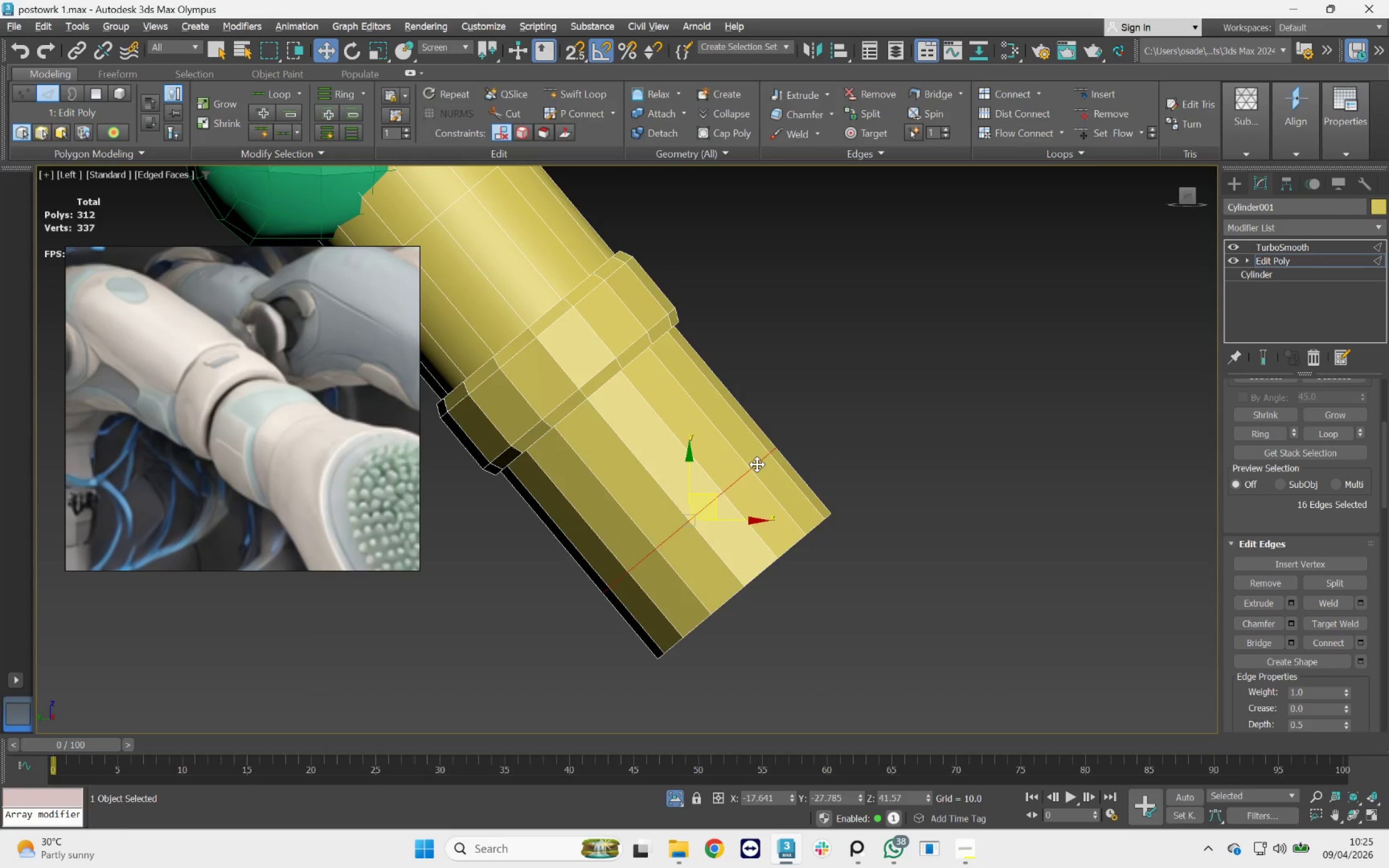 
key(4)
 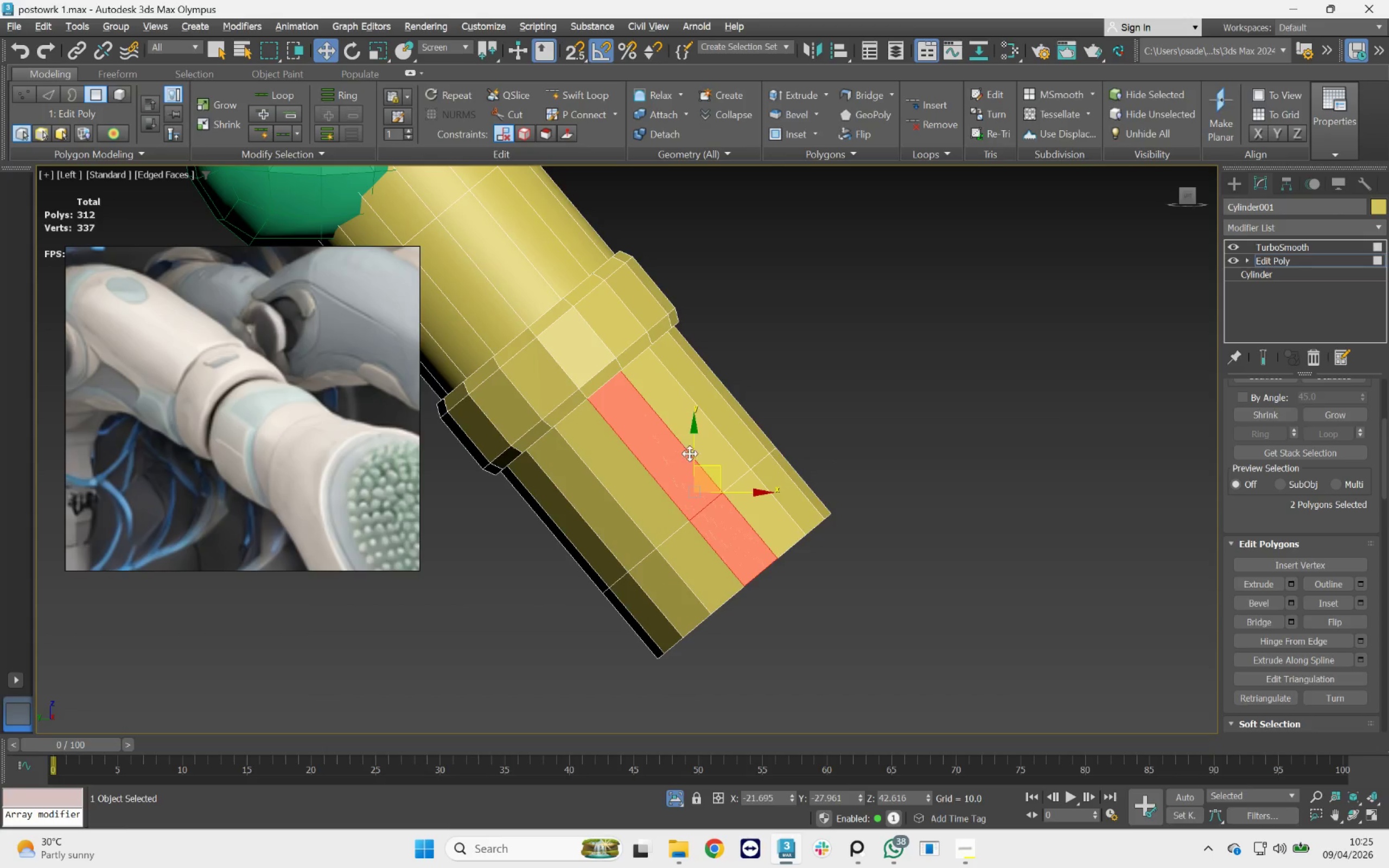 
left_click([678, 455])
 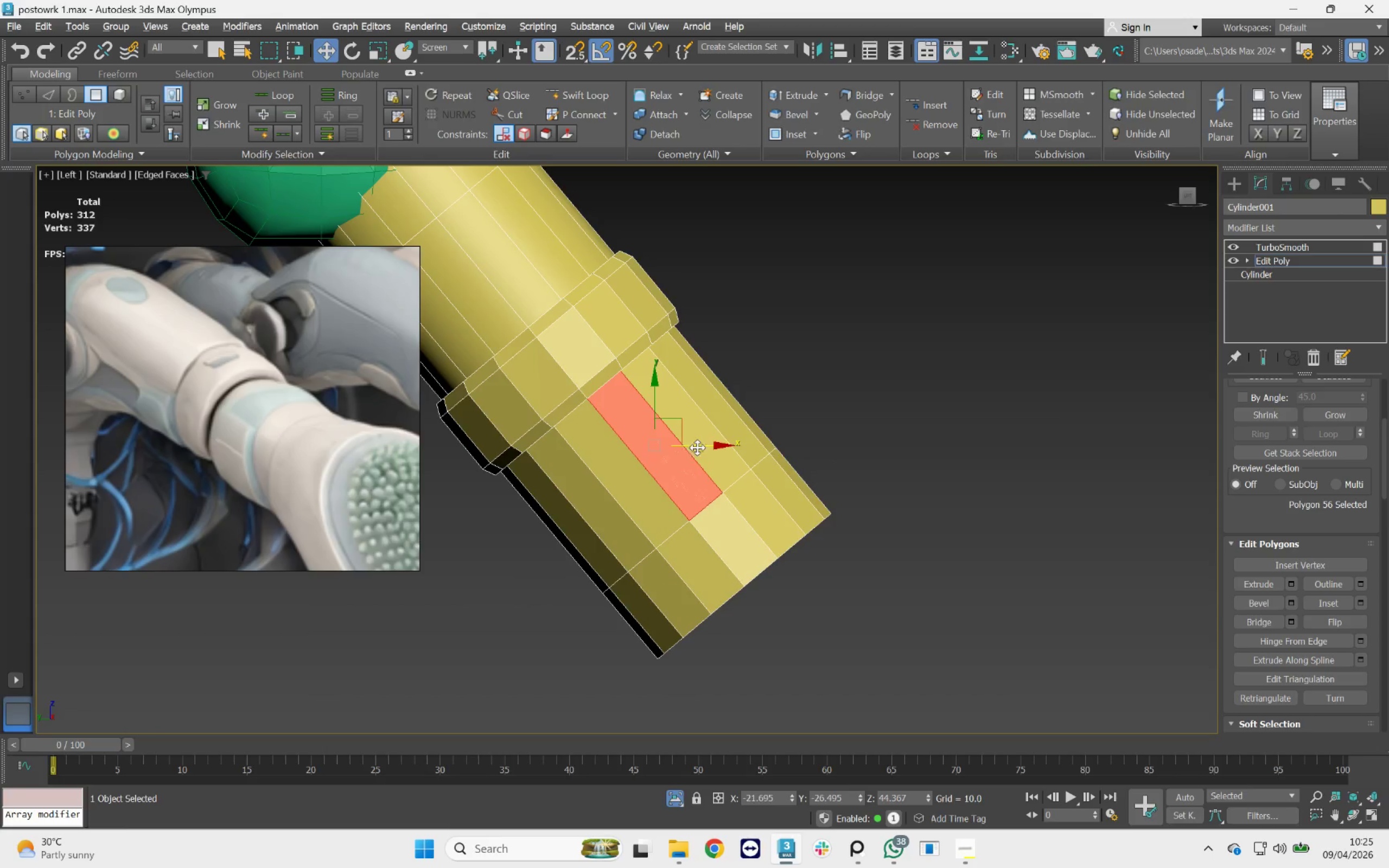 
hold_key(key=ControlLeft, duration=0.64)
double_click([711, 442])
 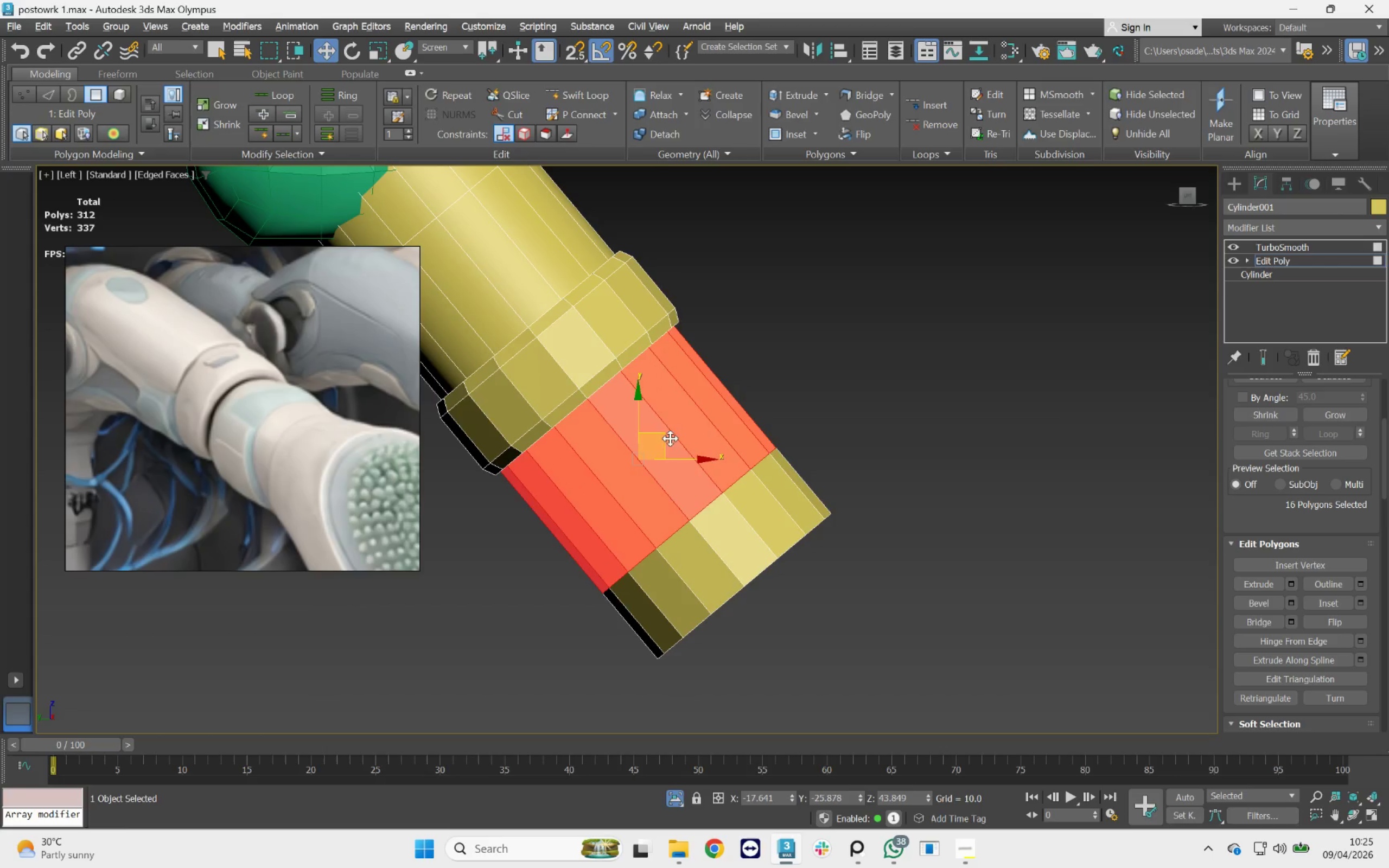 
hold_key(key=AltLeft, duration=1.12)
 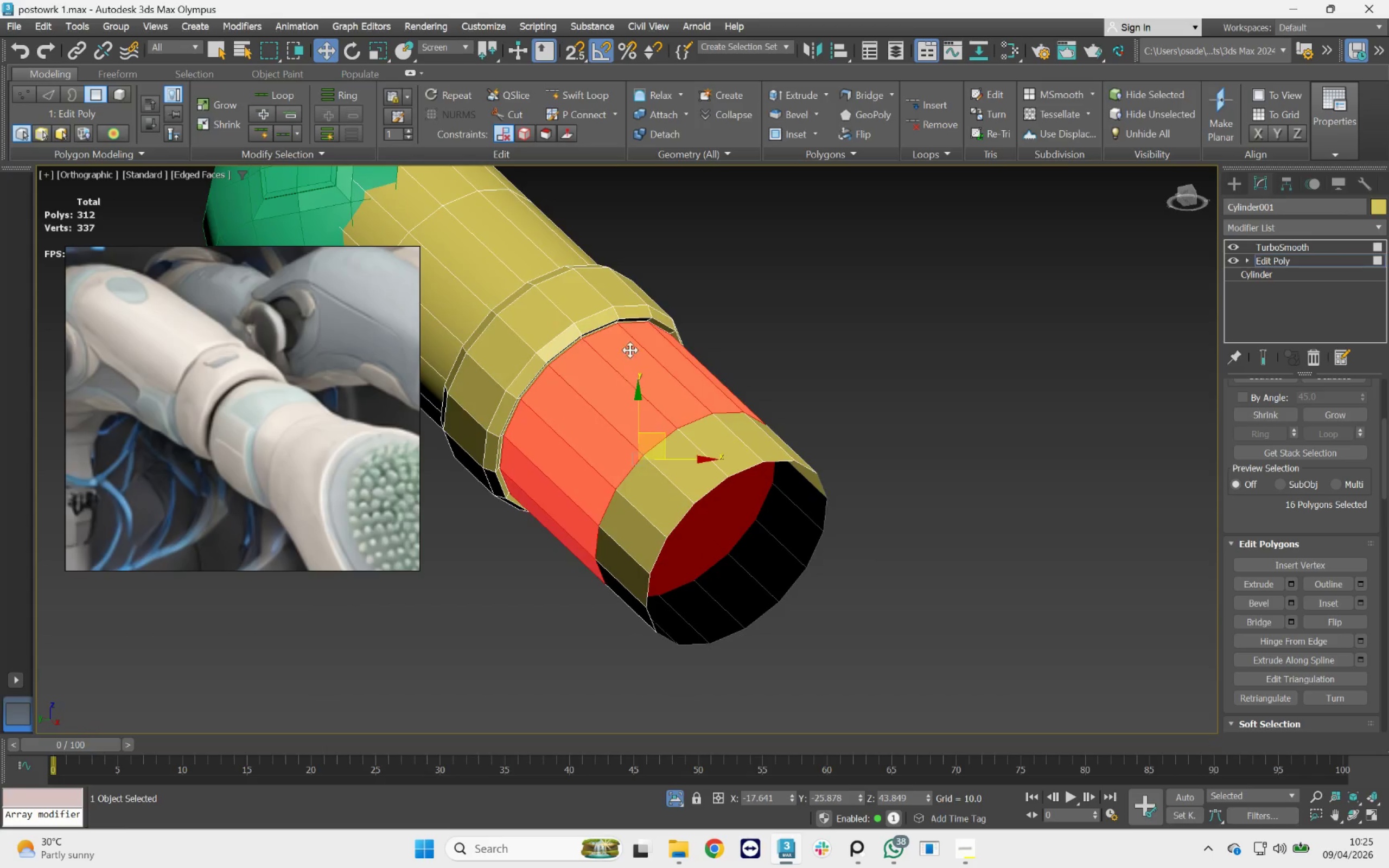 
scroll: coordinate [630, 336], scroll_direction: up, amount: 2.0
 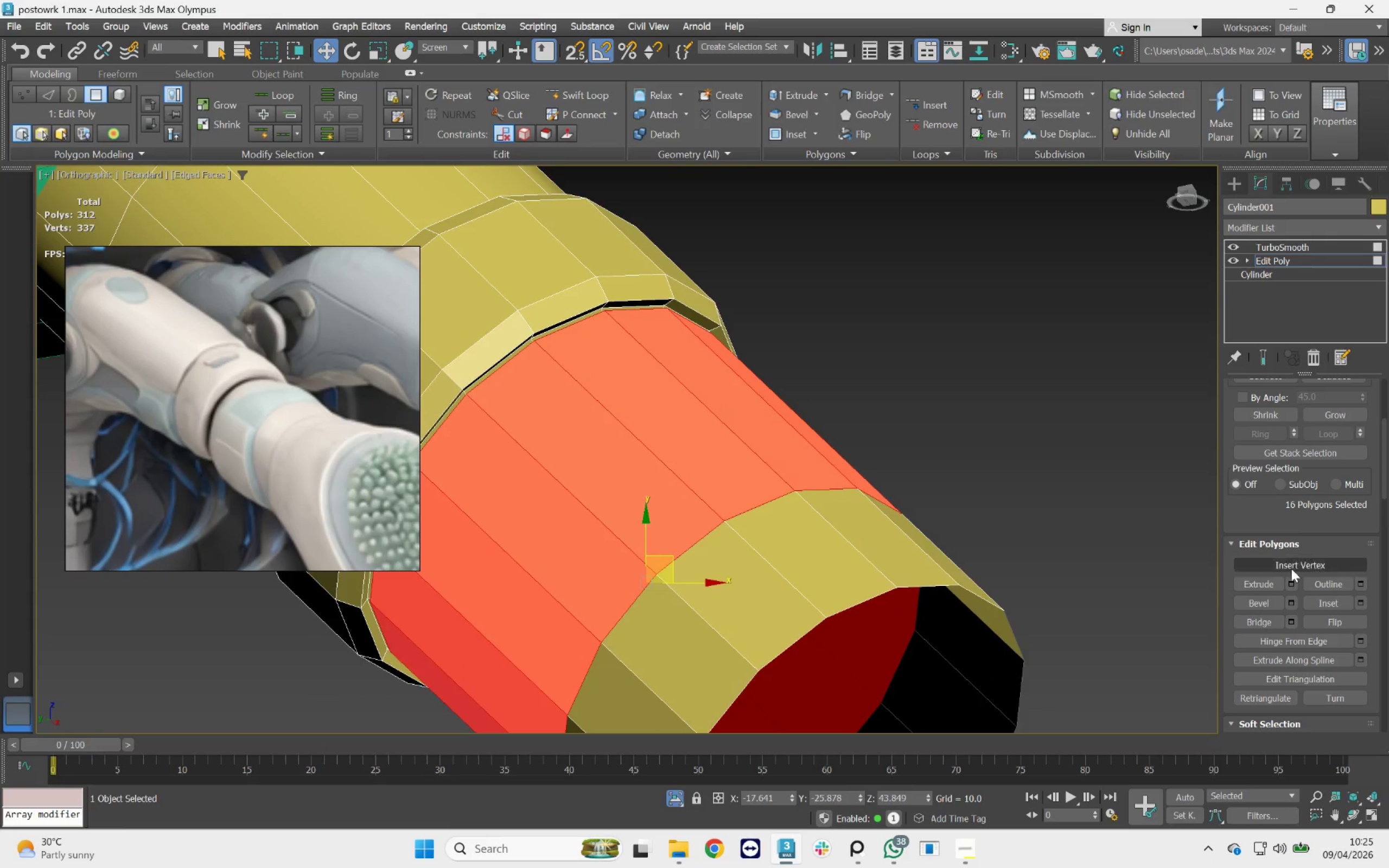 
left_click([1291, 597])
 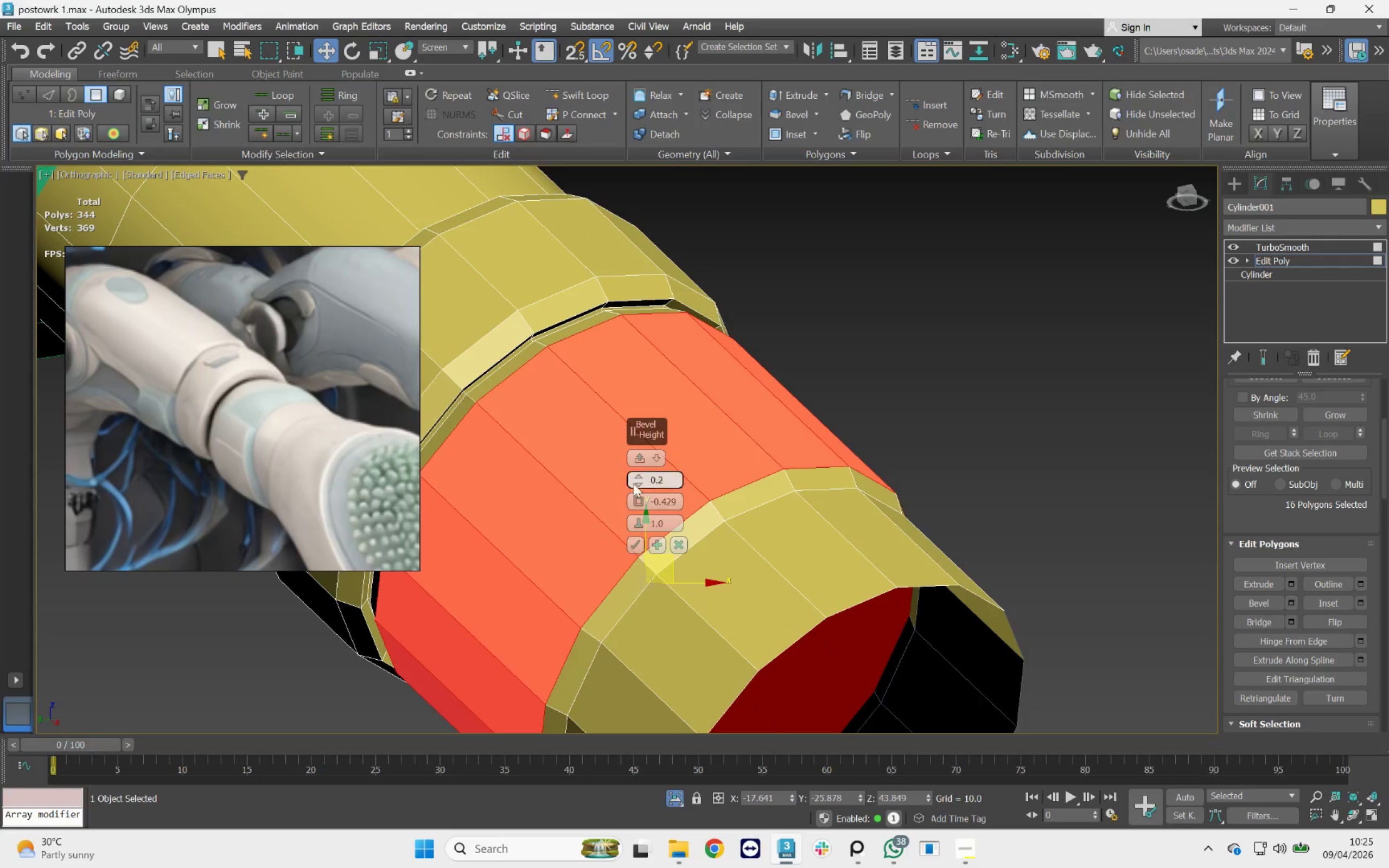 
scroll: coordinate [673, 432], scroll_direction: down, amount: 2.0
 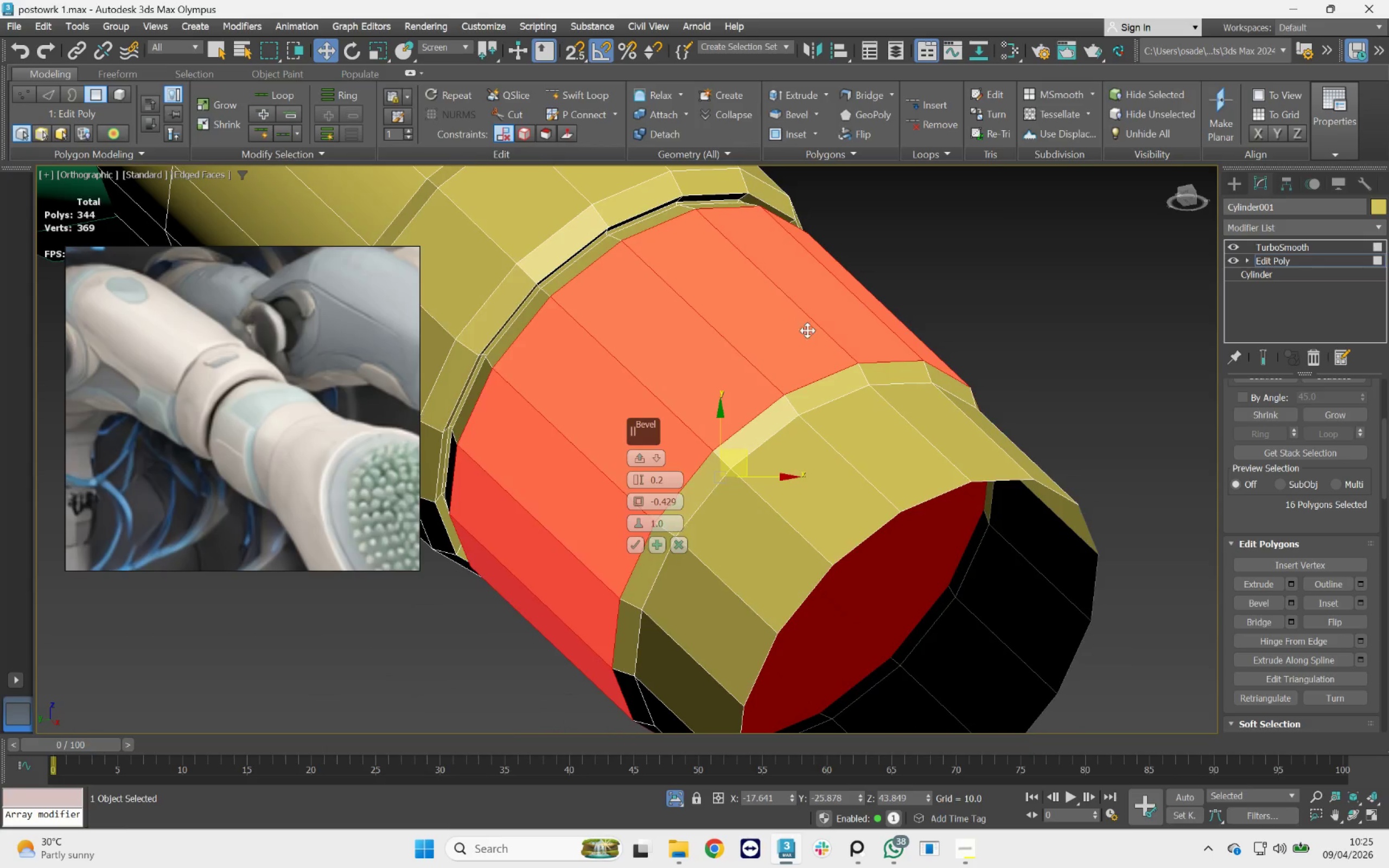 
hold_key(key=AltLeft, duration=1.4)
 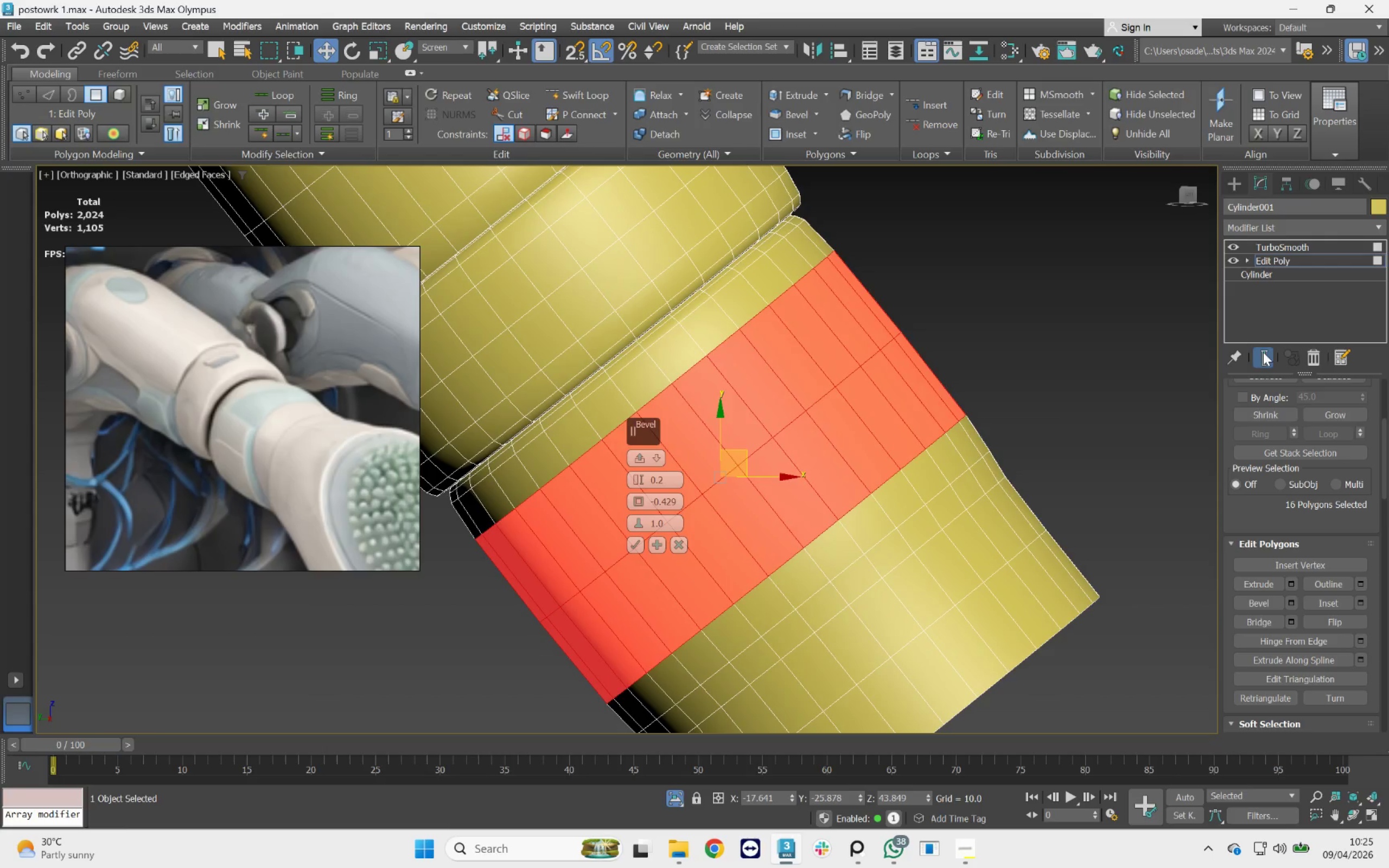 
scroll: coordinate [993, 384], scroll_direction: down, amount: 3.0
 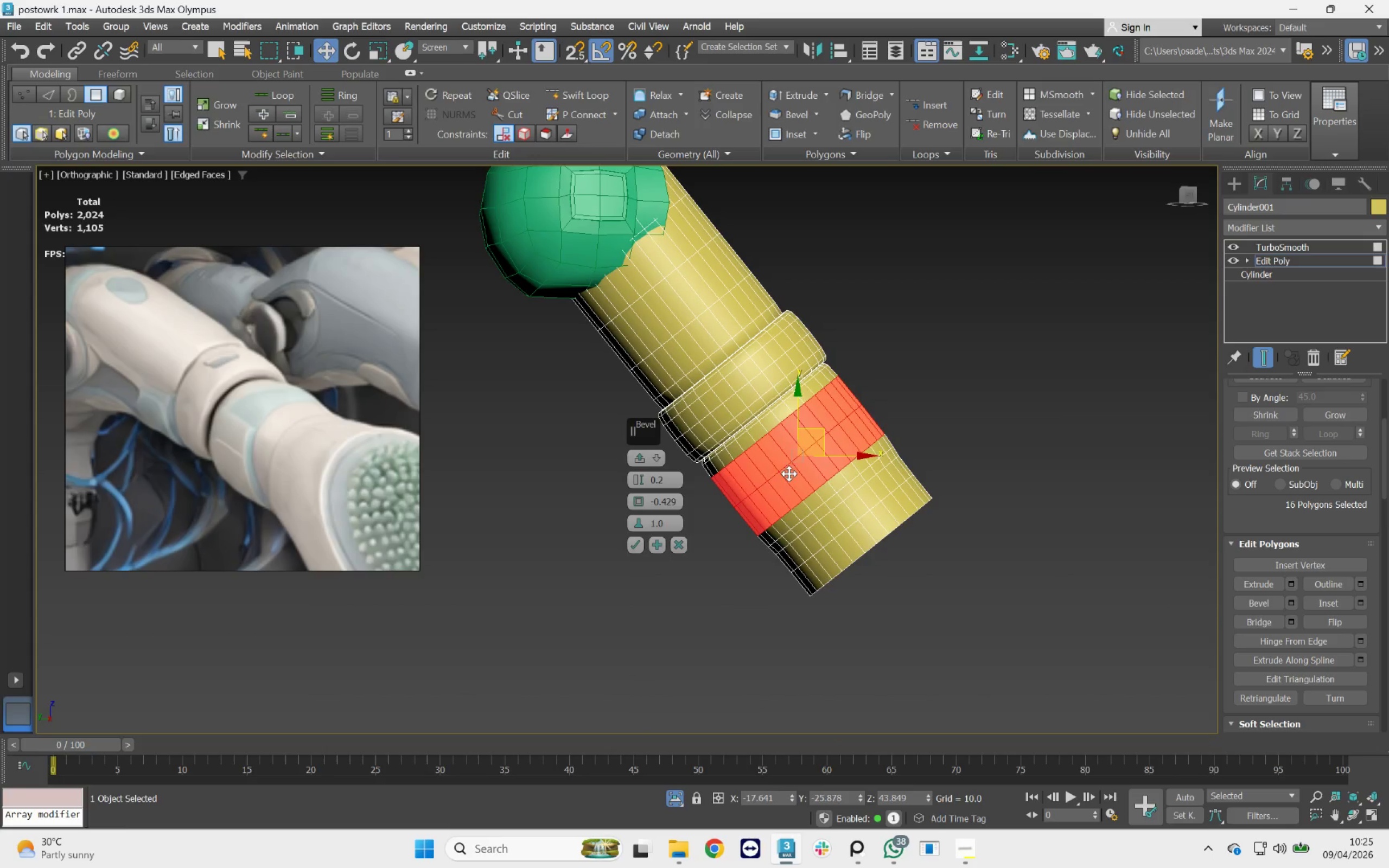 
scroll: coordinate [769, 442], scroll_direction: up, amount: 3.0
 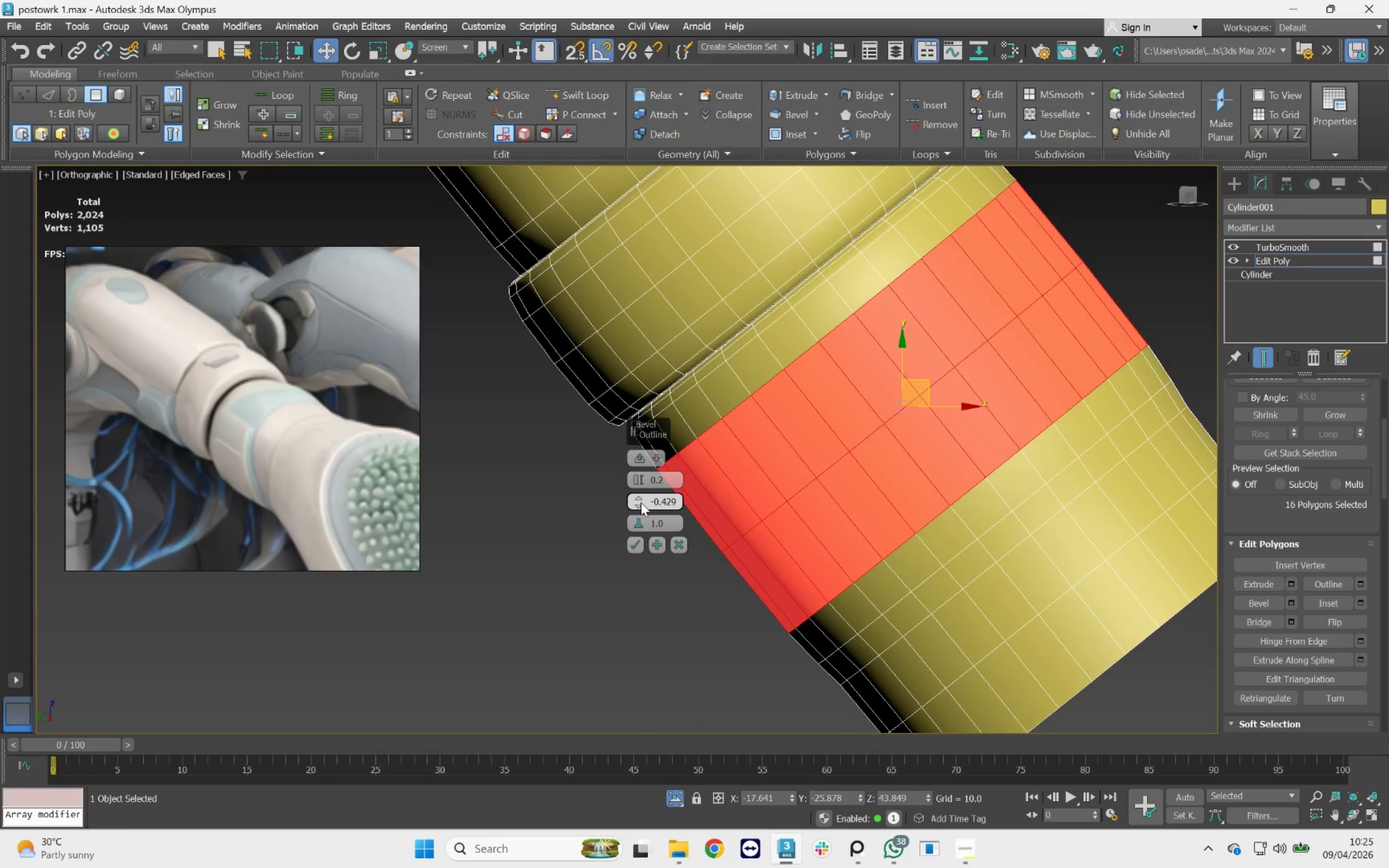 
left_click_drag(start_coordinate=[637, 500], to_coordinate=[651, 502])
 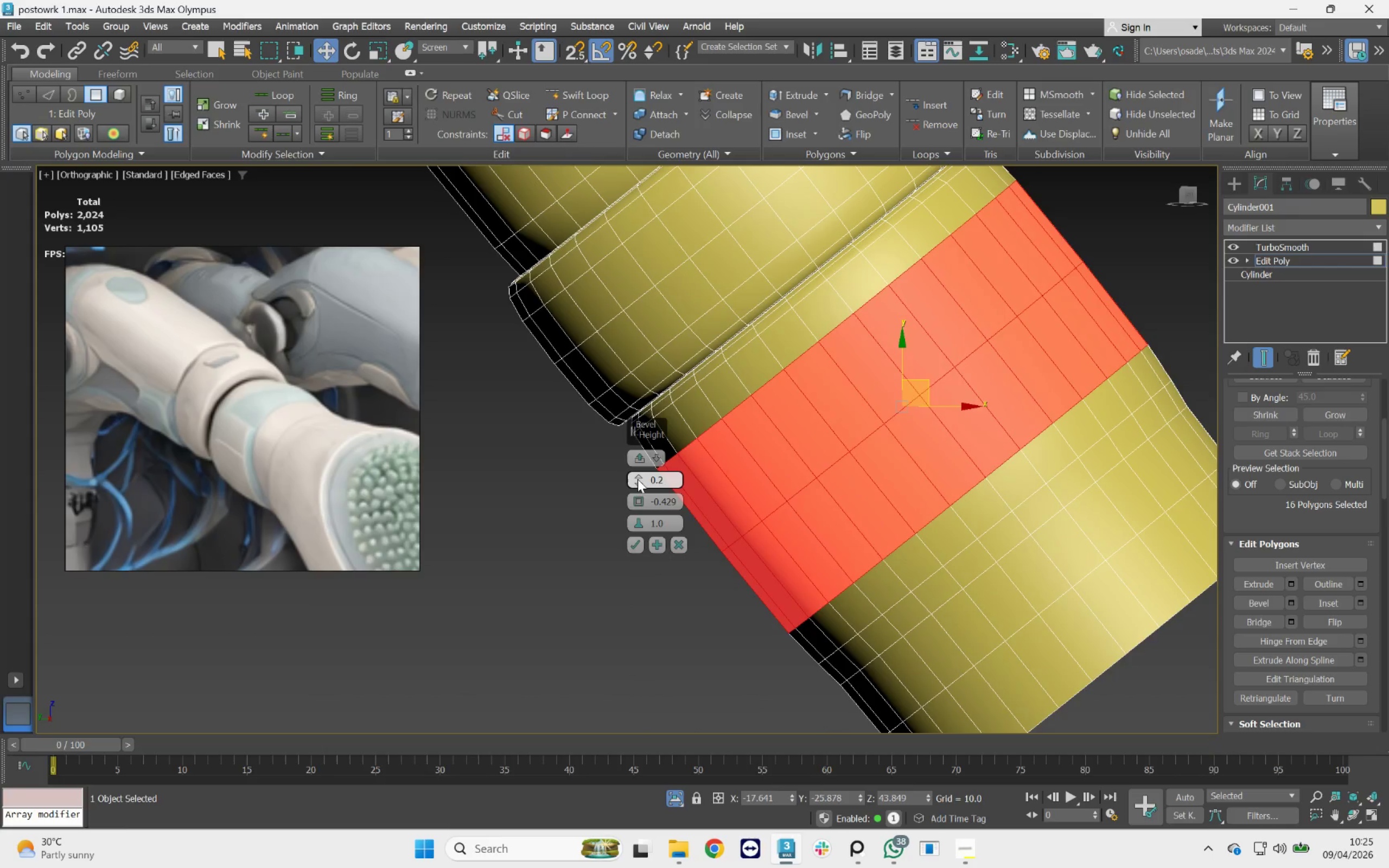 
left_click_drag(start_coordinate=[638, 478], to_coordinate=[642, 484])
 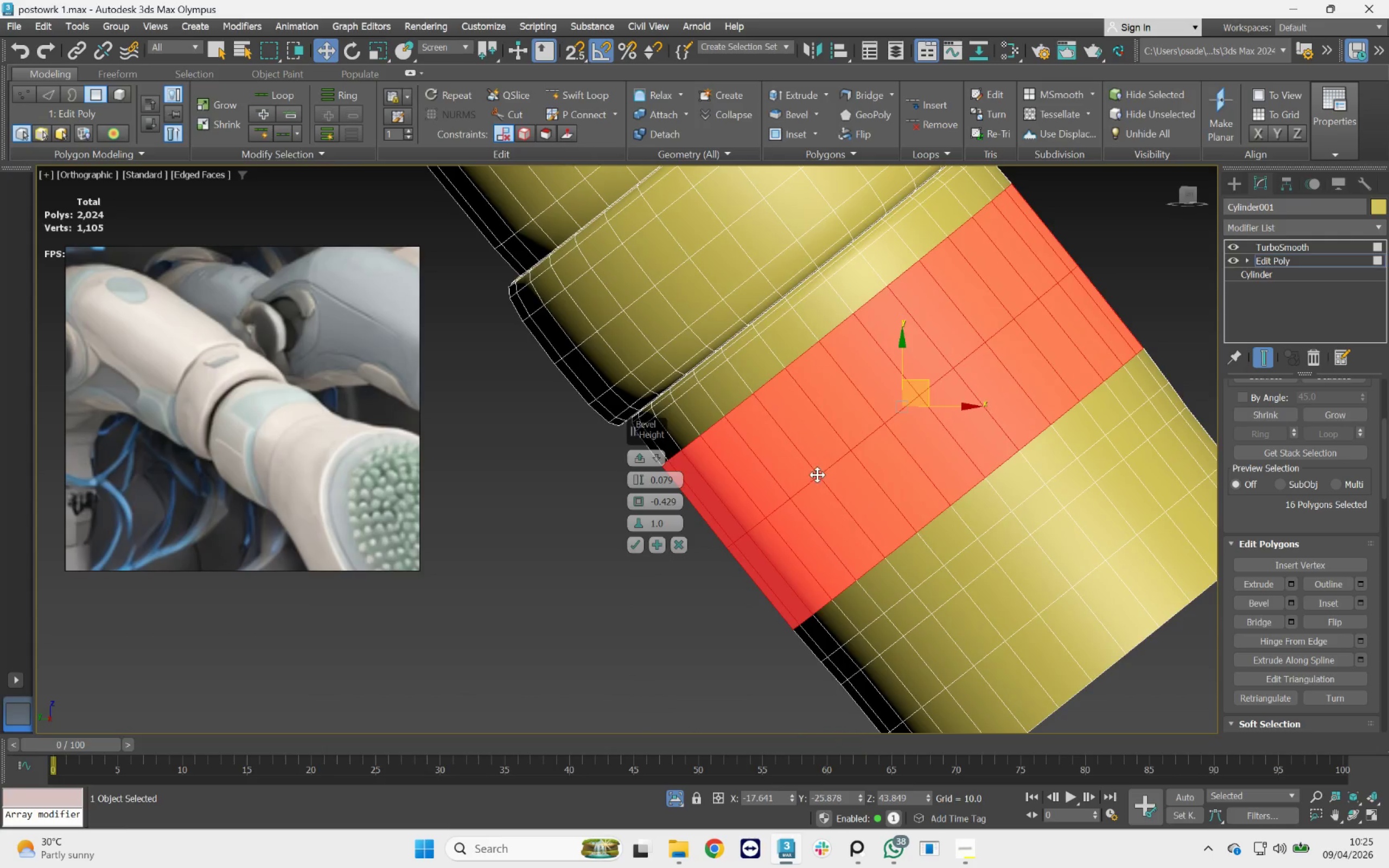 
scroll: coordinate [817, 474], scroll_direction: down, amount: 3.0
 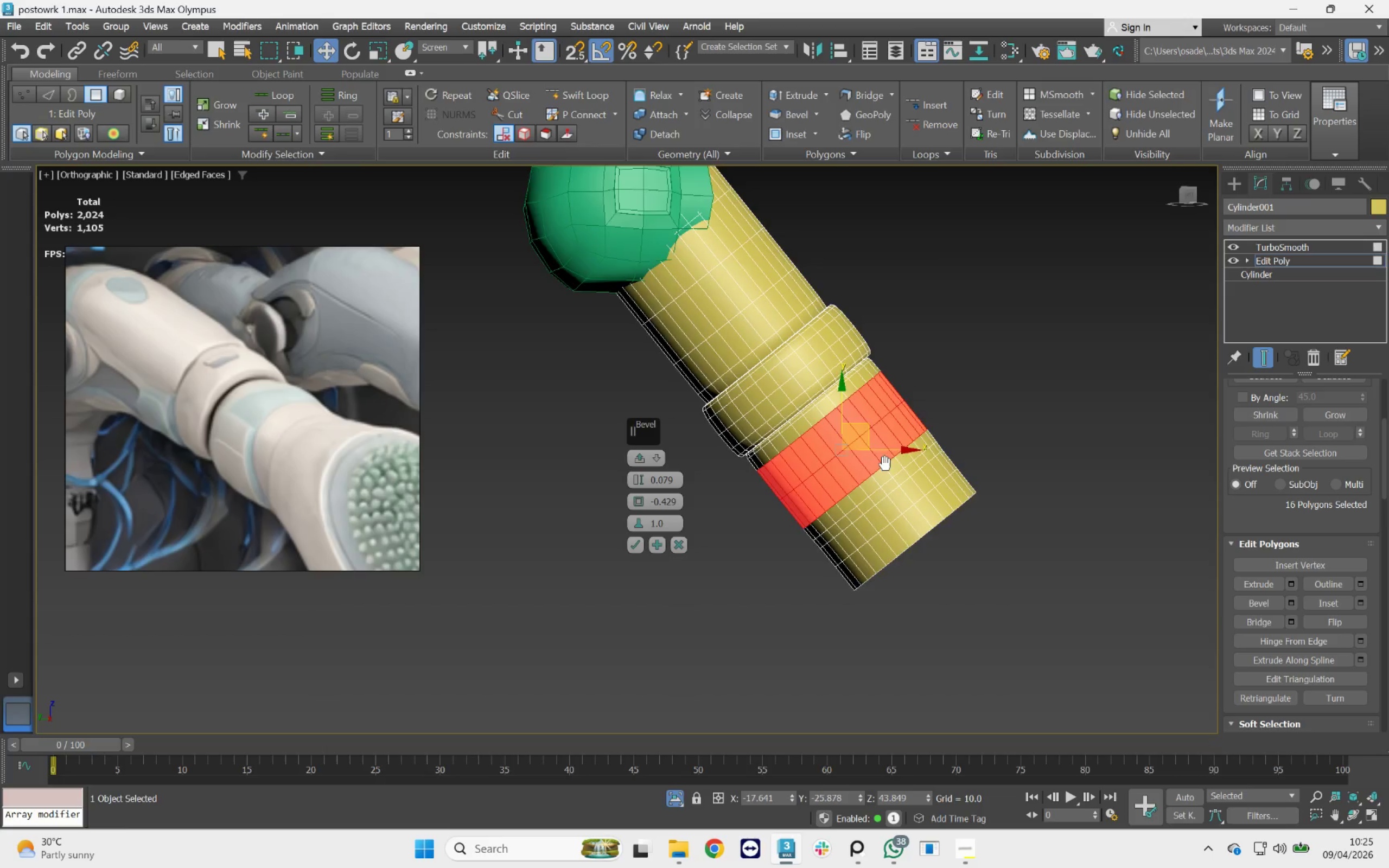 
hold_key(key=AltLeft, duration=1.35)
 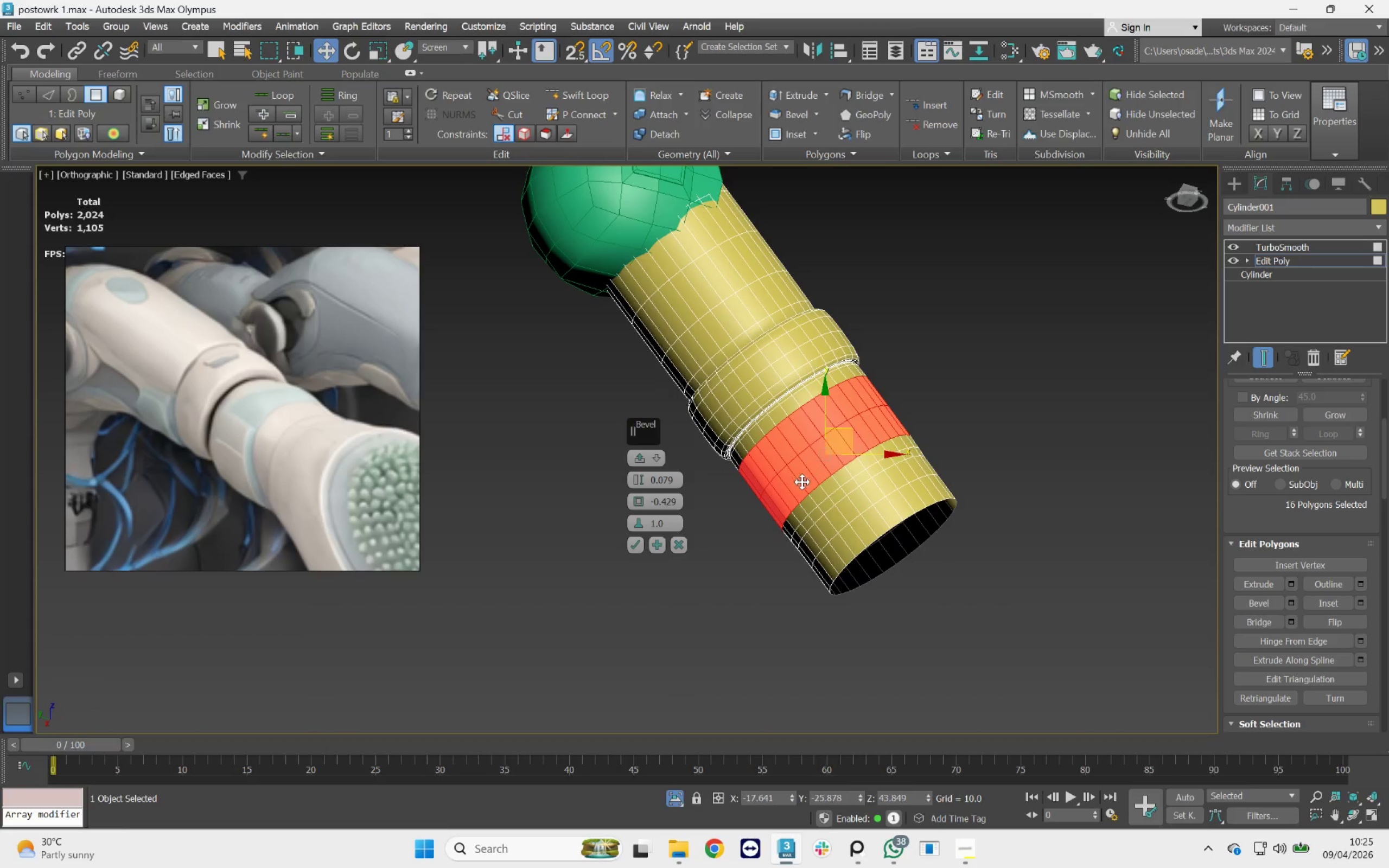 
scroll: coordinate [808, 481], scroll_direction: up, amount: 1.0
 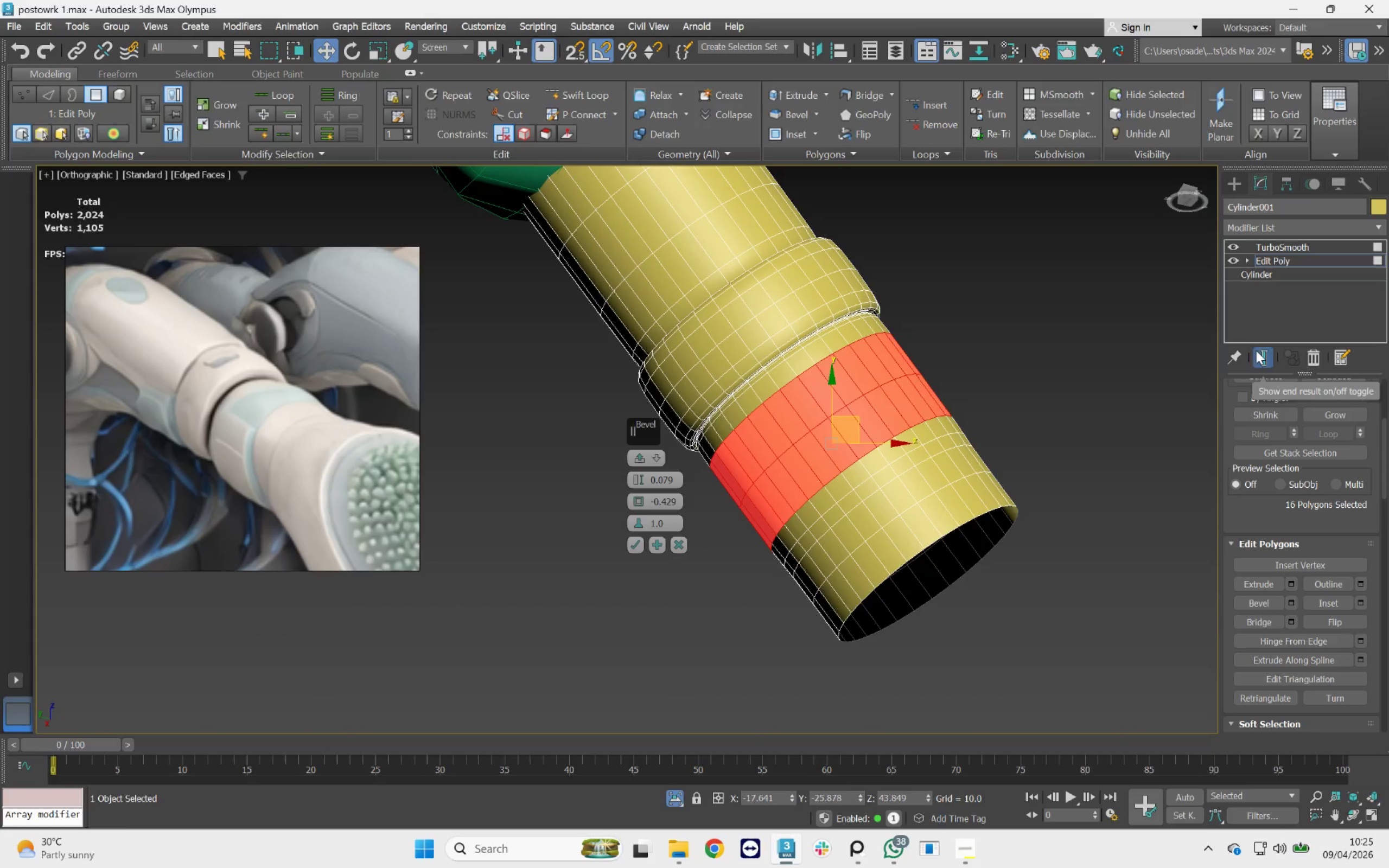 
left_click([1266, 355])
 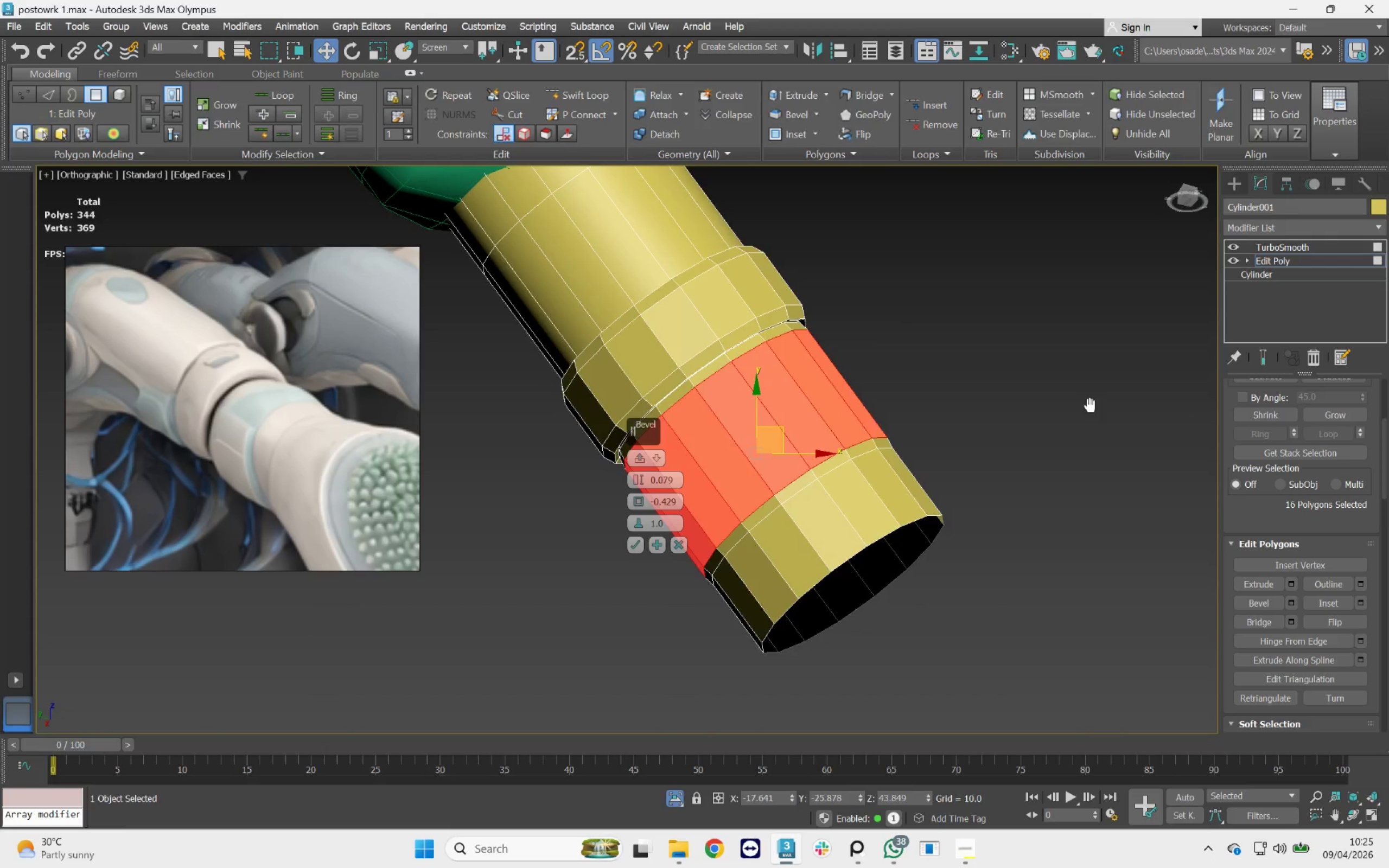 
scroll: coordinate [928, 436], scroll_direction: up, amount: 1.0
 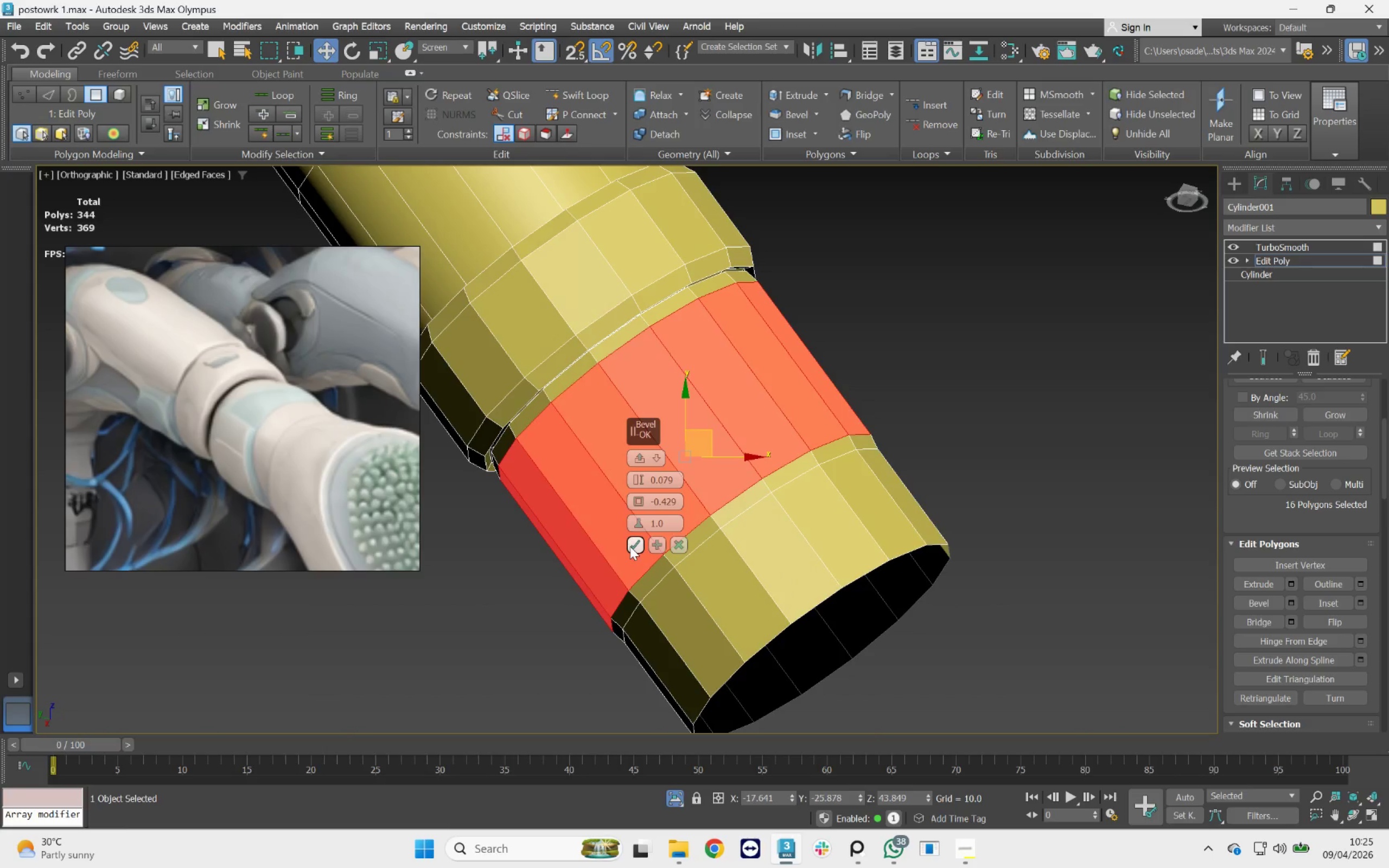 
left_click([634, 546])
 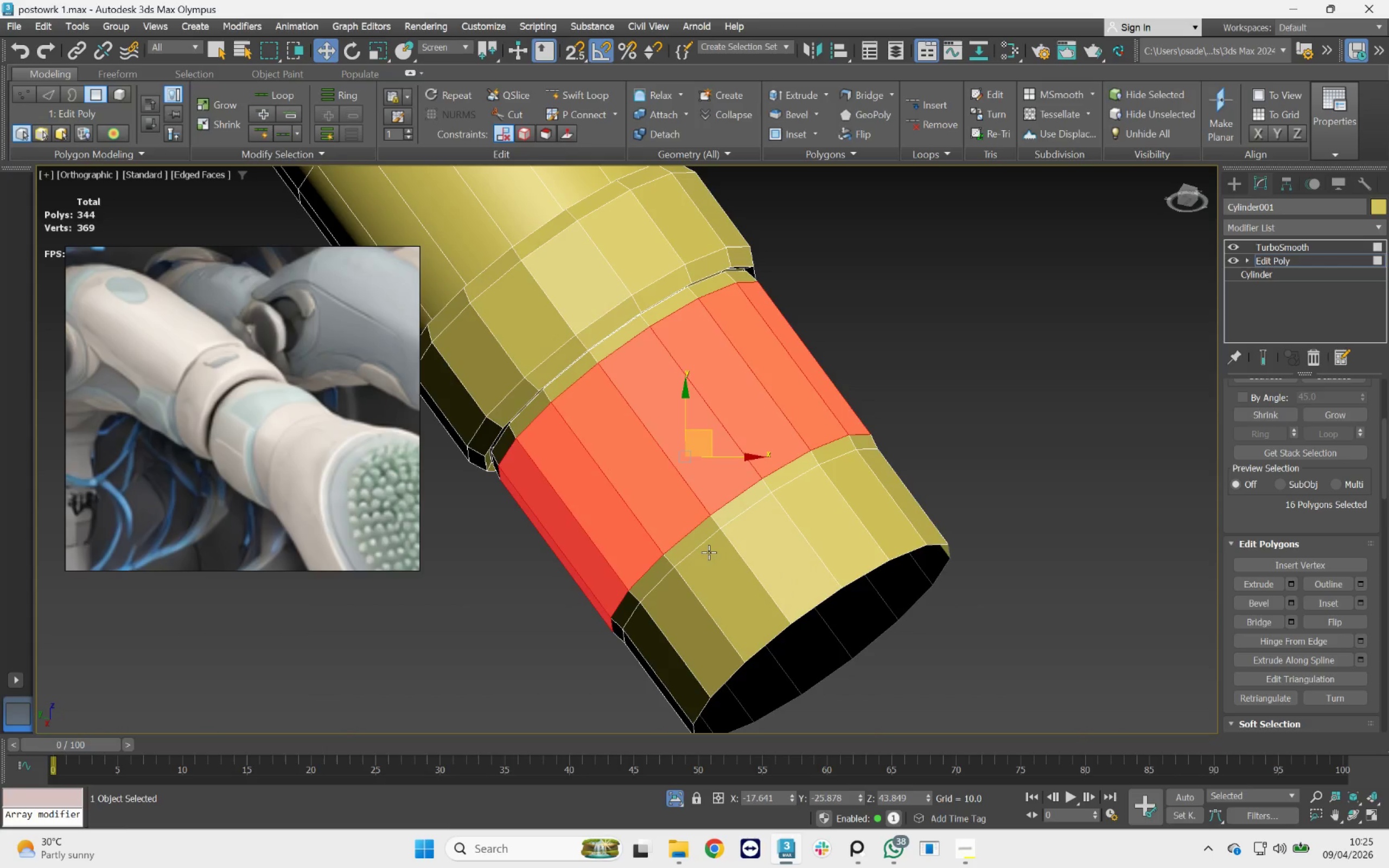 
key(2)
 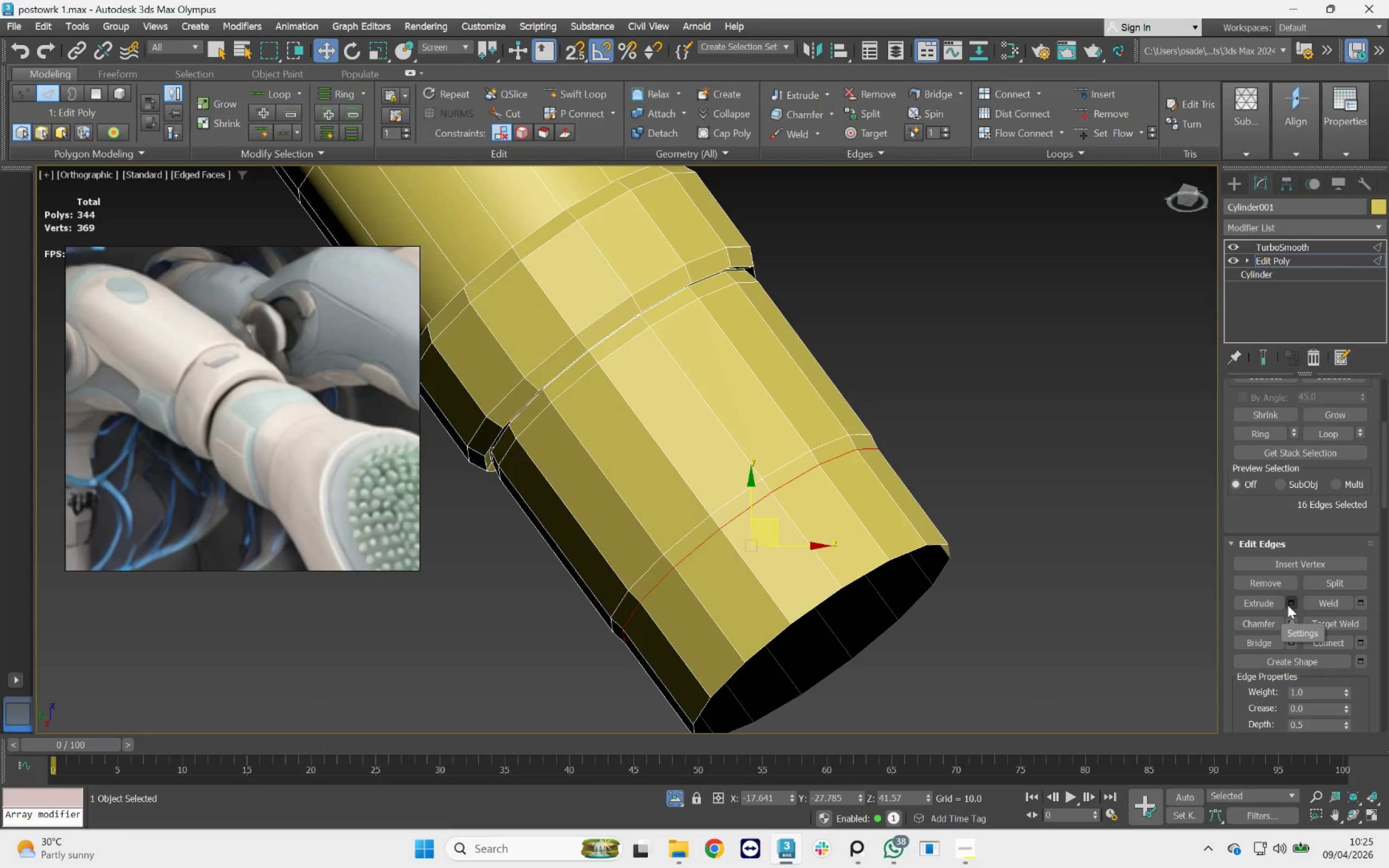 
wait(5.28)
 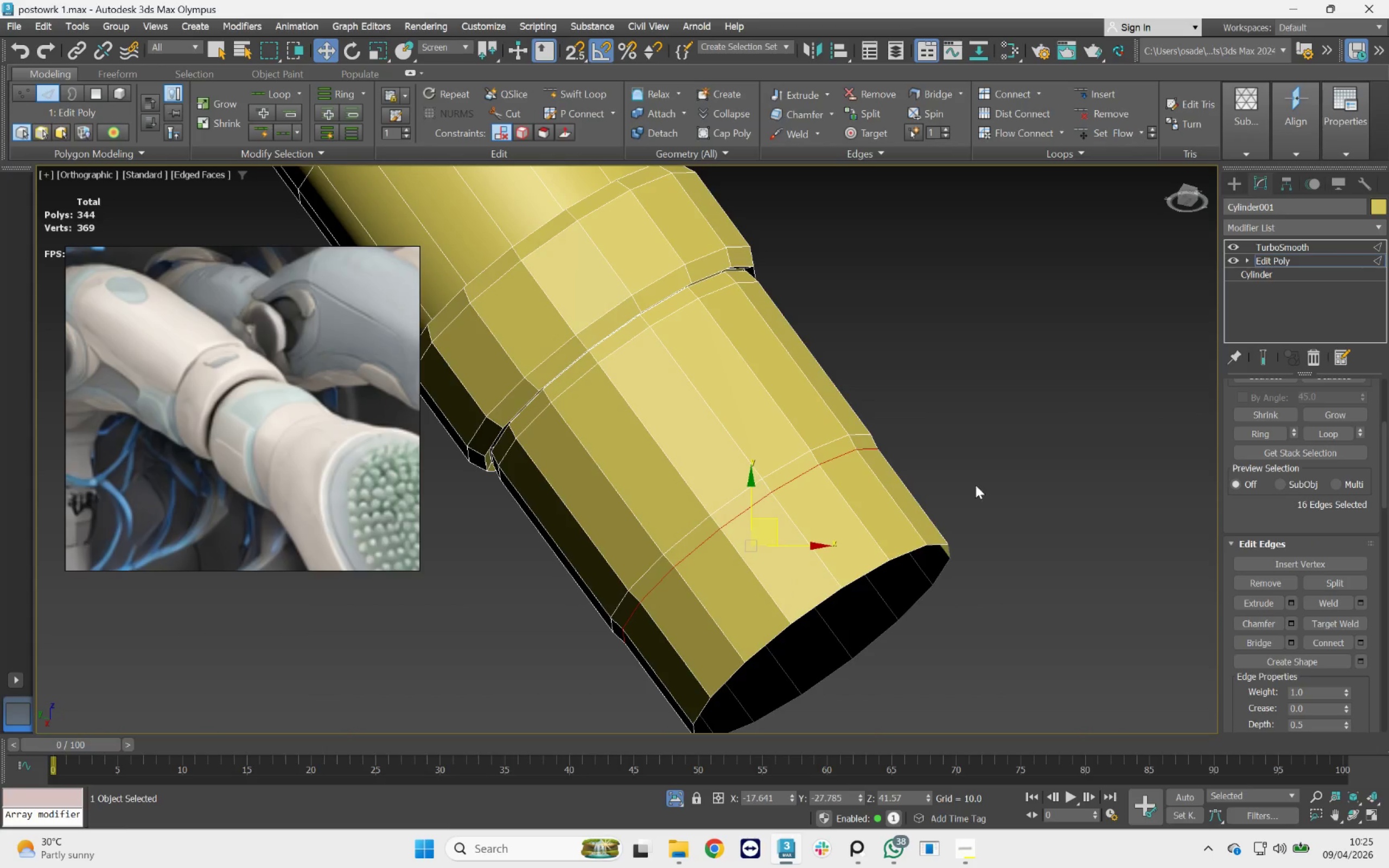 
left_click([1290, 607])
 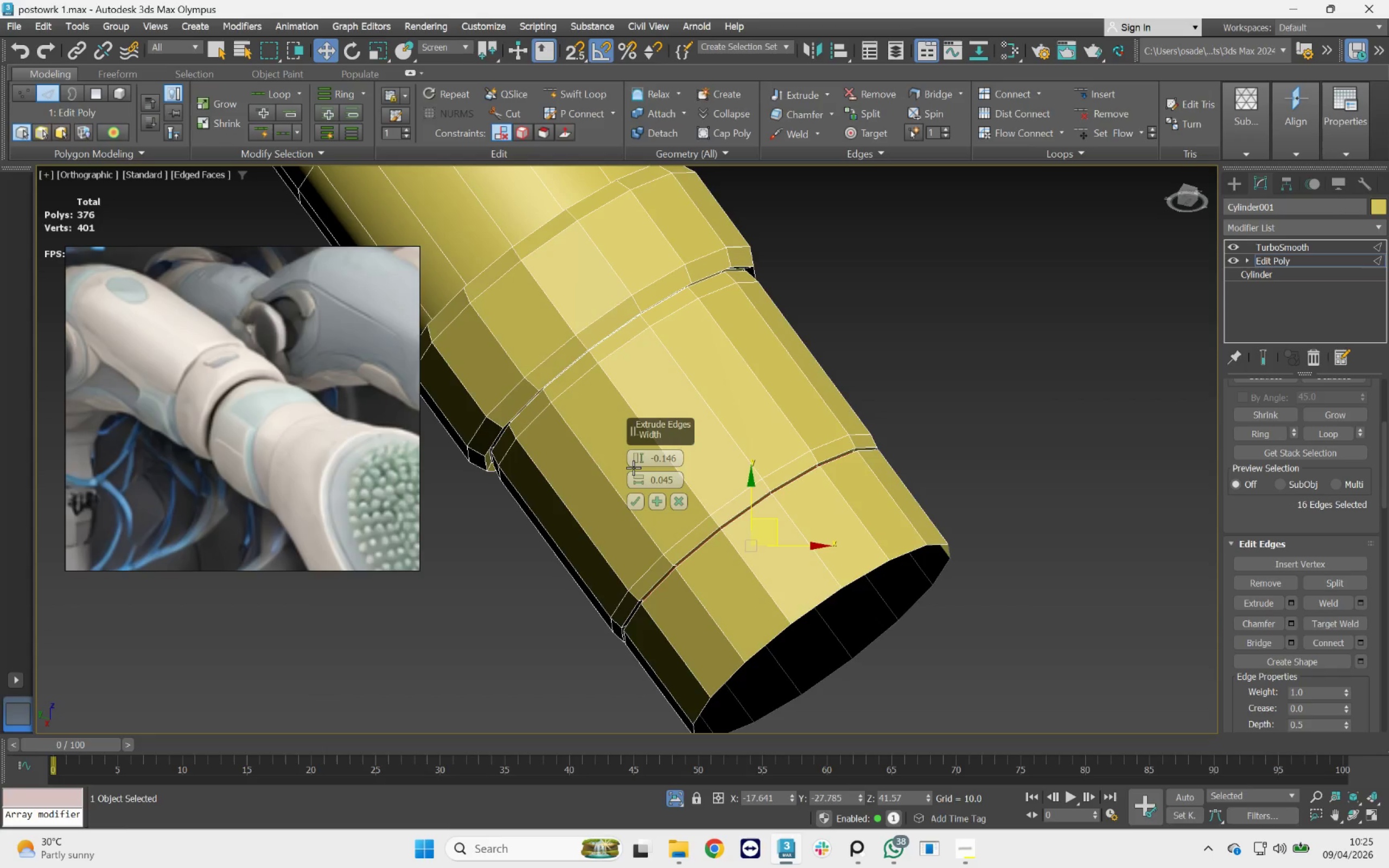 
left_click_drag(start_coordinate=[638, 475], to_coordinate=[648, 470])
 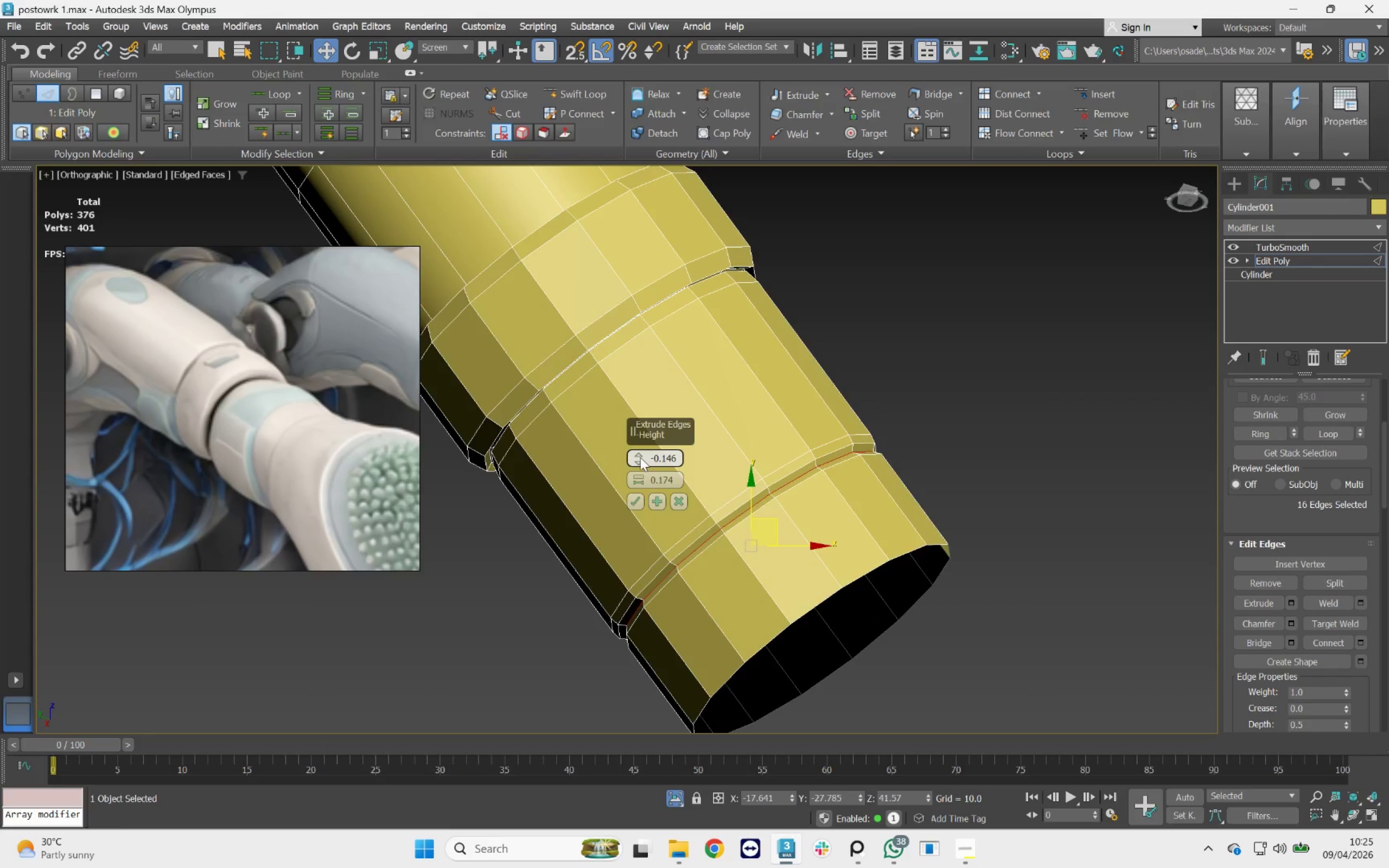 
left_click_drag(start_coordinate=[638, 457], to_coordinate=[656, 456])
 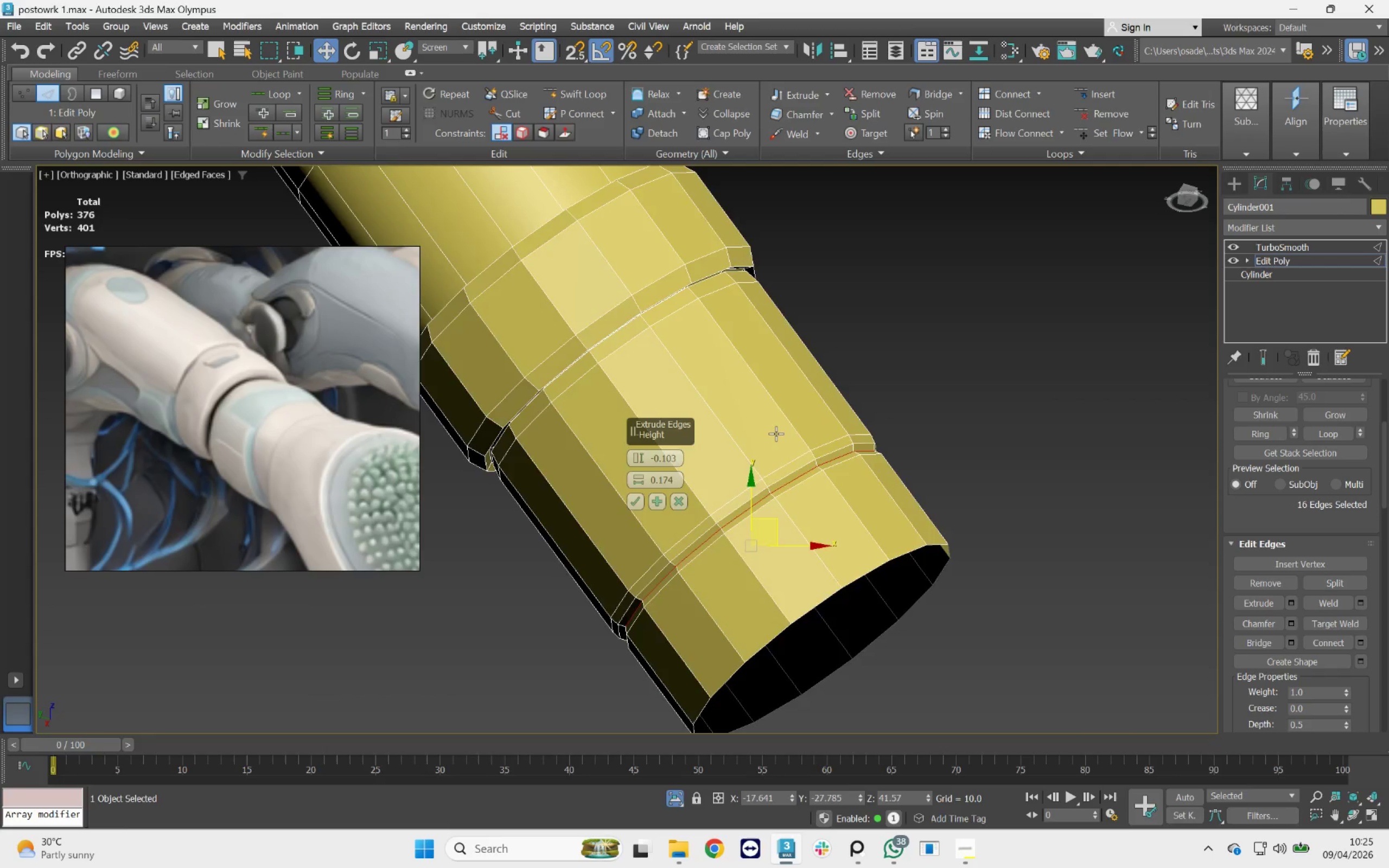 
scroll: coordinate [778, 432], scroll_direction: down, amount: 1.0
 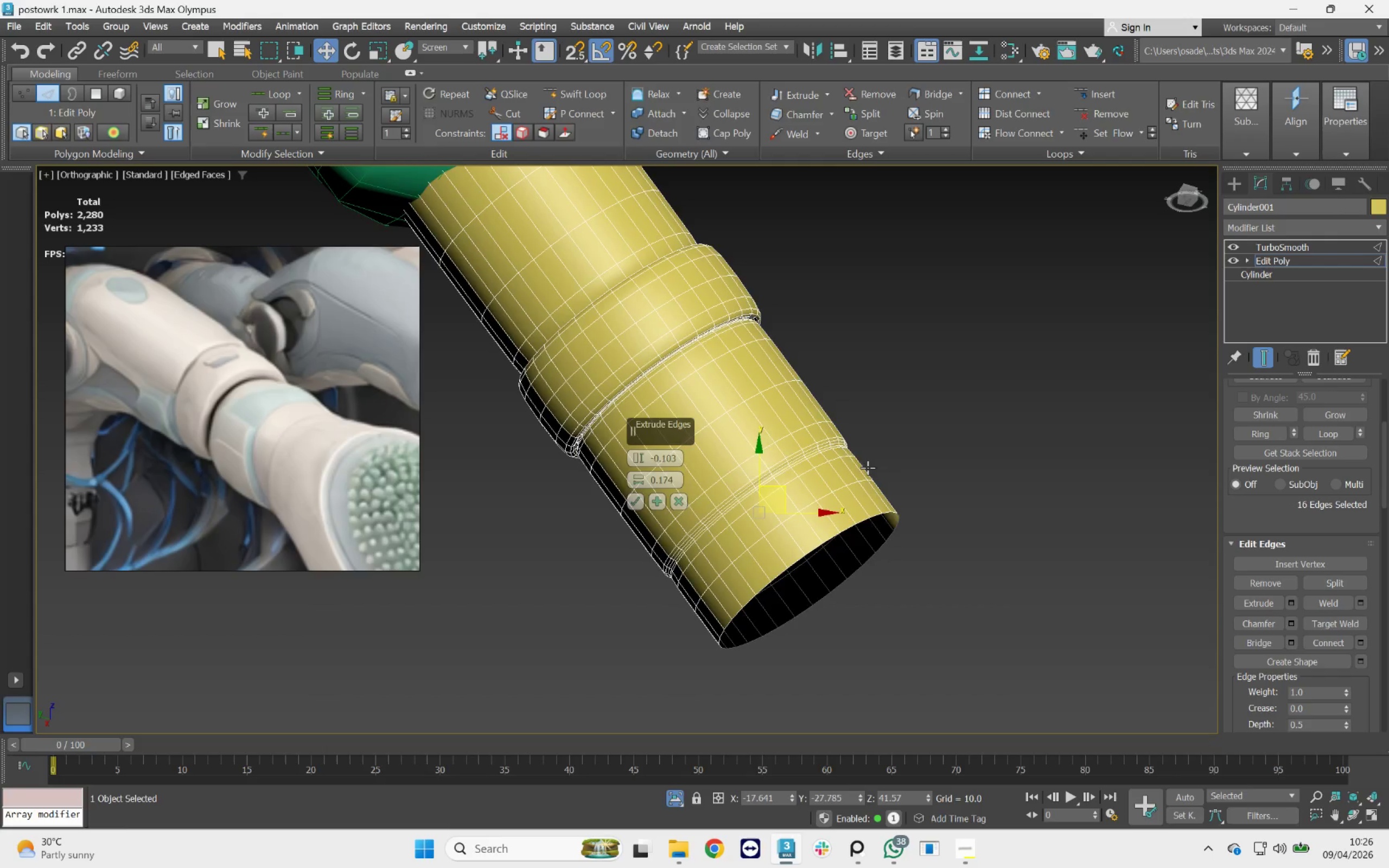 
key(F4)
 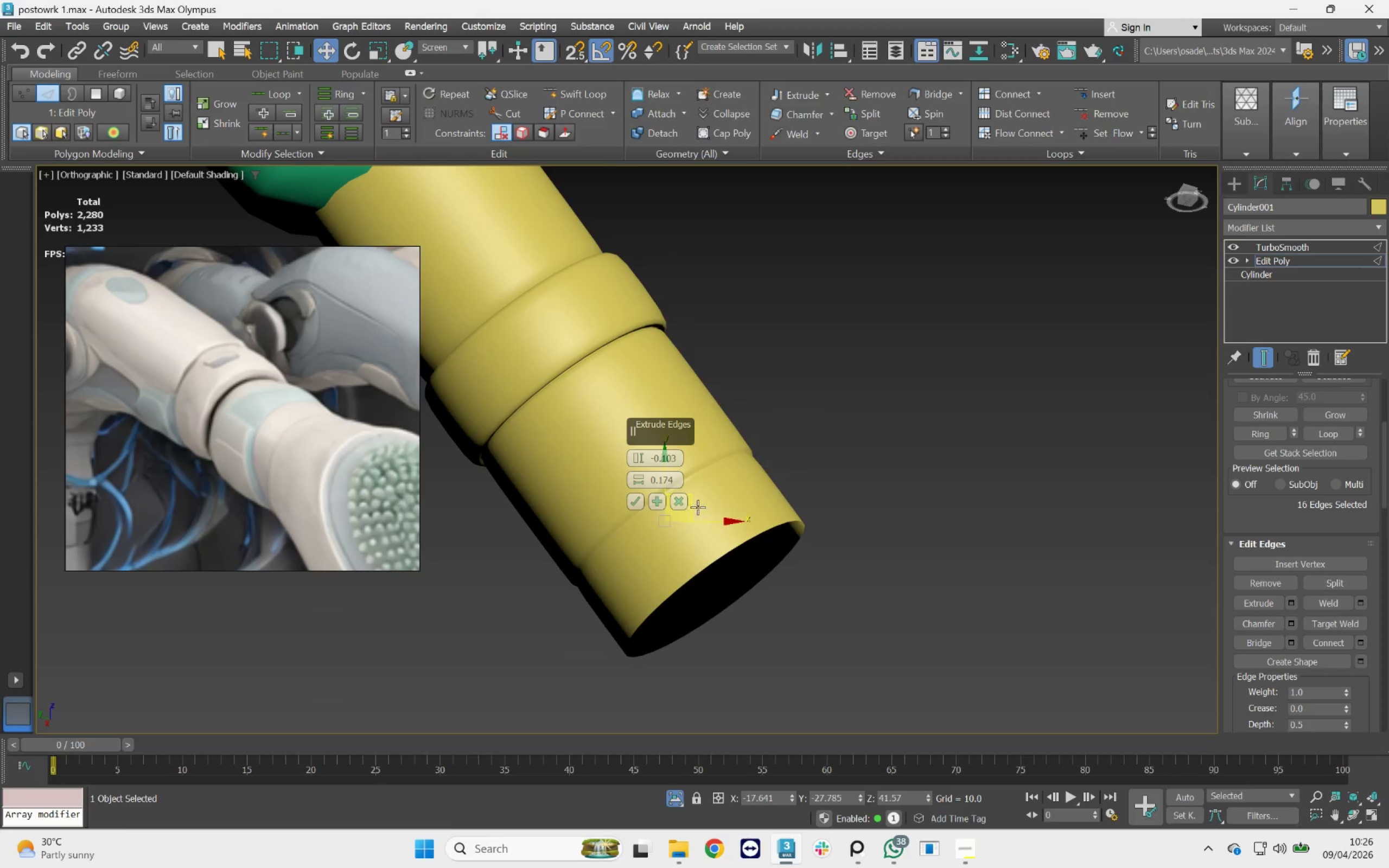 
hold_key(key=AltLeft, duration=1.48)
 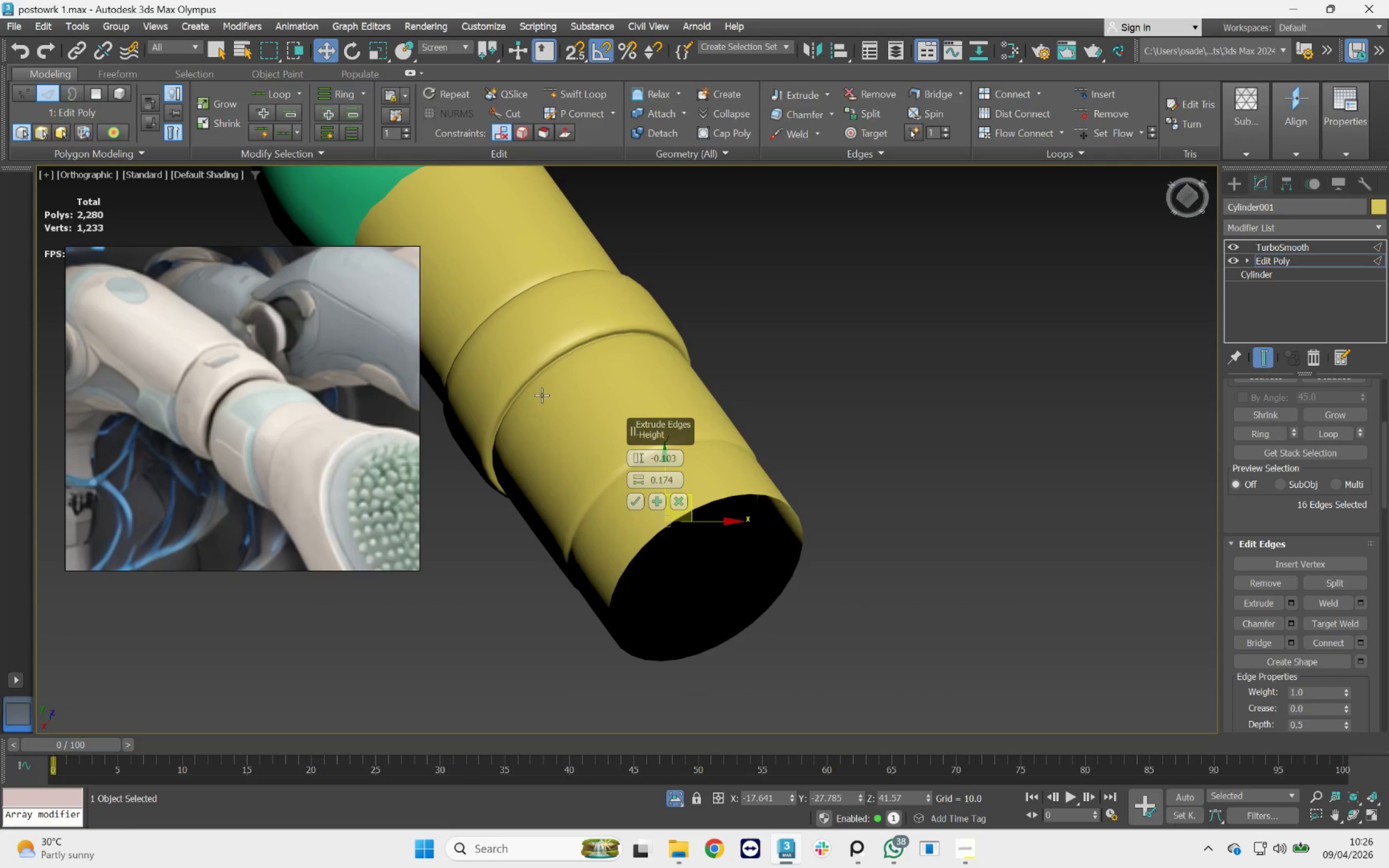 
scroll: coordinate [528, 384], scroll_direction: up, amount: 2.0
 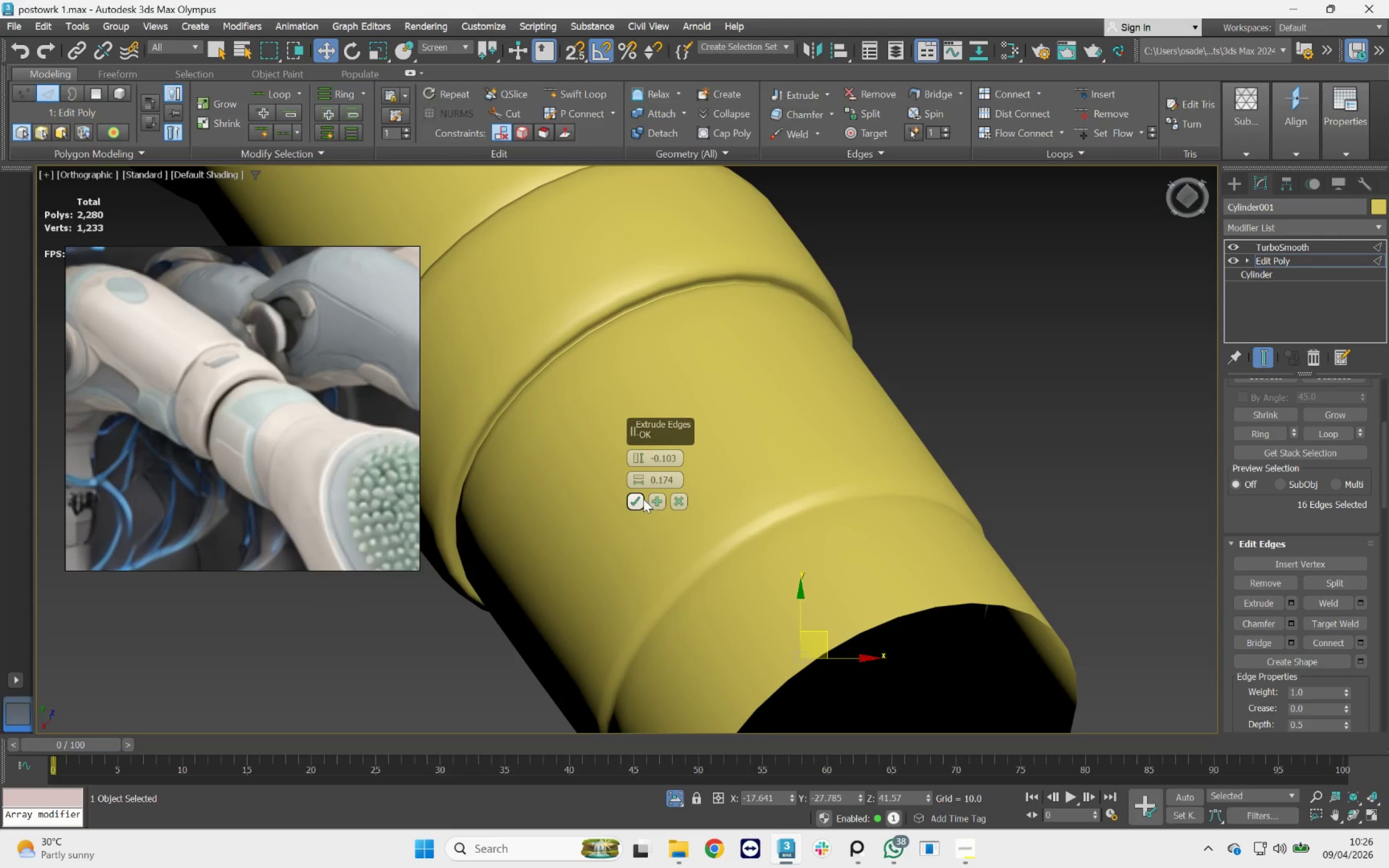 
left_click([634, 501])
 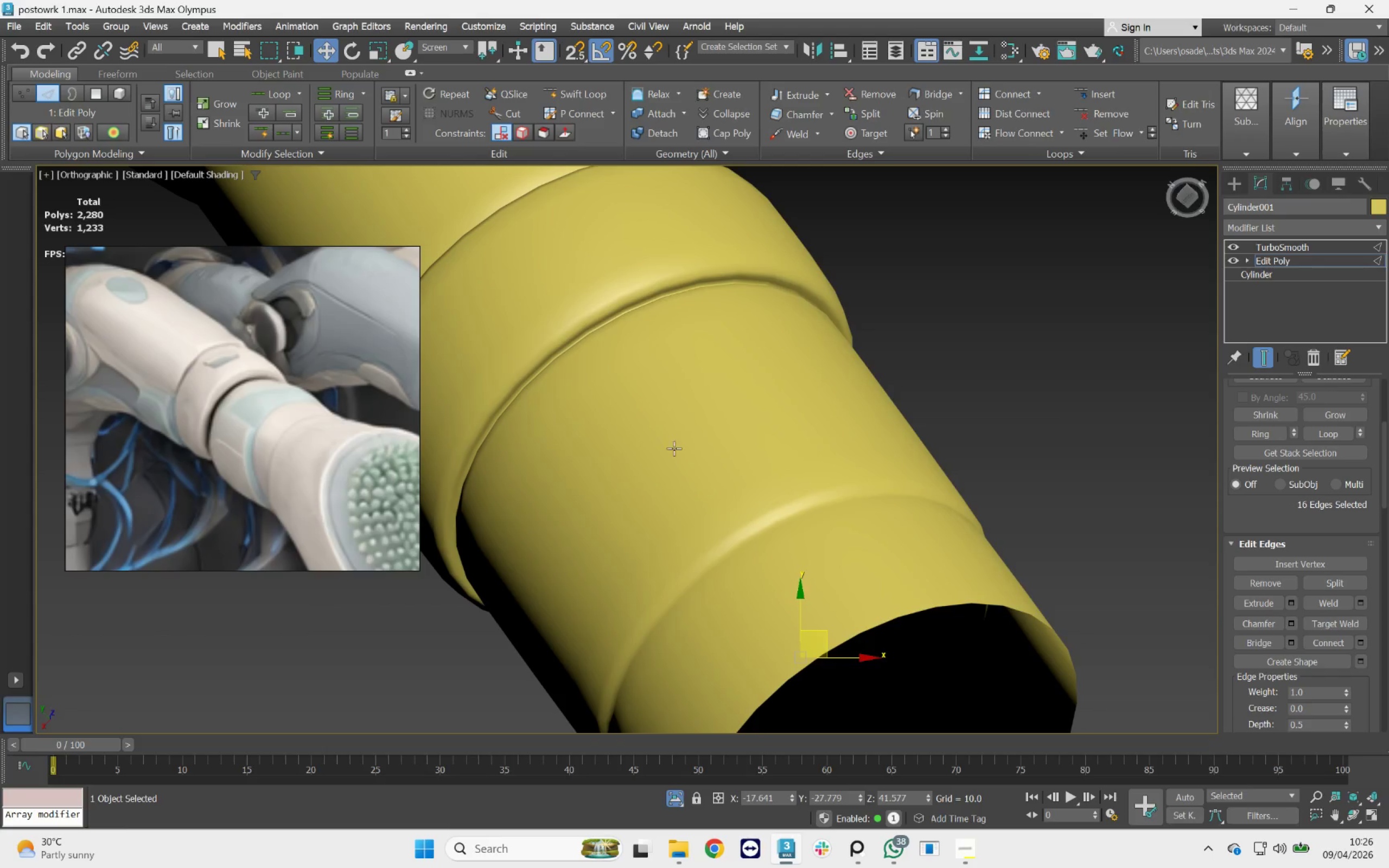 
hold_key(key=AltLeft, duration=3.95)
 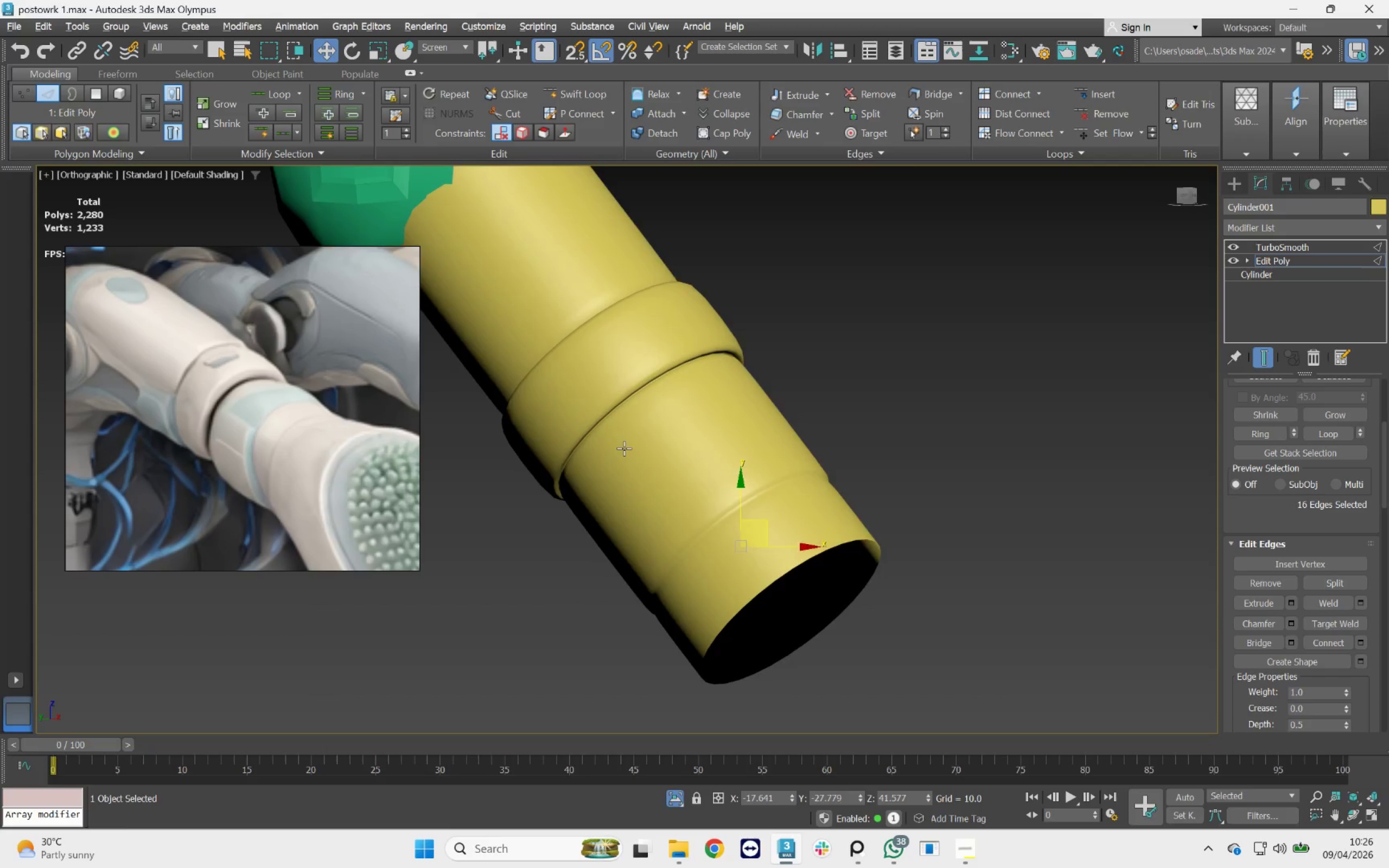 
scroll: coordinate [681, 436], scroll_direction: down, amount: 2.0
 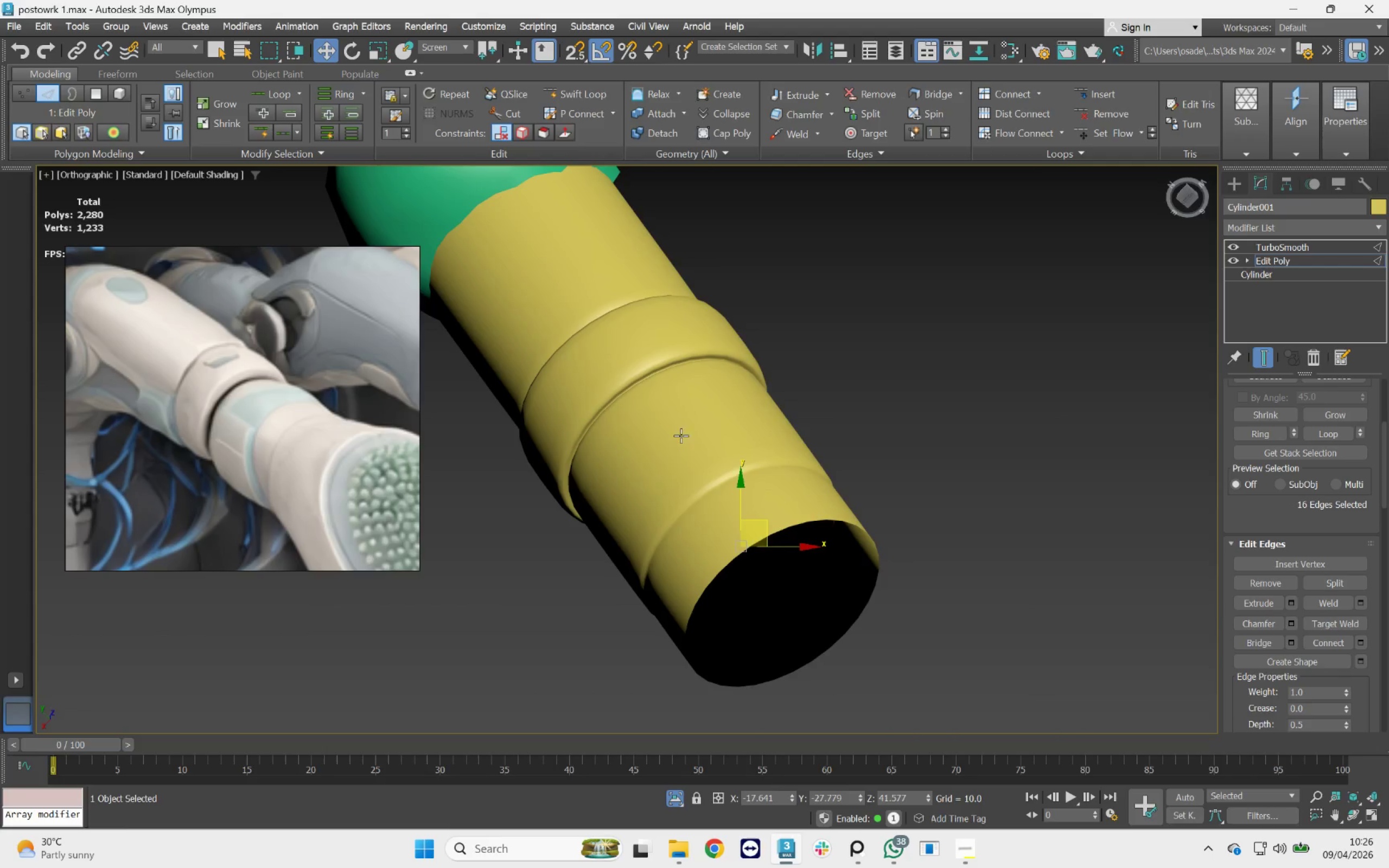 
scroll: coordinate [624, 447], scroll_direction: up, amount: 2.0
 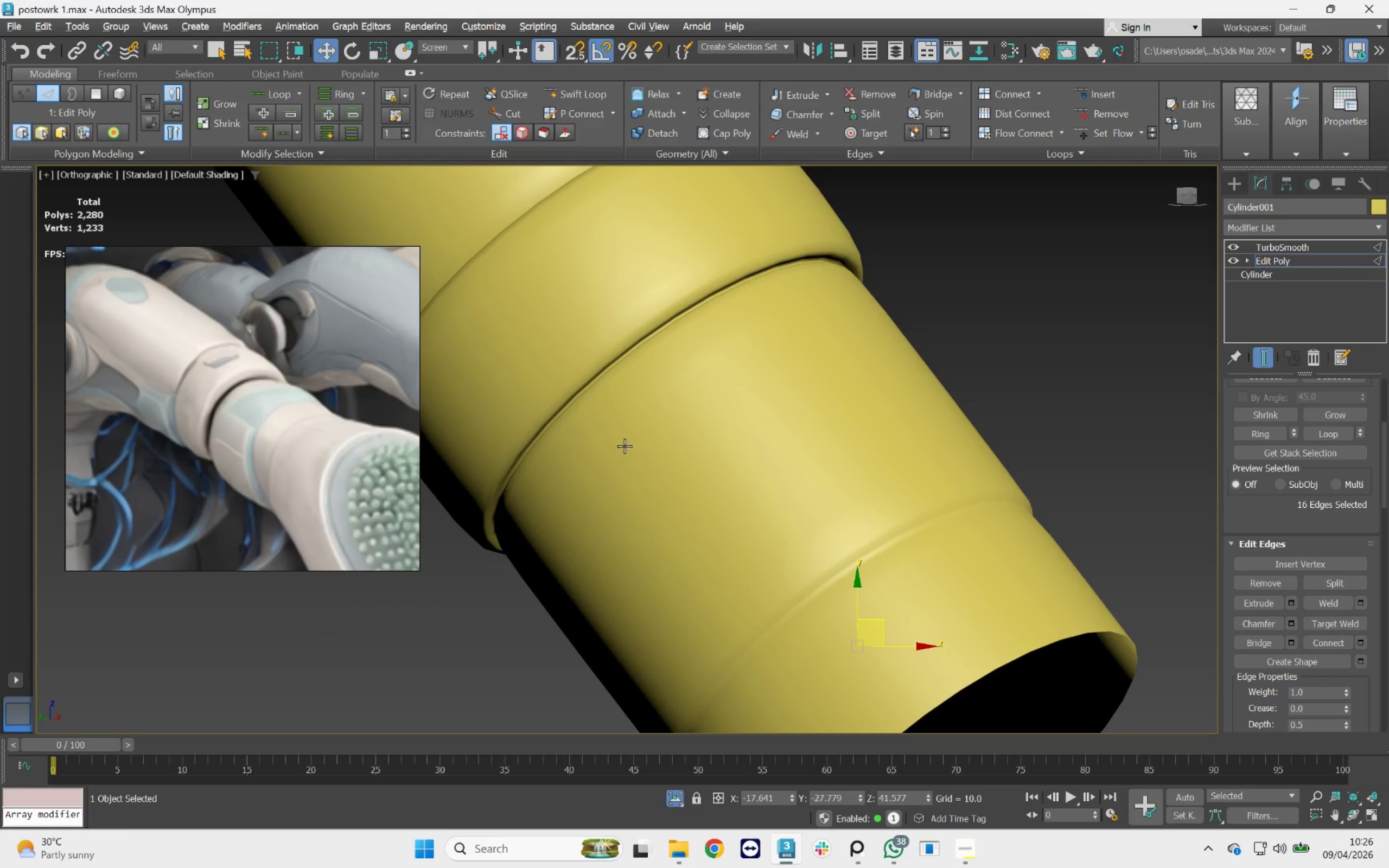 
key(F4)
 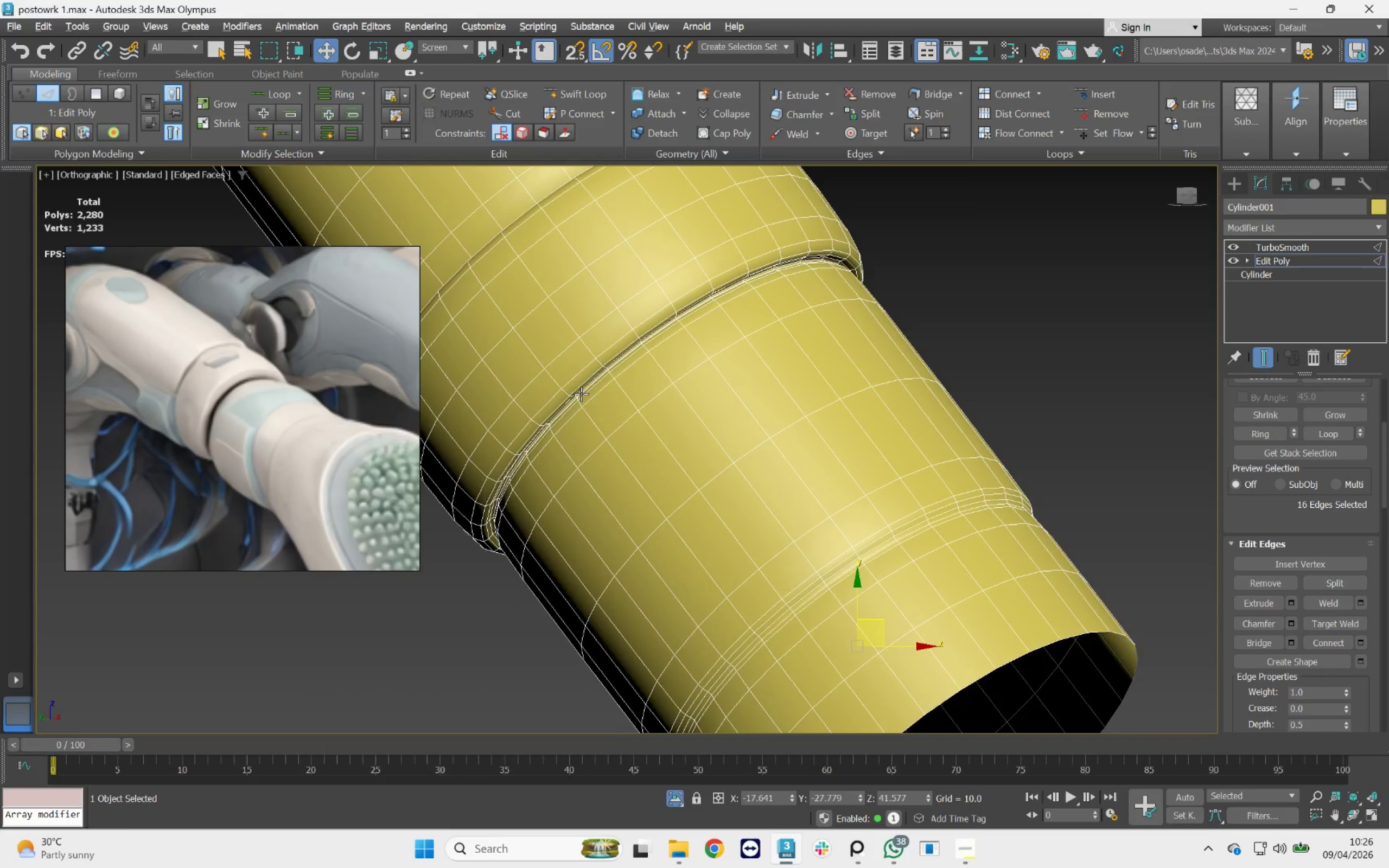 
scroll: coordinate [586, 394], scroll_direction: up, amount: 1.0
 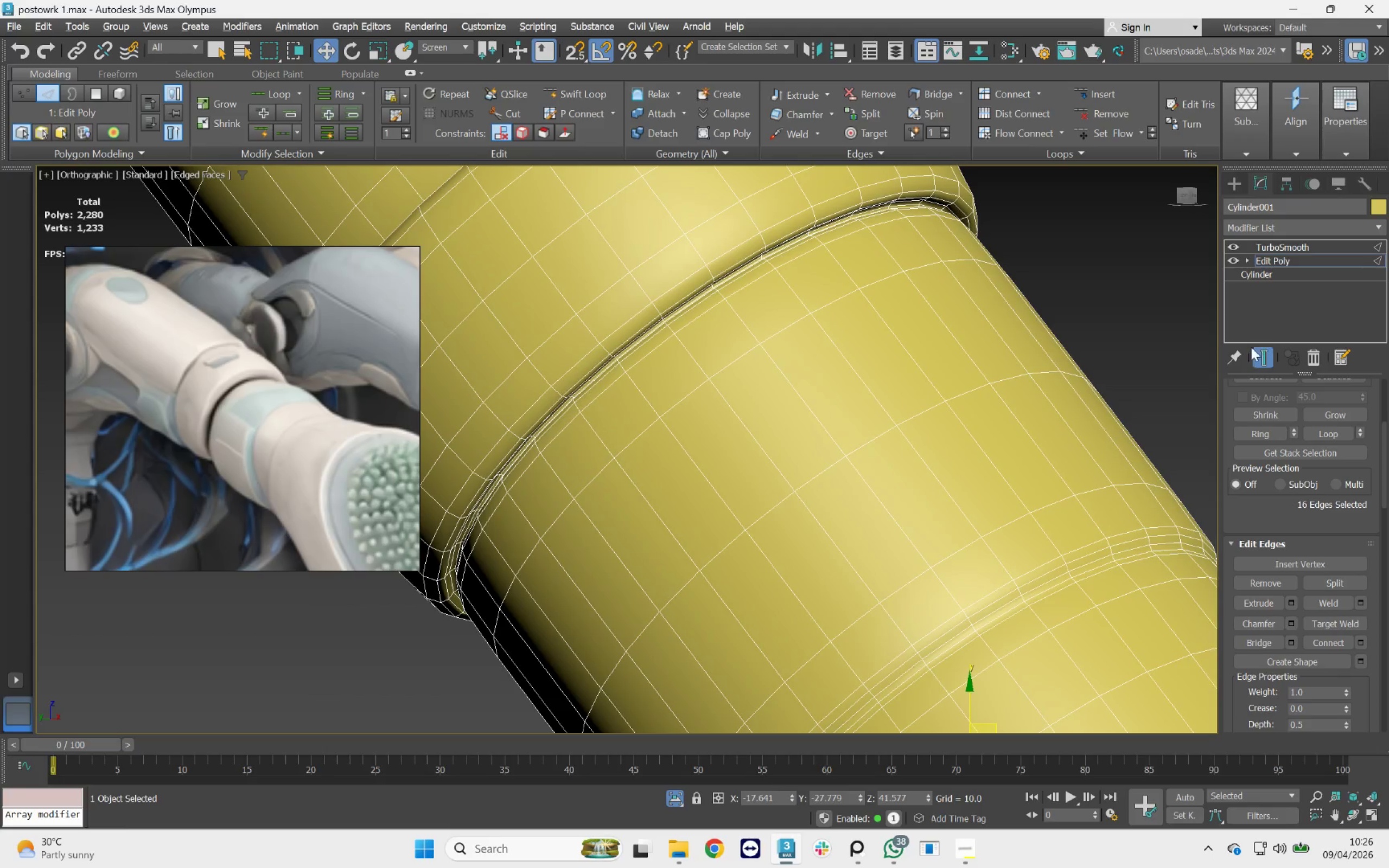 
left_click([1262, 349])
 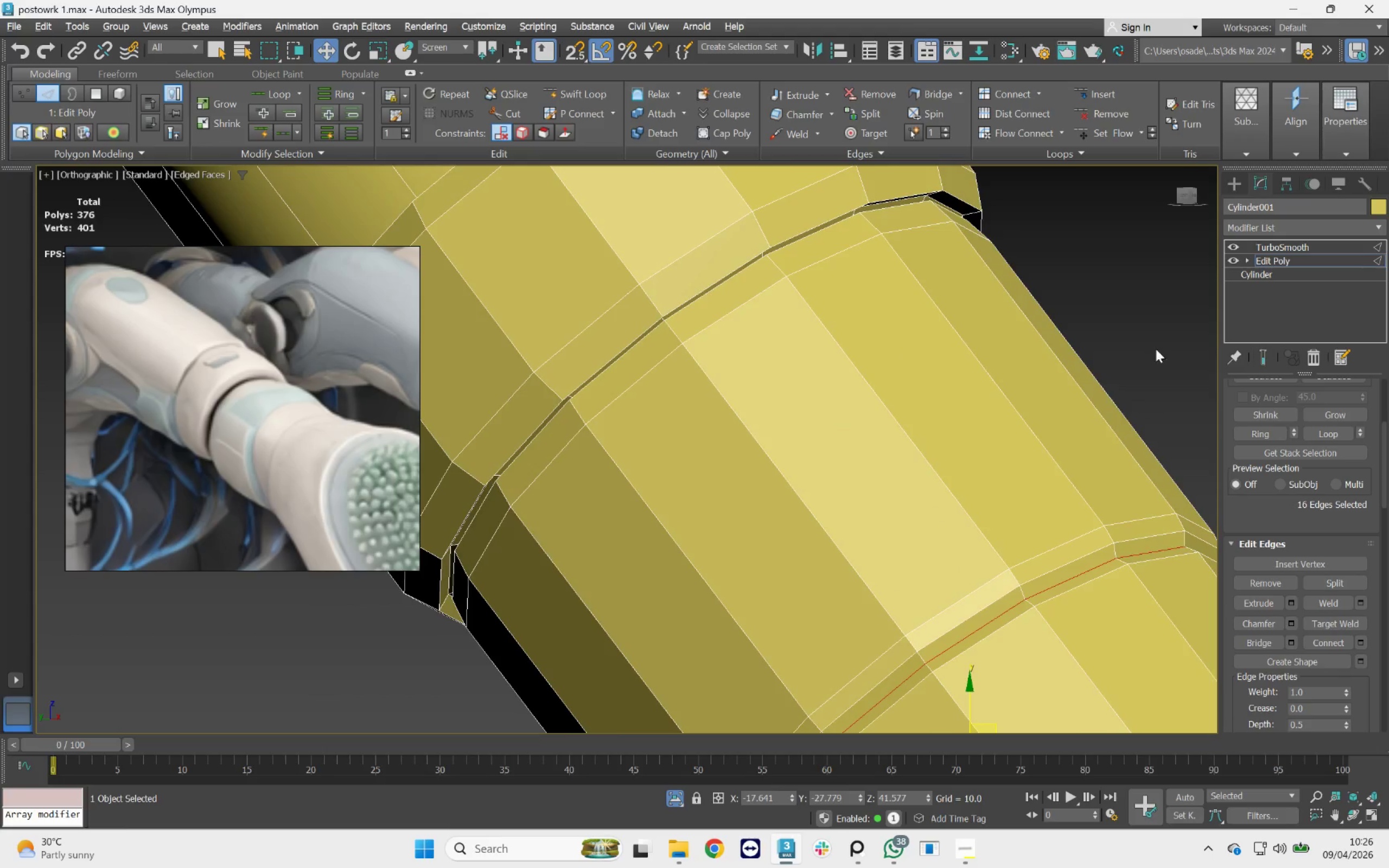 
scroll: coordinate [798, 349], scroll_direction: down, amount: 1.0
 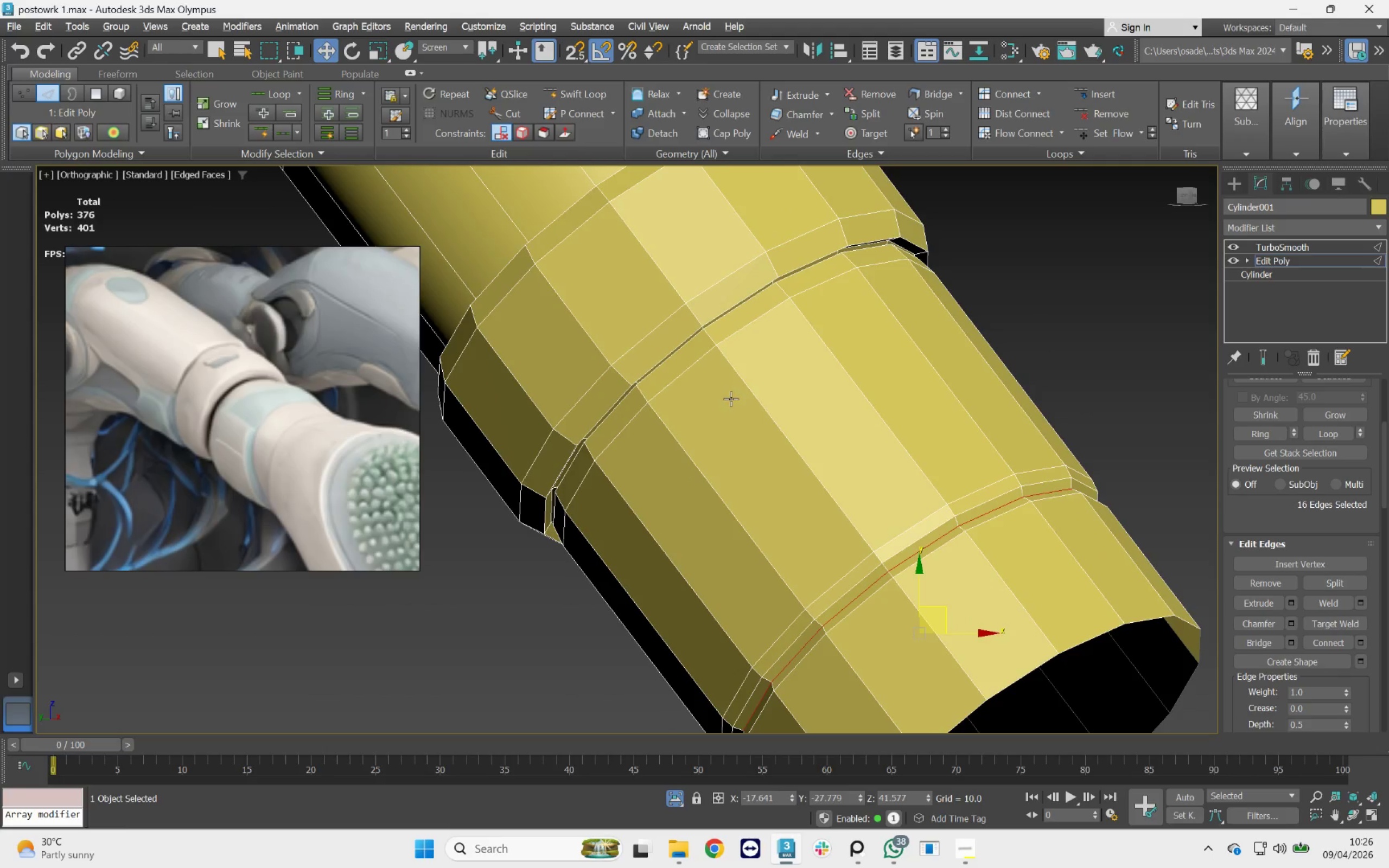 
hold_key(key=AltLeft, duration=1.22)
 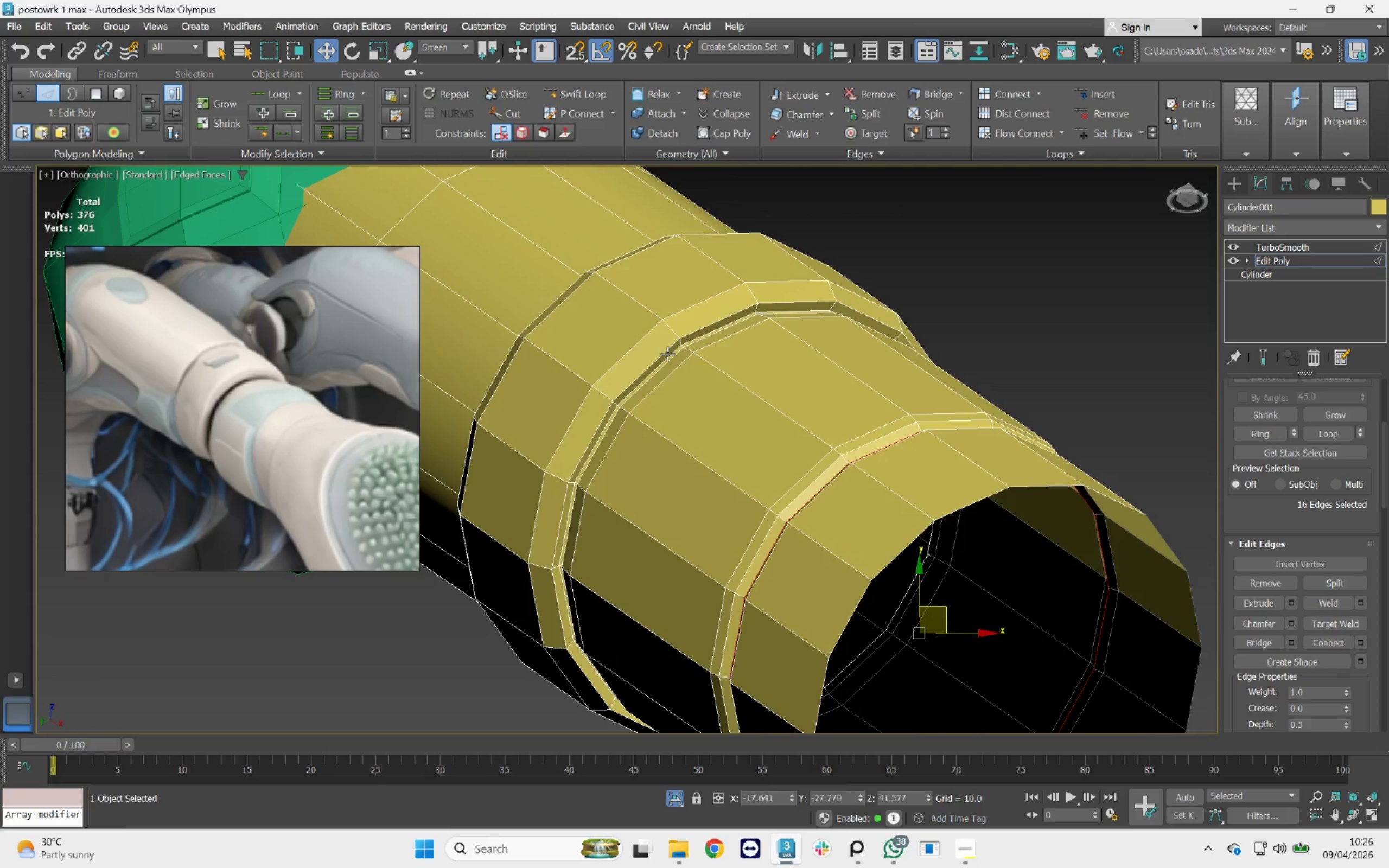 
scroll: coordinate [667, 354], scroll_direction: up, amount: 1.0
 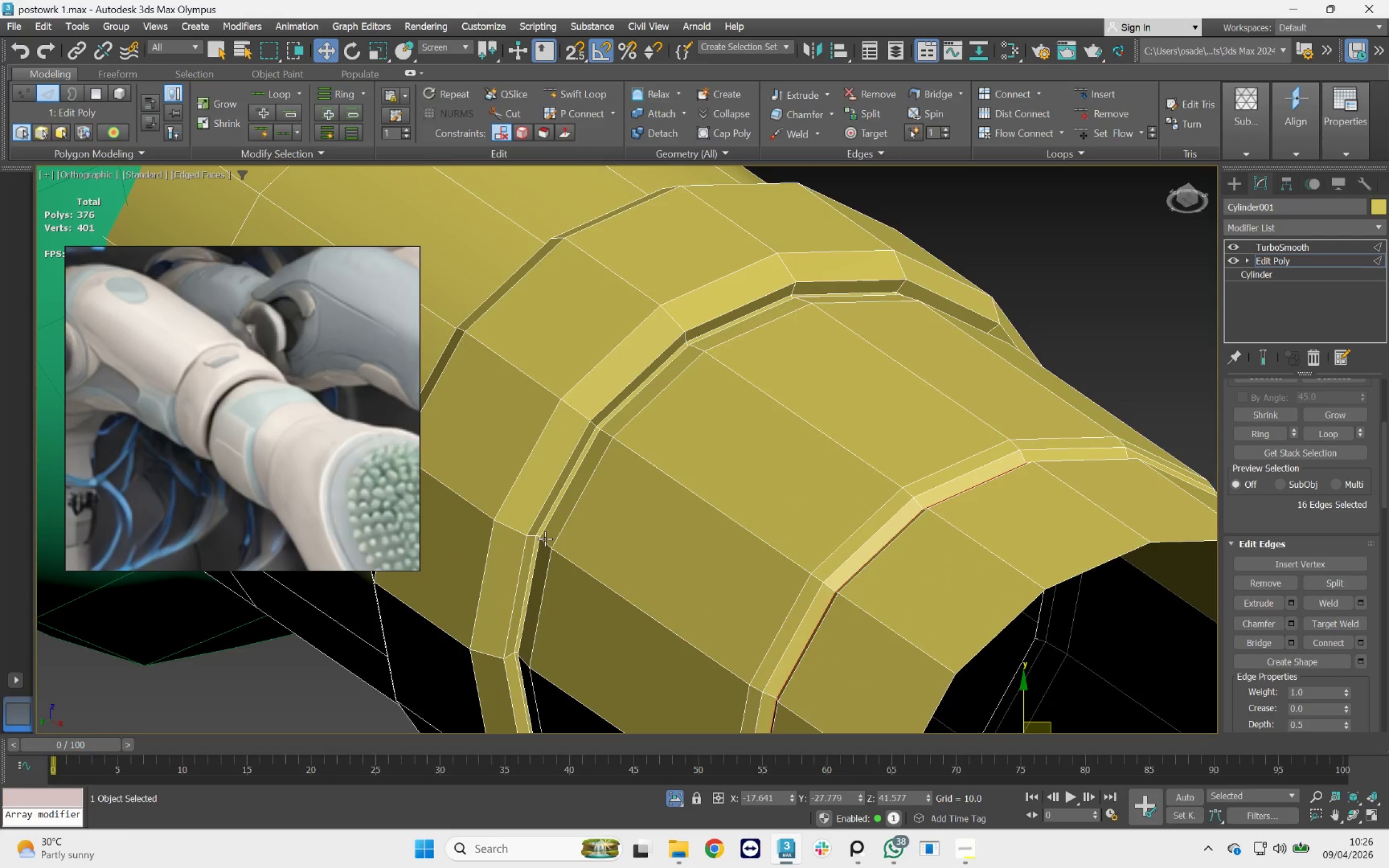 
type(34)
 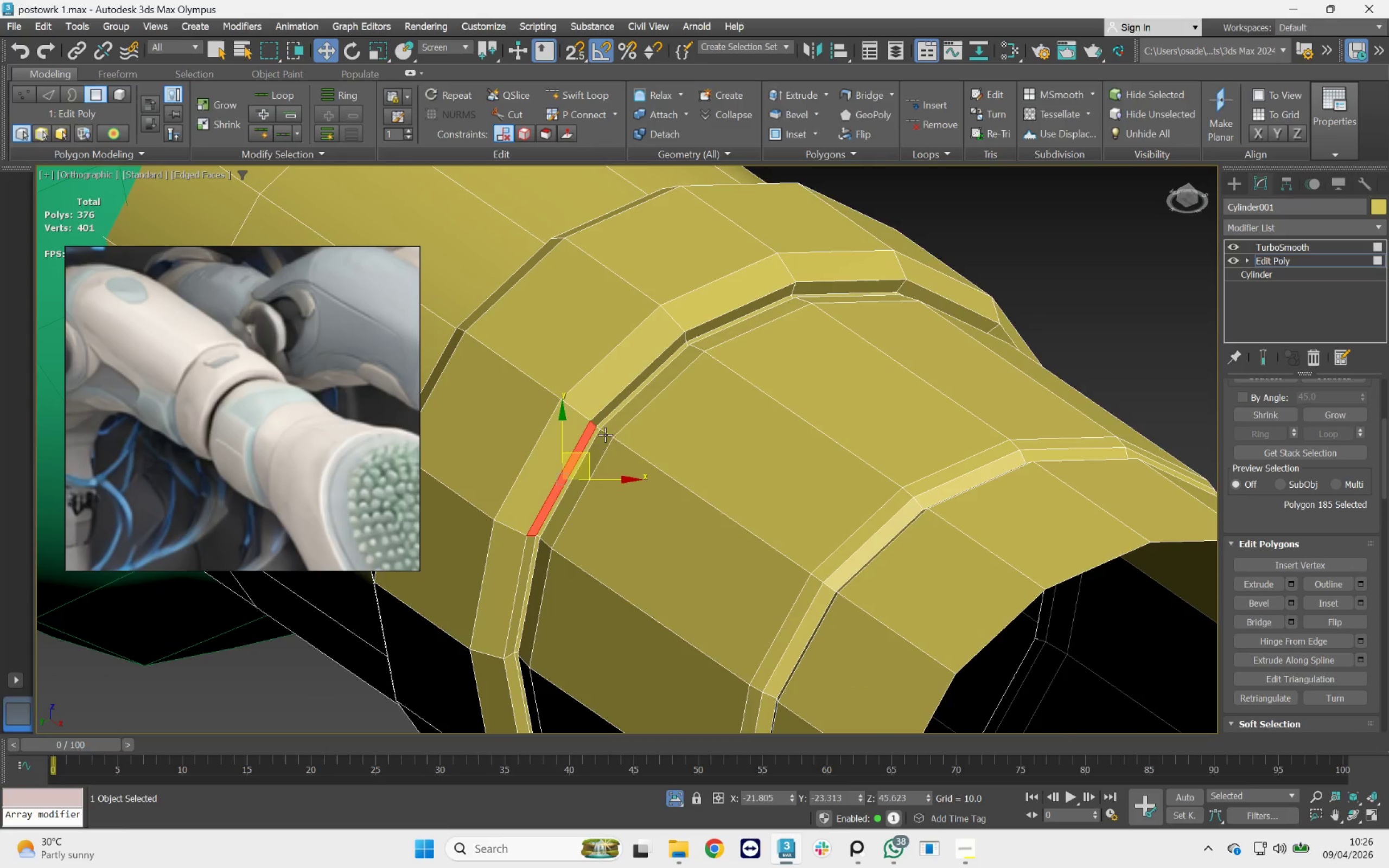 
left_click([576, 439])
 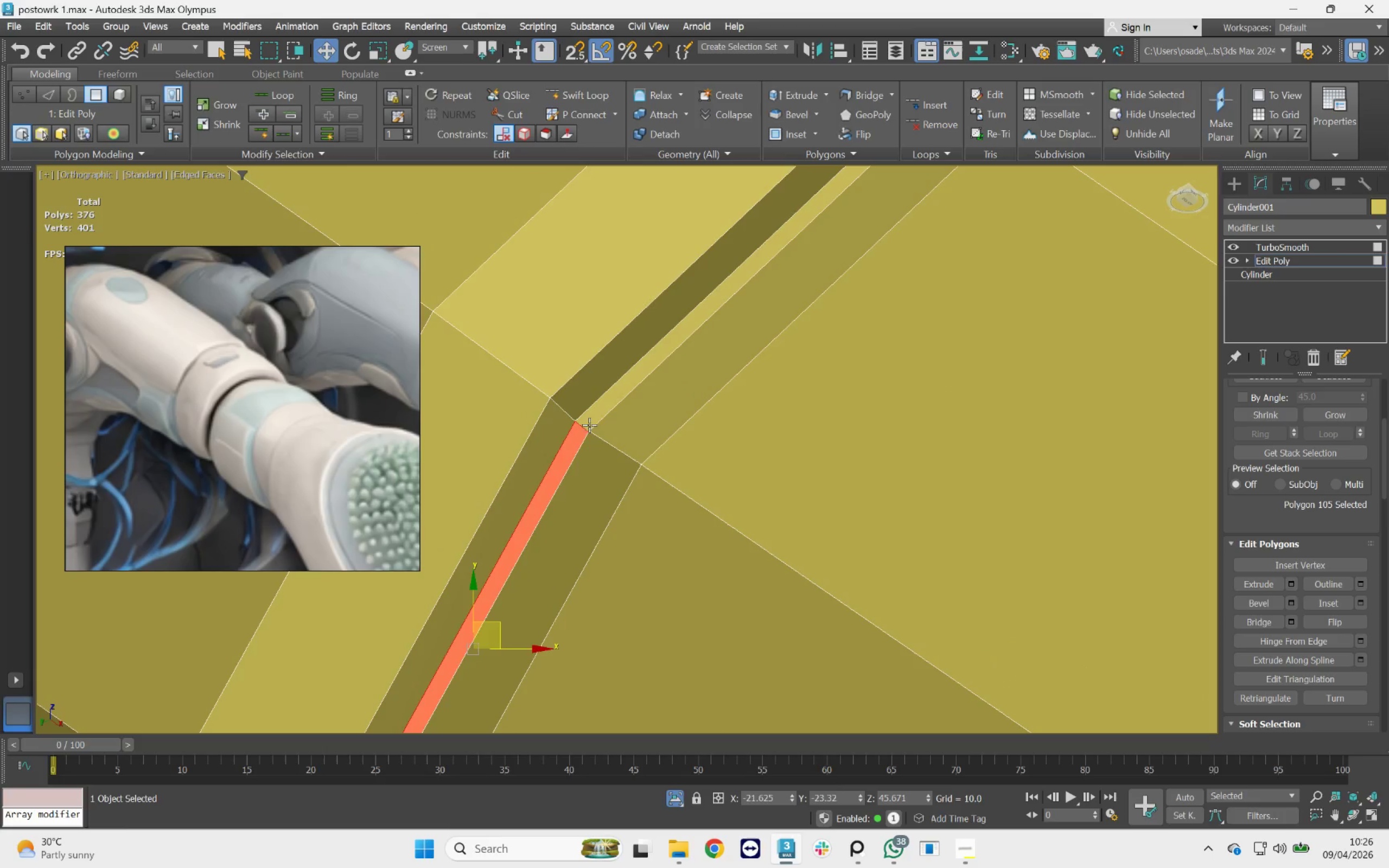 
scroll: coordinate [603, 428], scroll_direction: up, amount: 4.0
 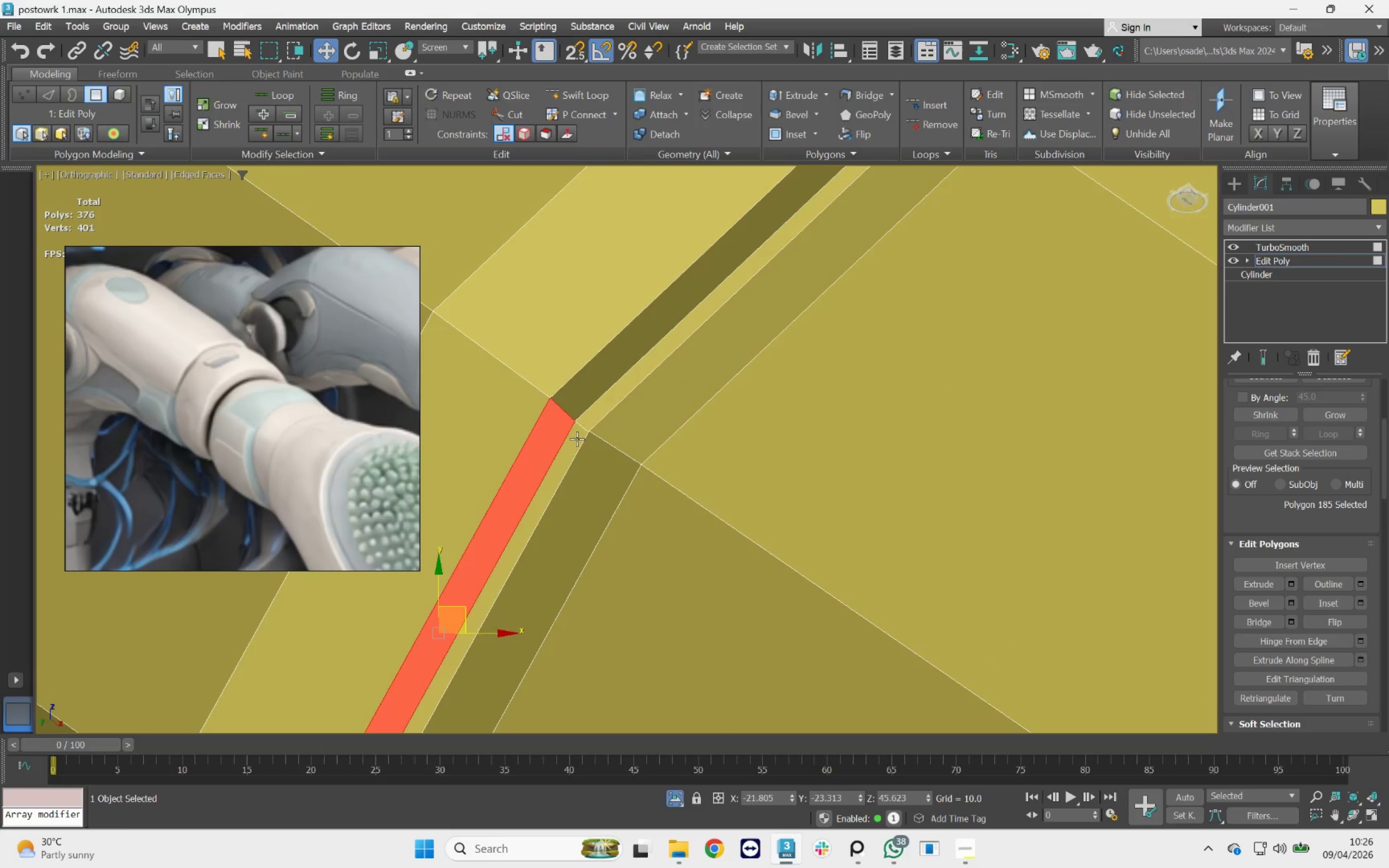 
hold_key(key=ControlLeft, duration=0.54)
double_click([597, 415])
 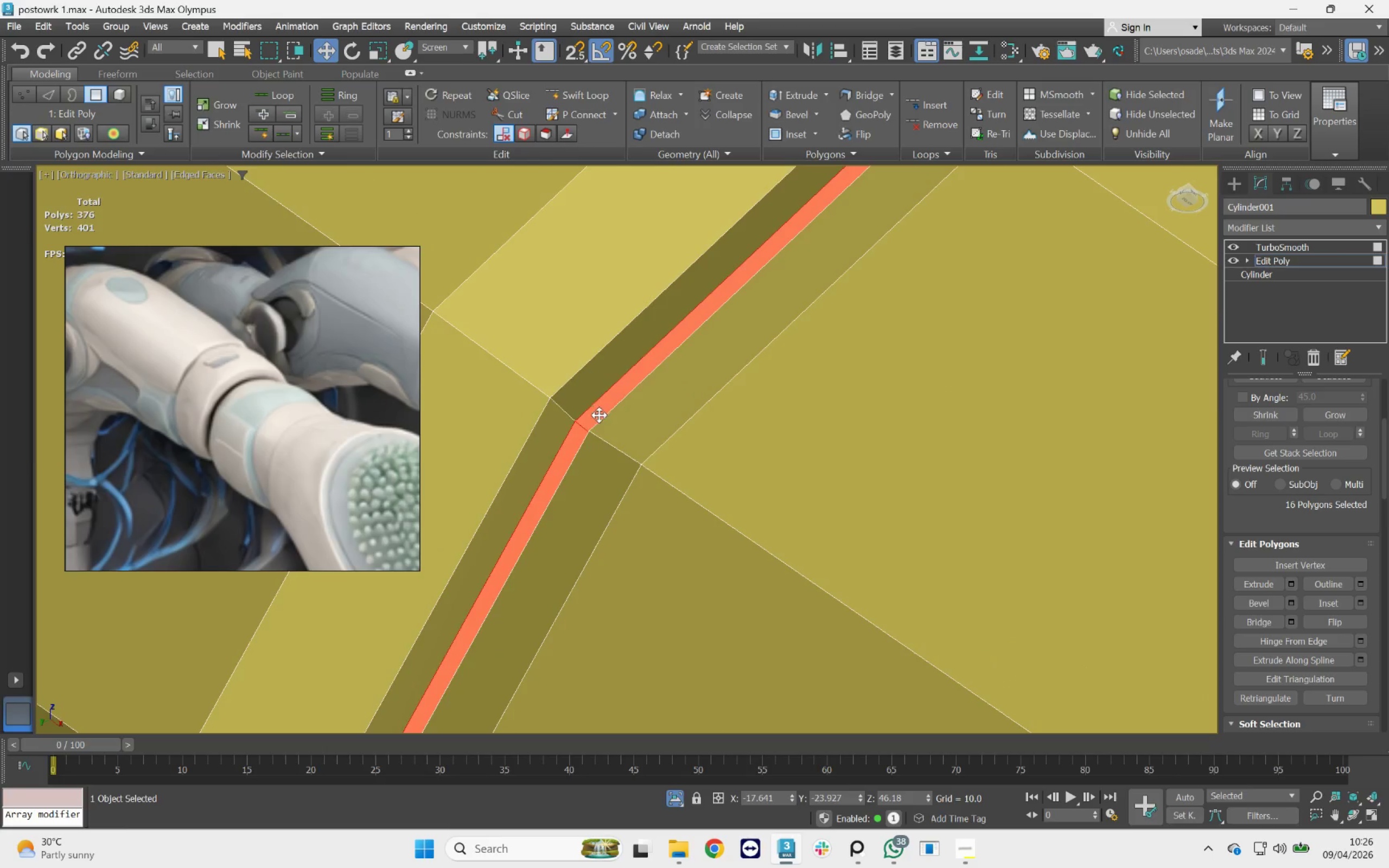 
scroll: coordinate [608, 417], scroll_direction: down, amount: 5.0
 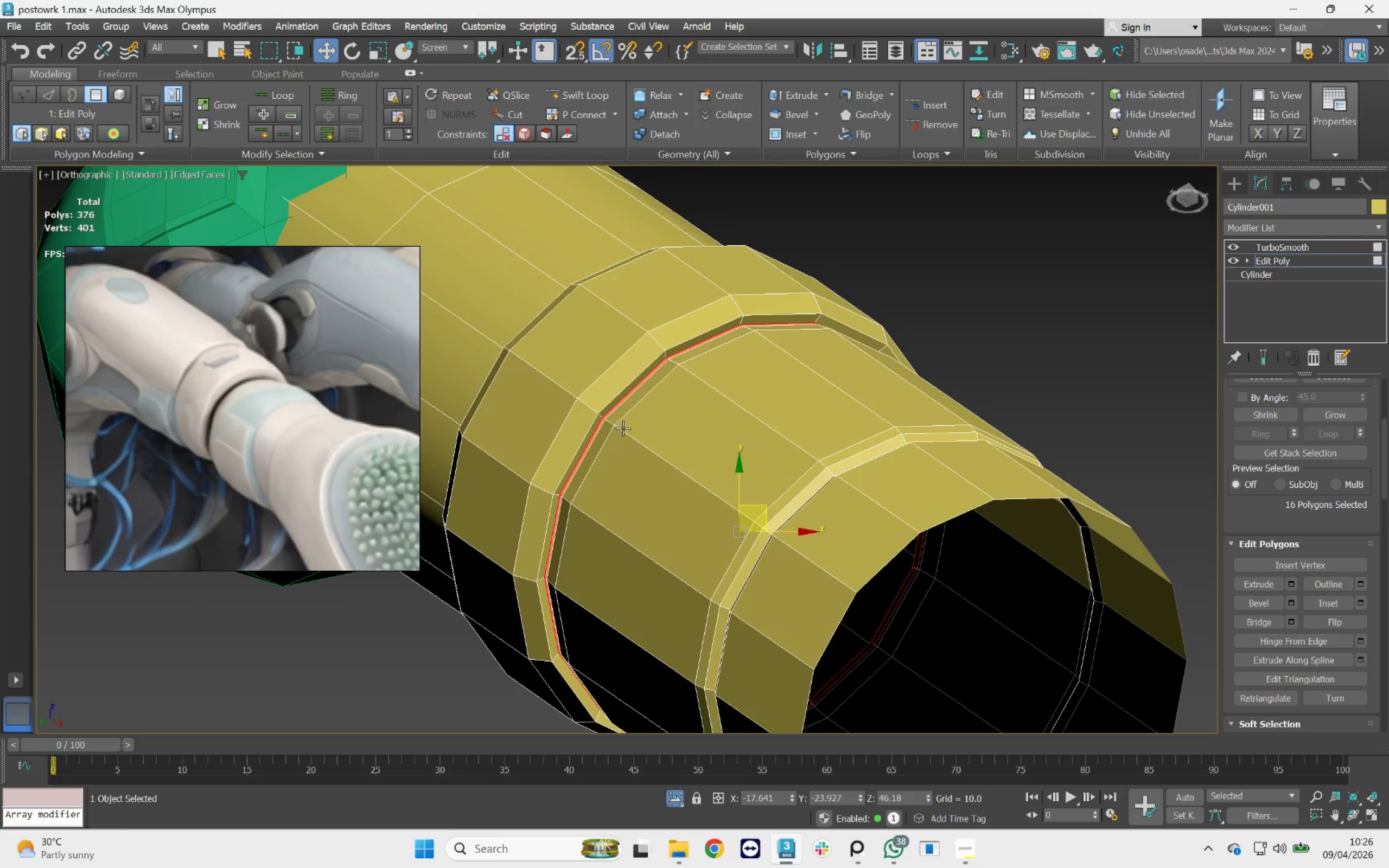 
key(Delete)
 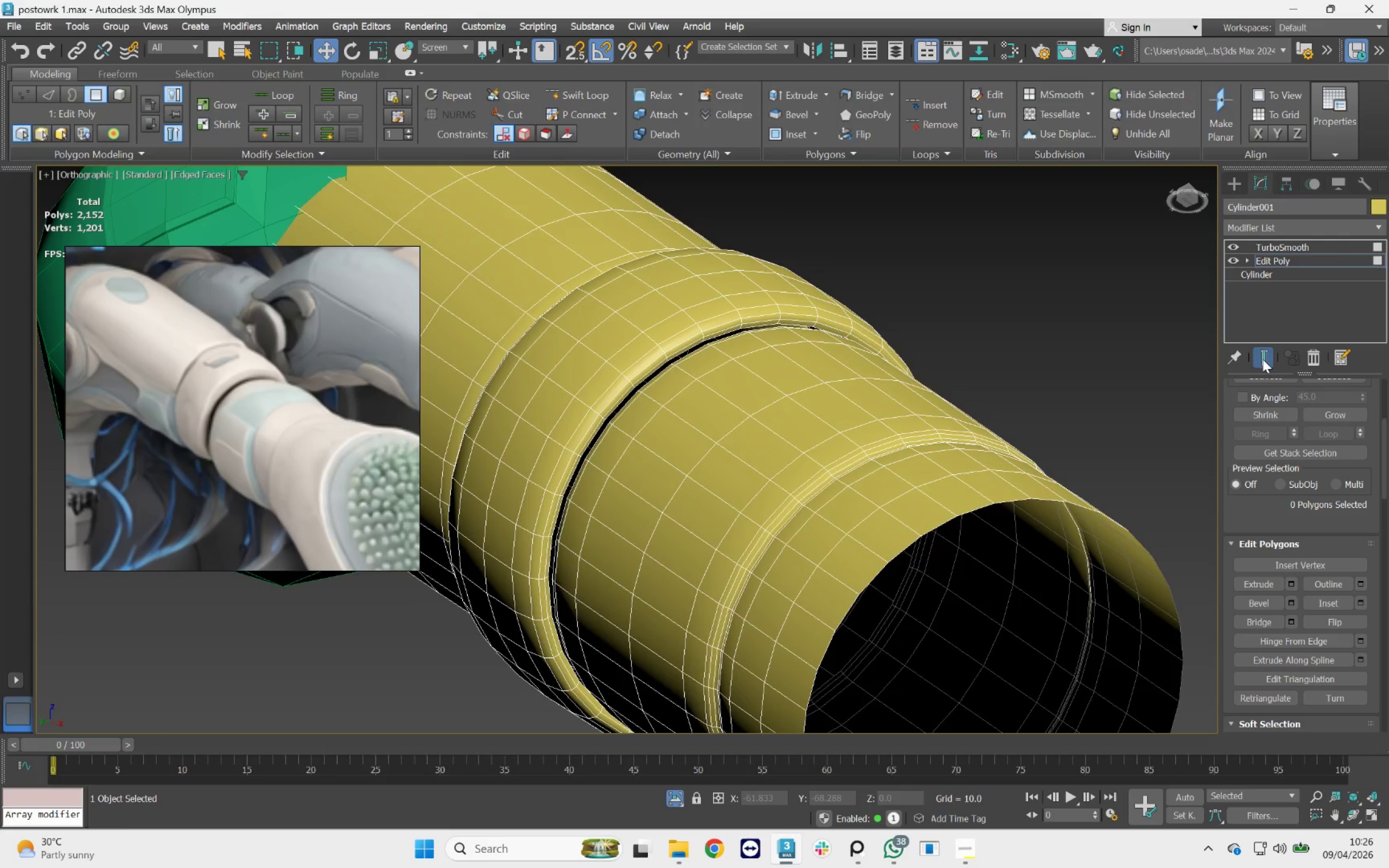 
scroll: coordinate [665, 409], scroll_direction: down, amount: 2.0
 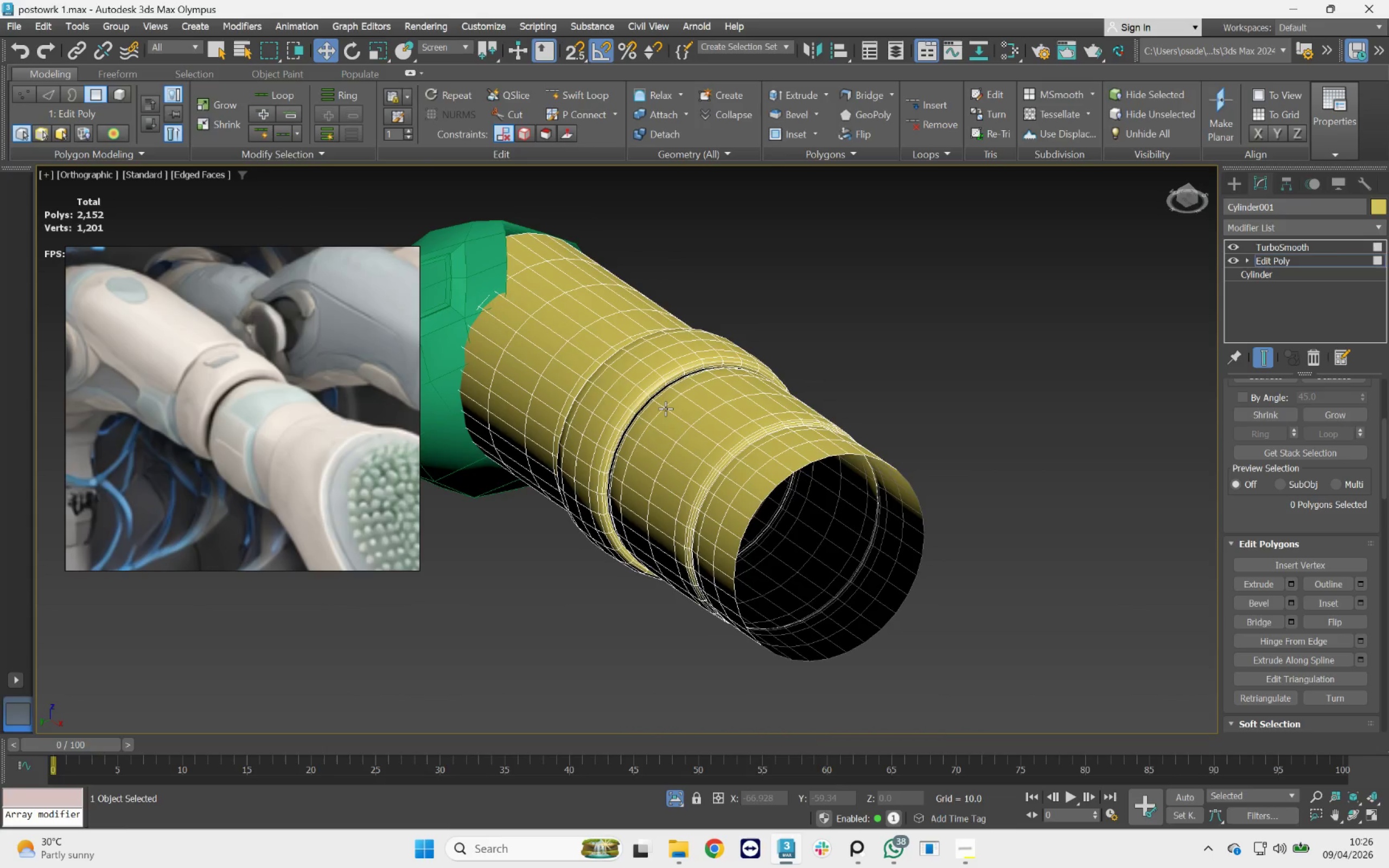 
key(F4)
 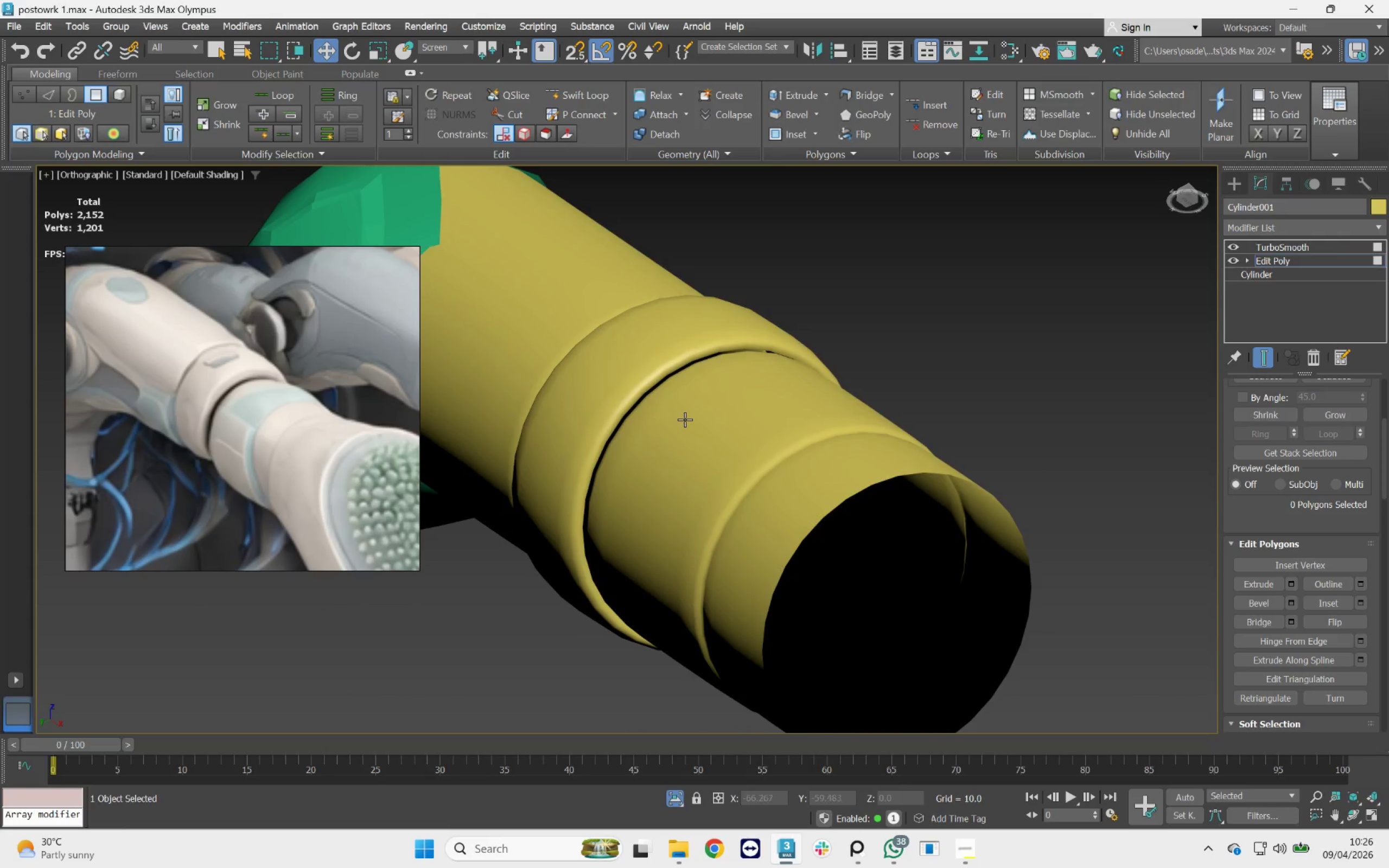 
scroll: coordinate [665, 408], scroll_direction: up, amount: 1.0
 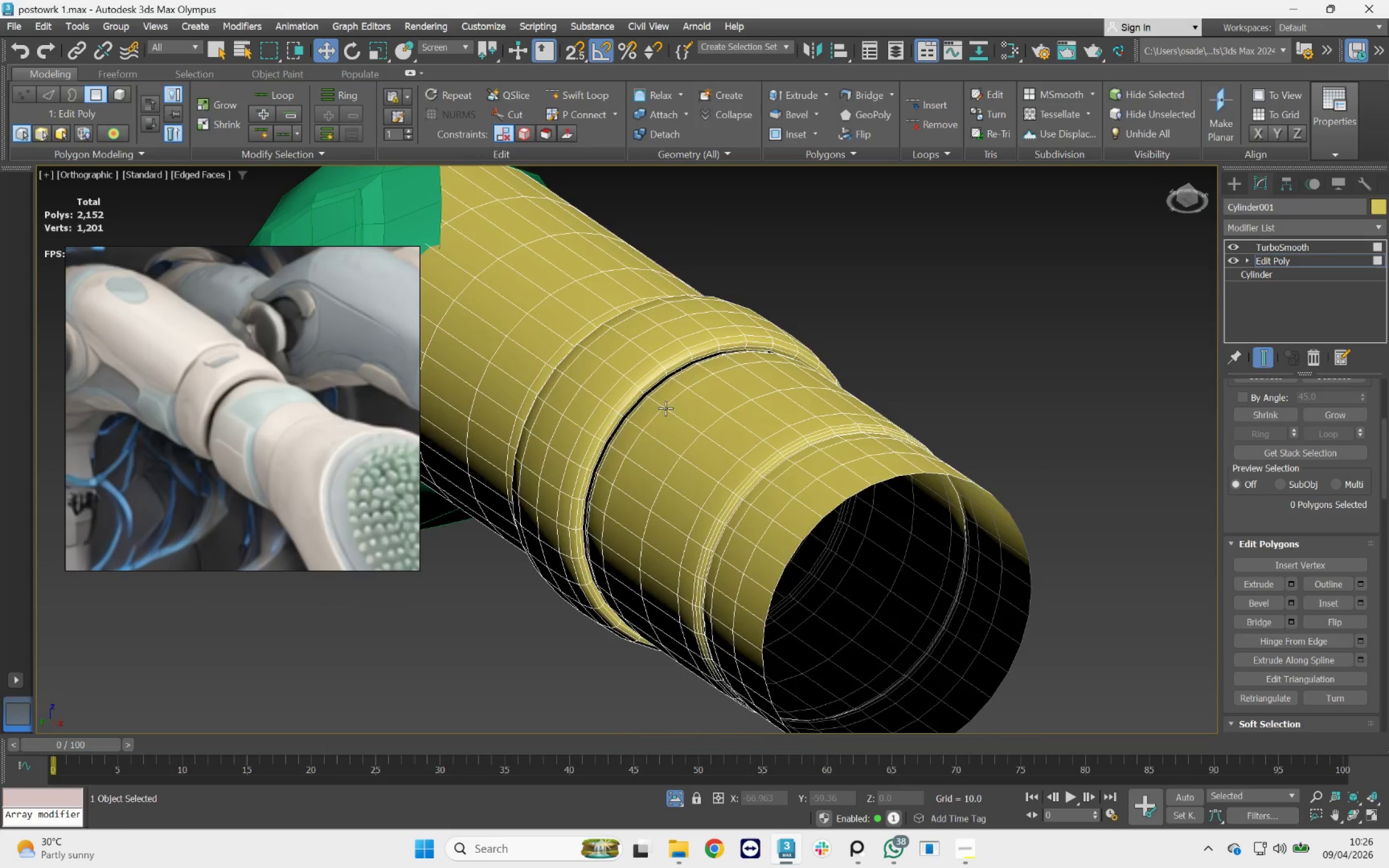 
hold_key(key=AltLeft, duration=2.54)
 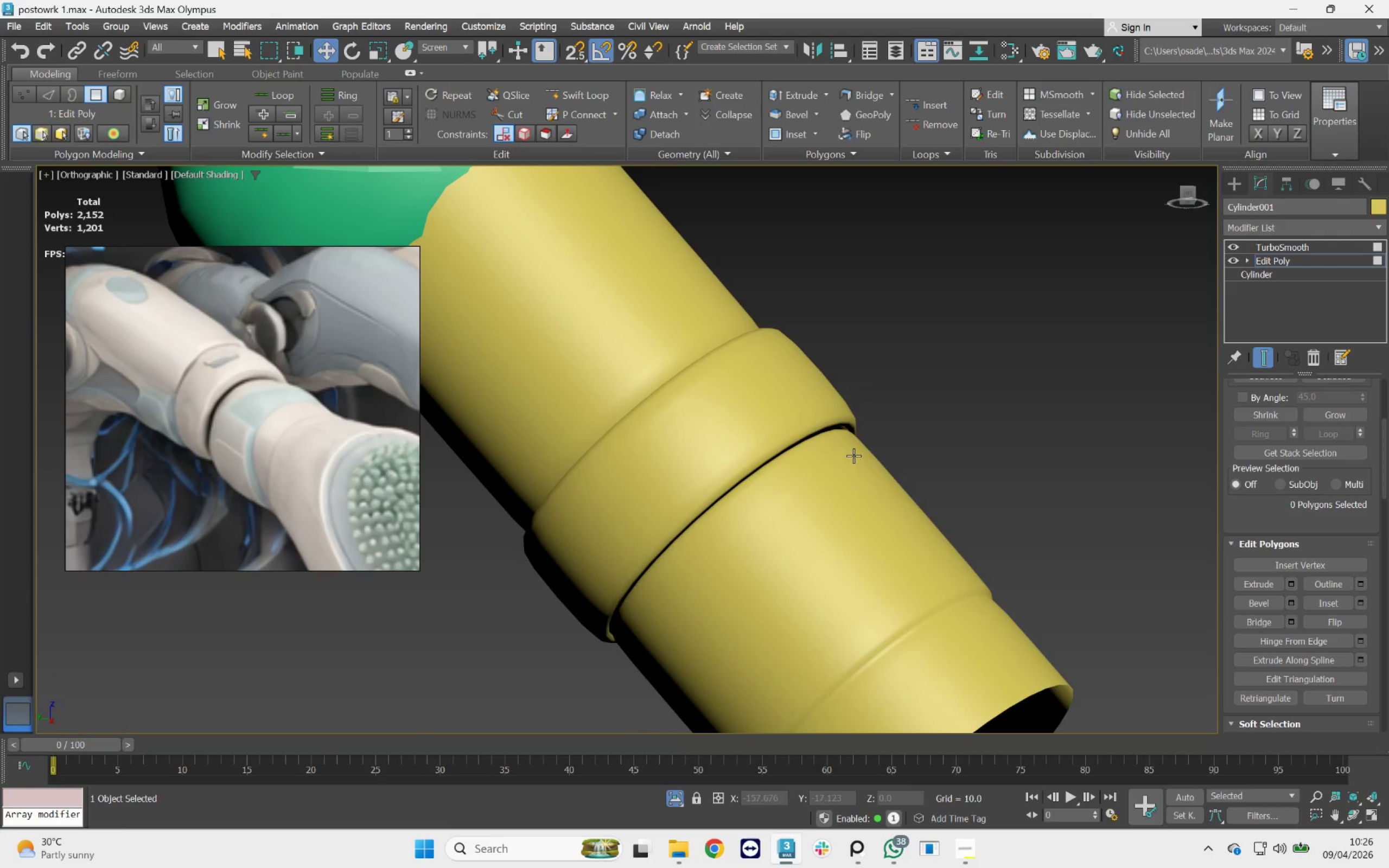 
hold_key(key=AltLeft, duration=0.68)
 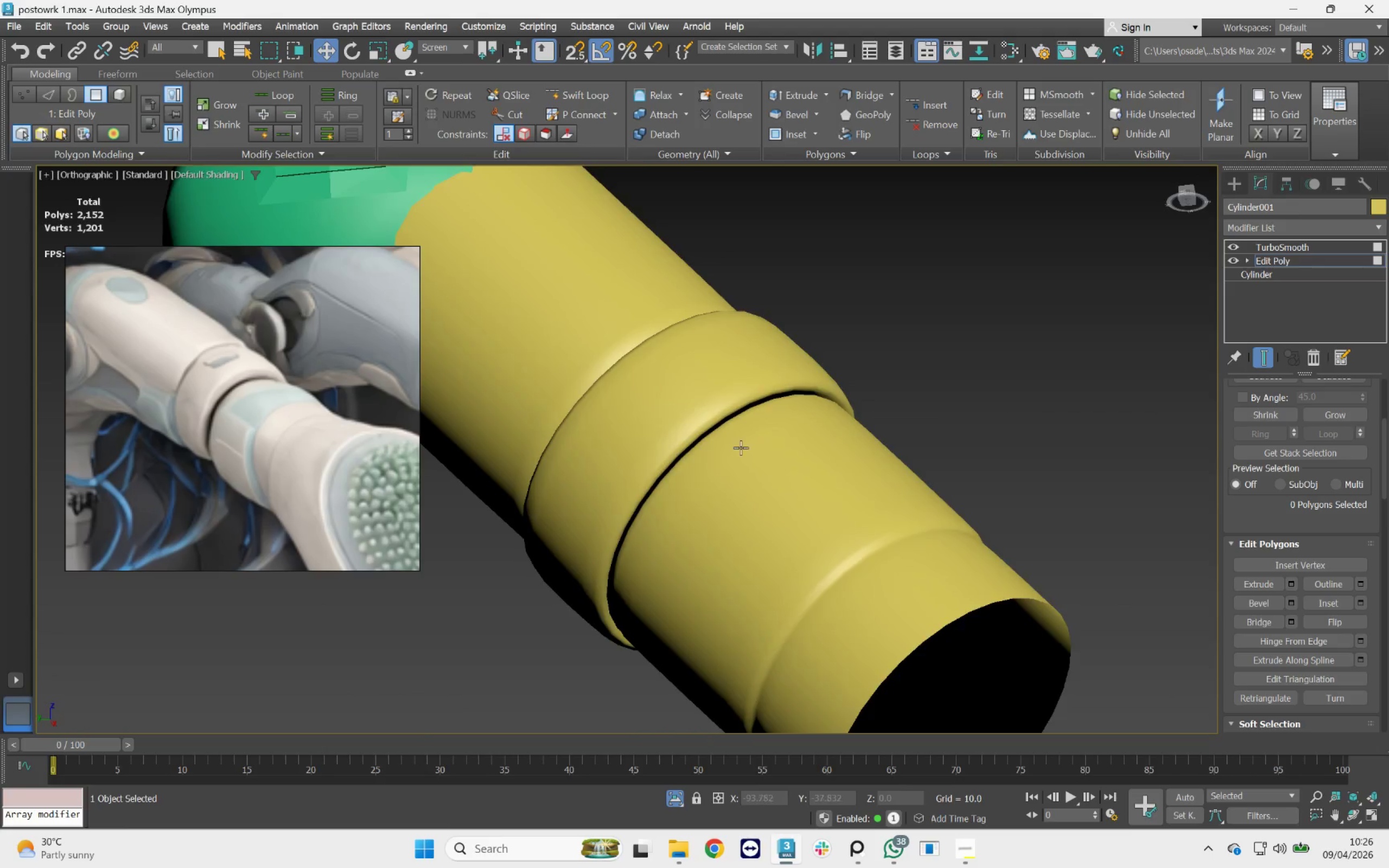 
scroll: coordinate [734, 448], scroll_direction: up, amount: 2.0
 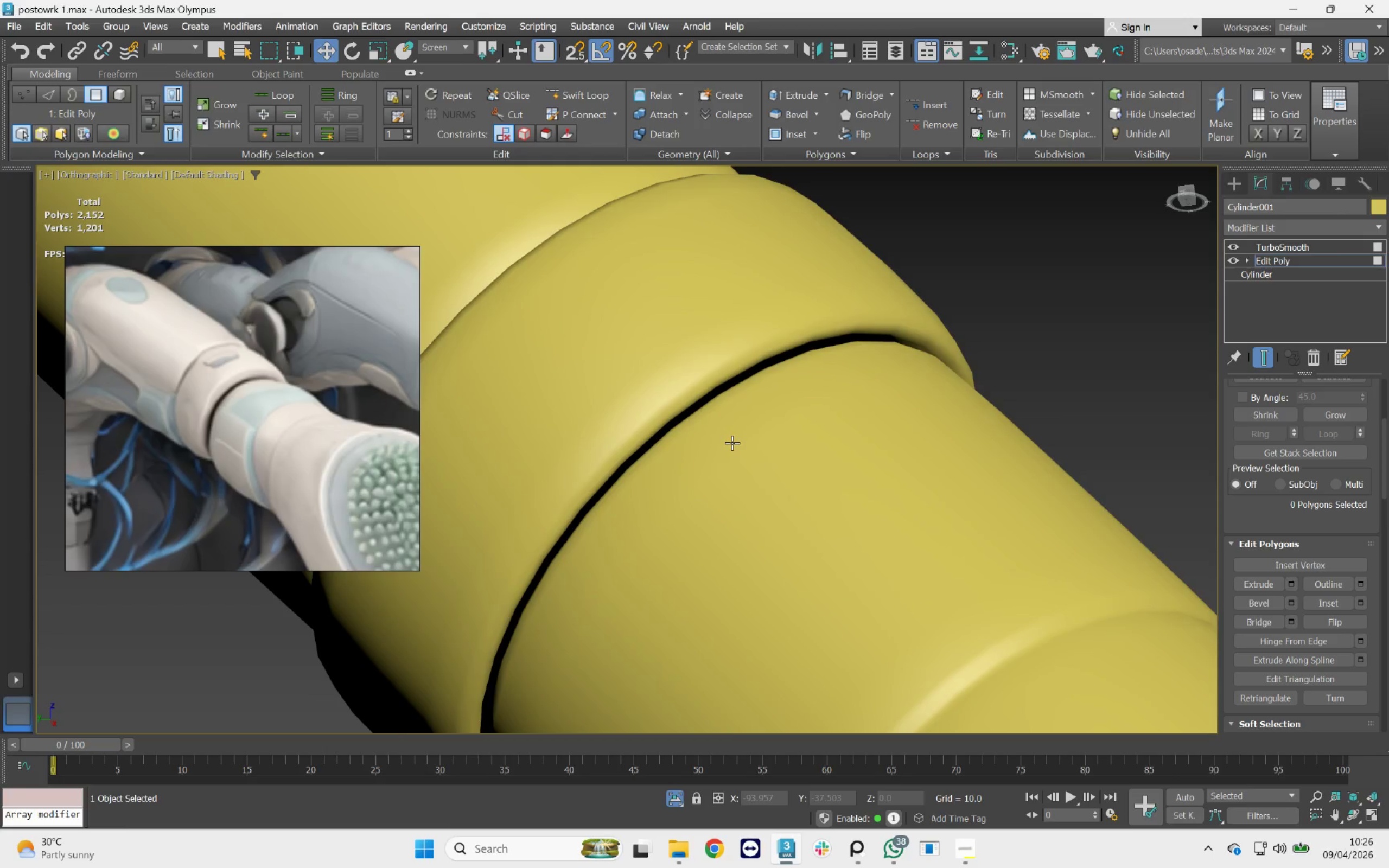 
key(F4)
 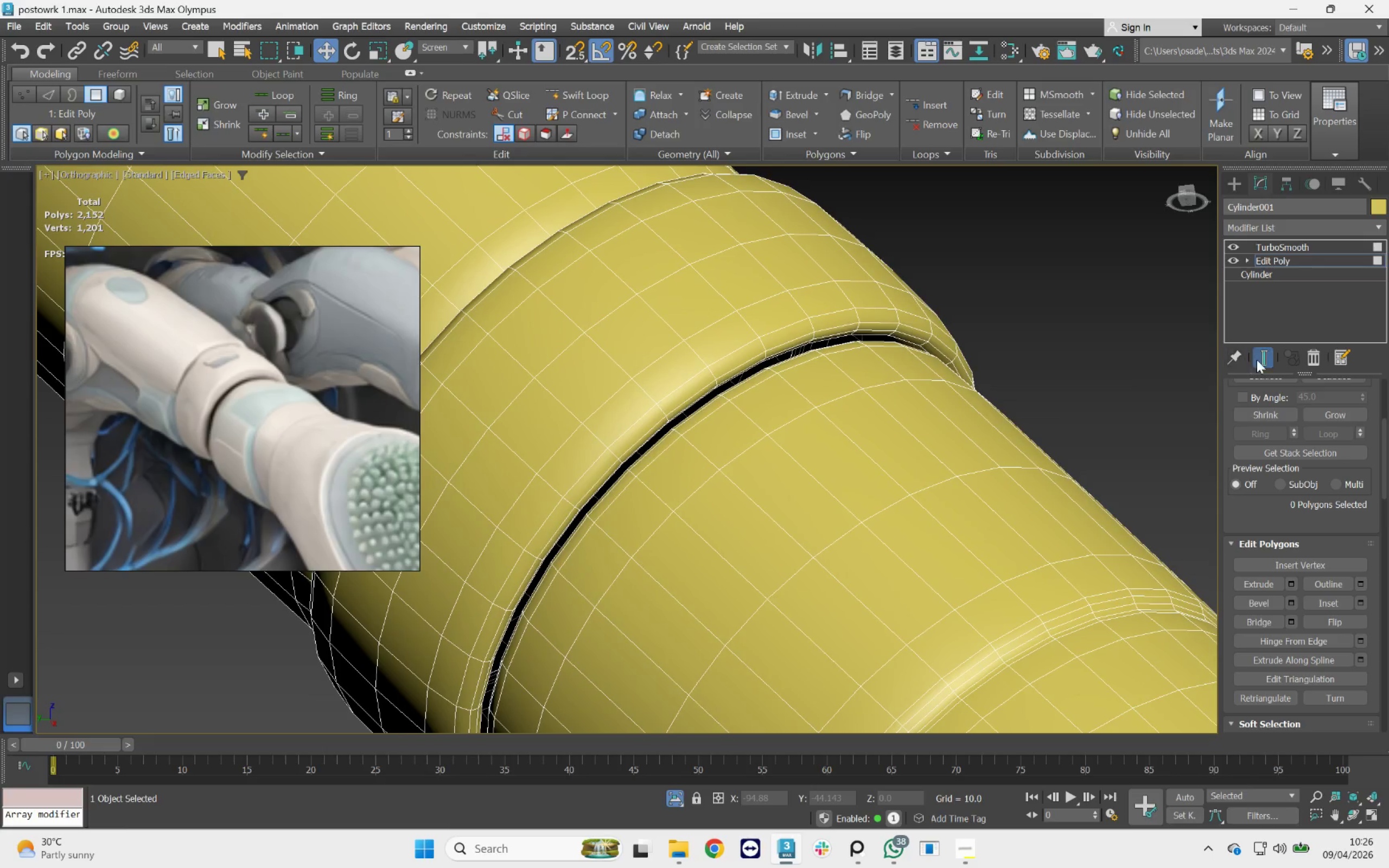 
left_click([1258, 360])
 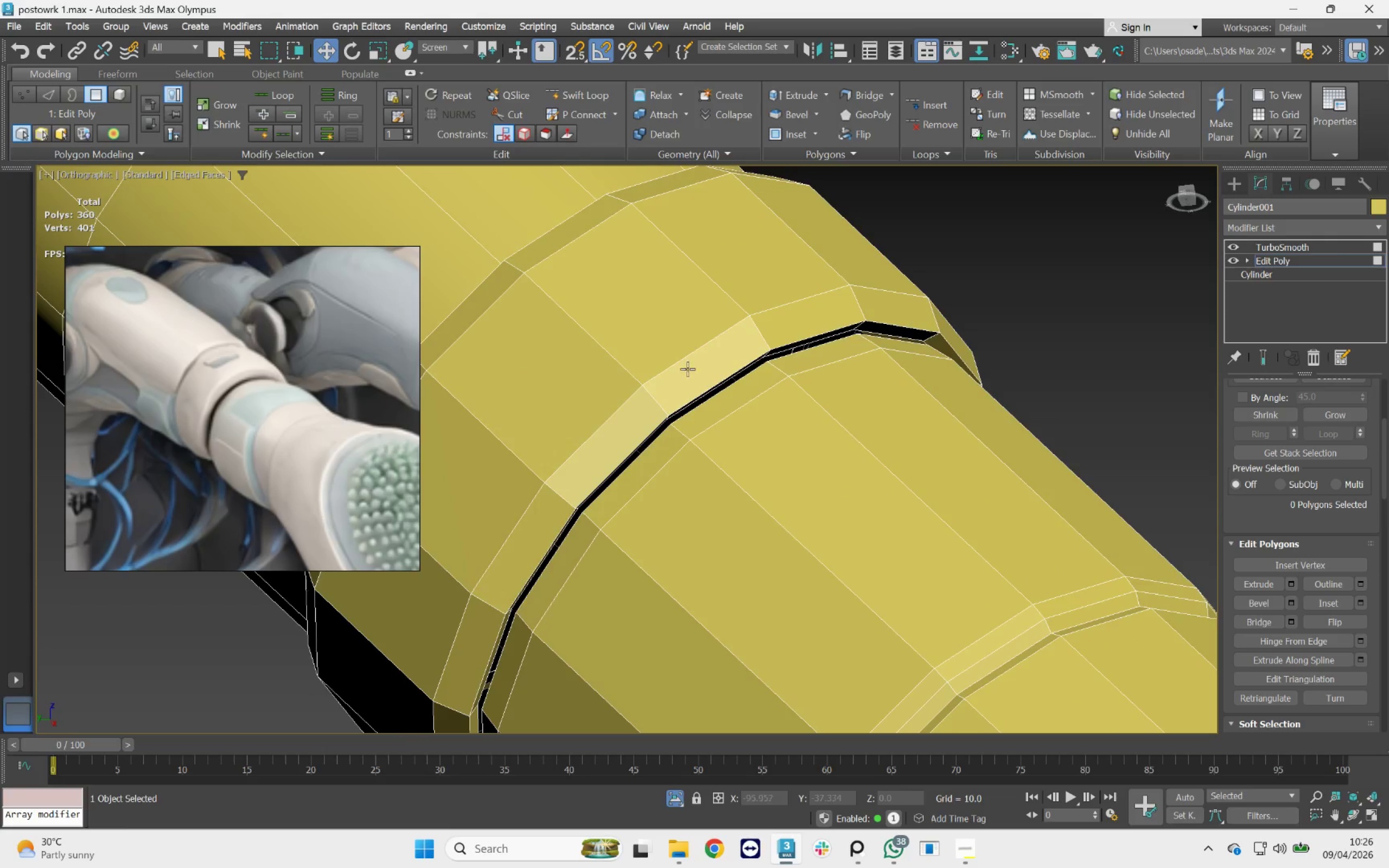 
left_click([731, 380])
 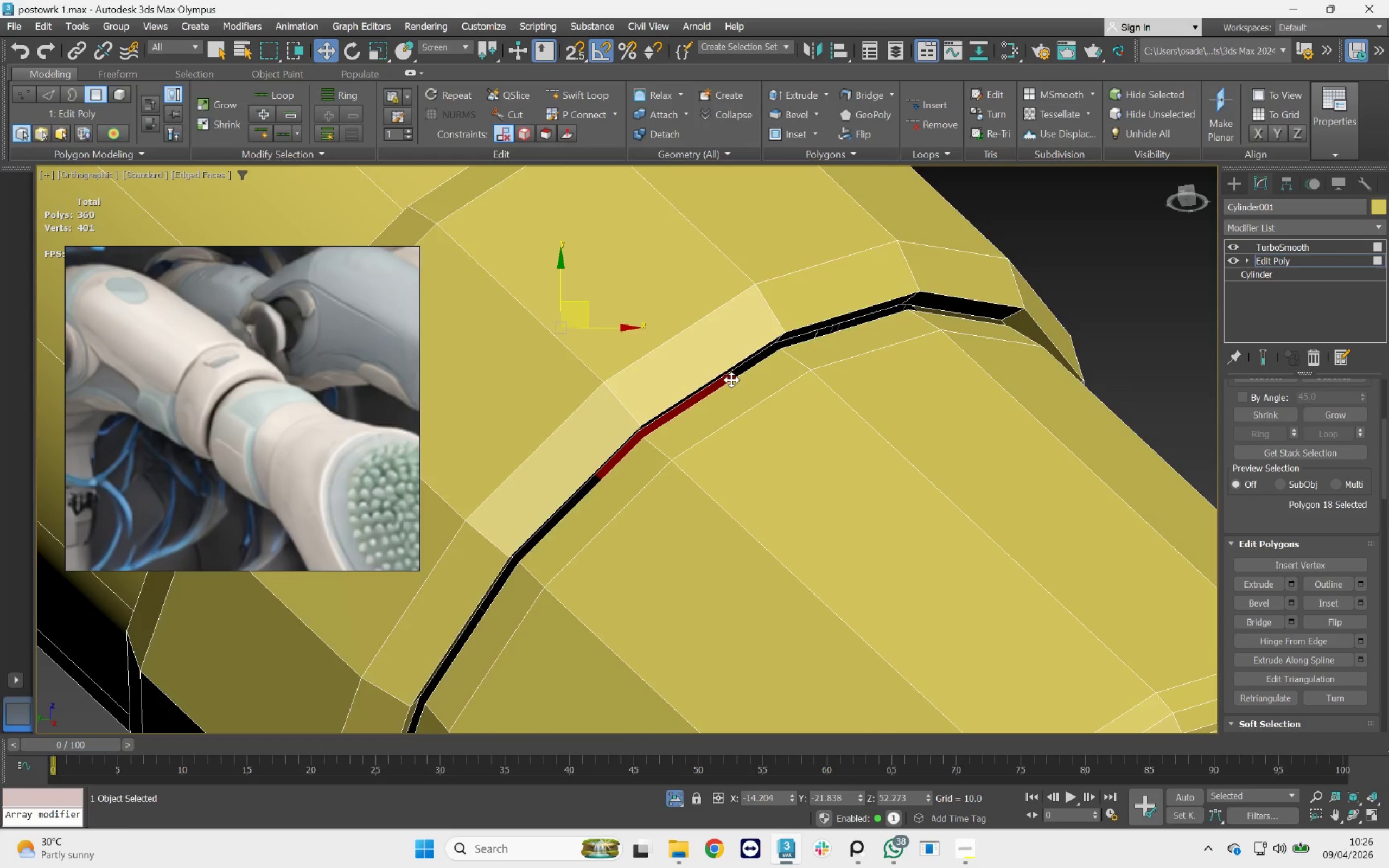 
scroll: coordinate [735, 391], scroll_direction: up, amount: 1.0
 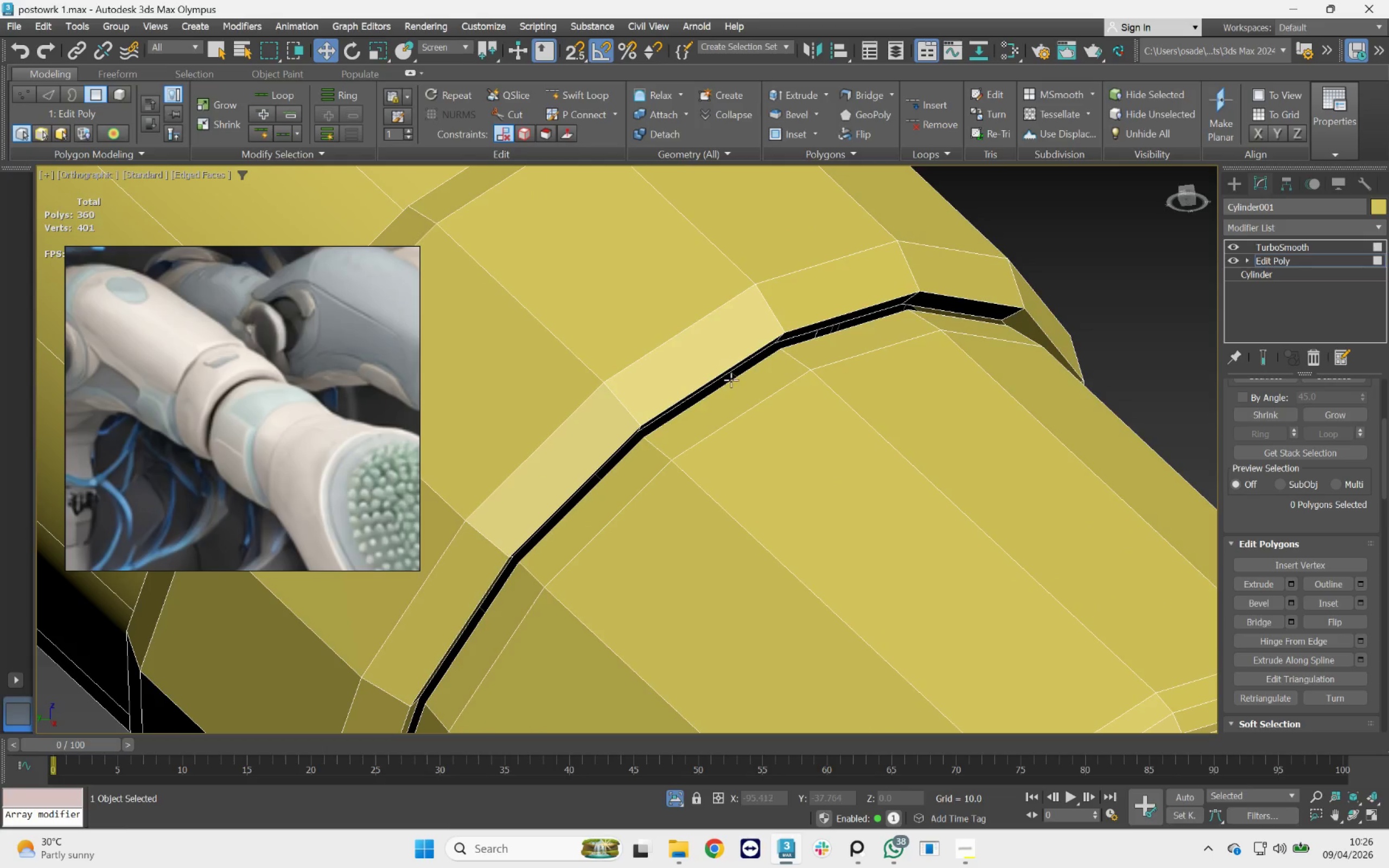 
double_click([731, 380])
 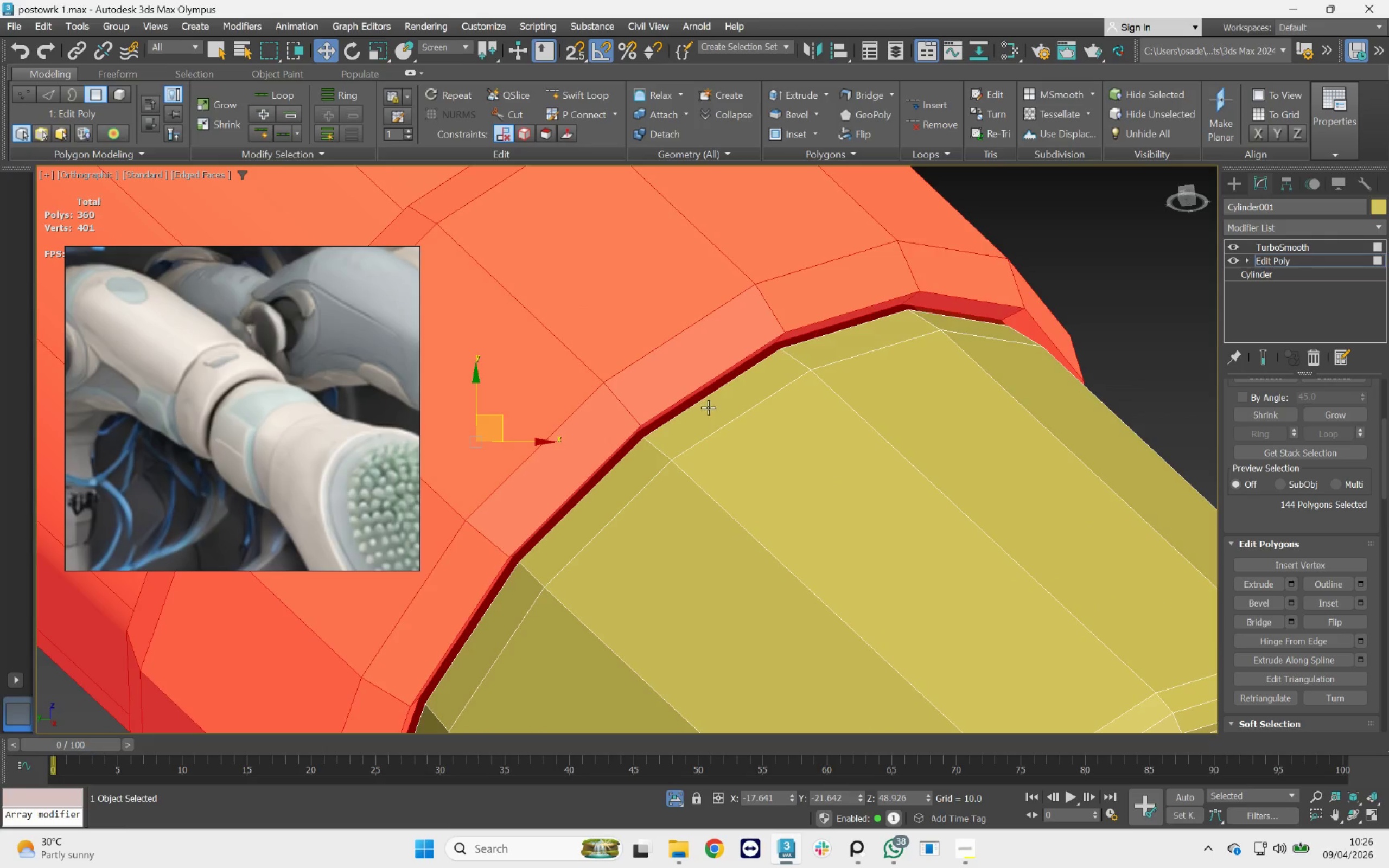 
key(2)
 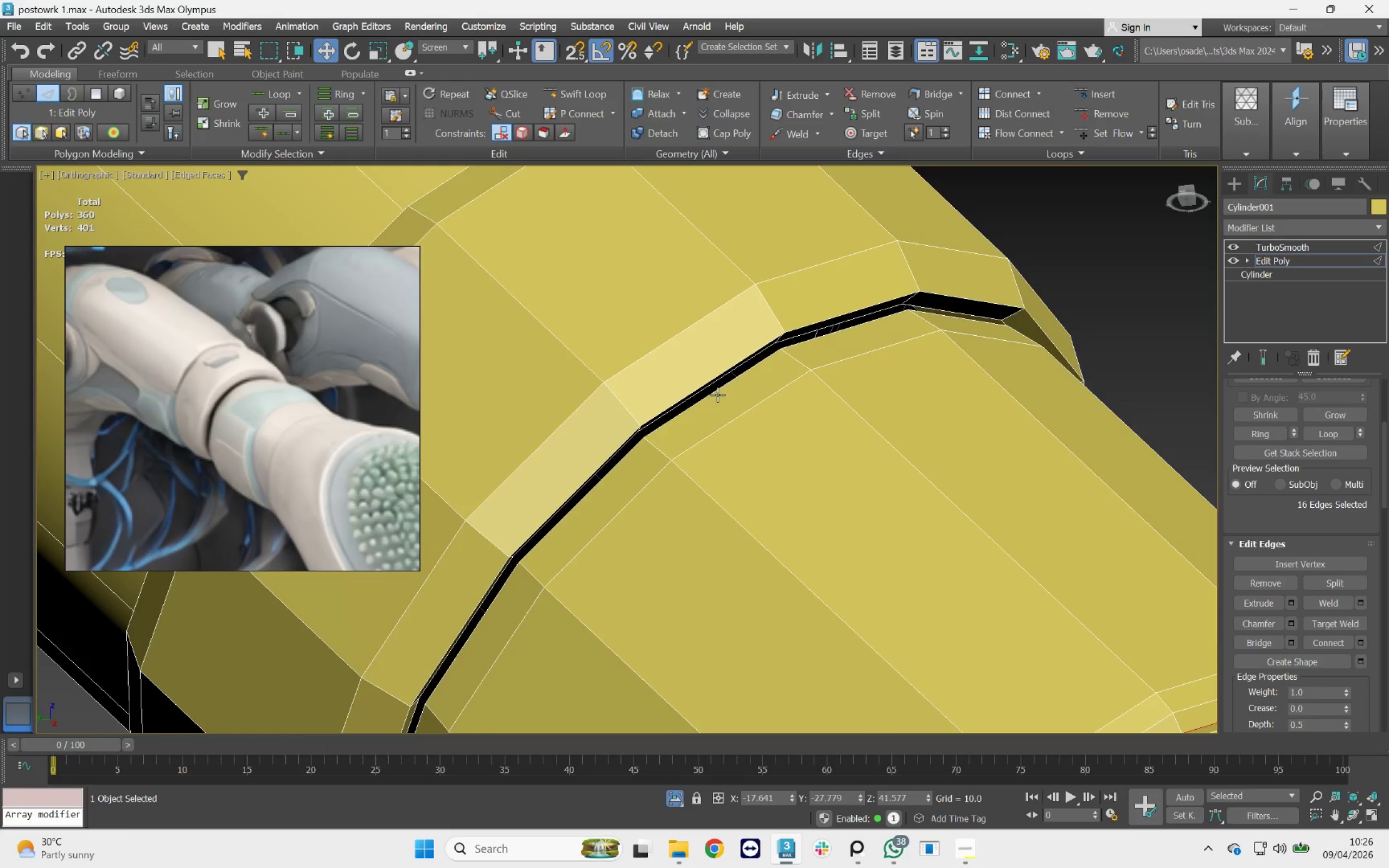 
left_click([718, 389])
 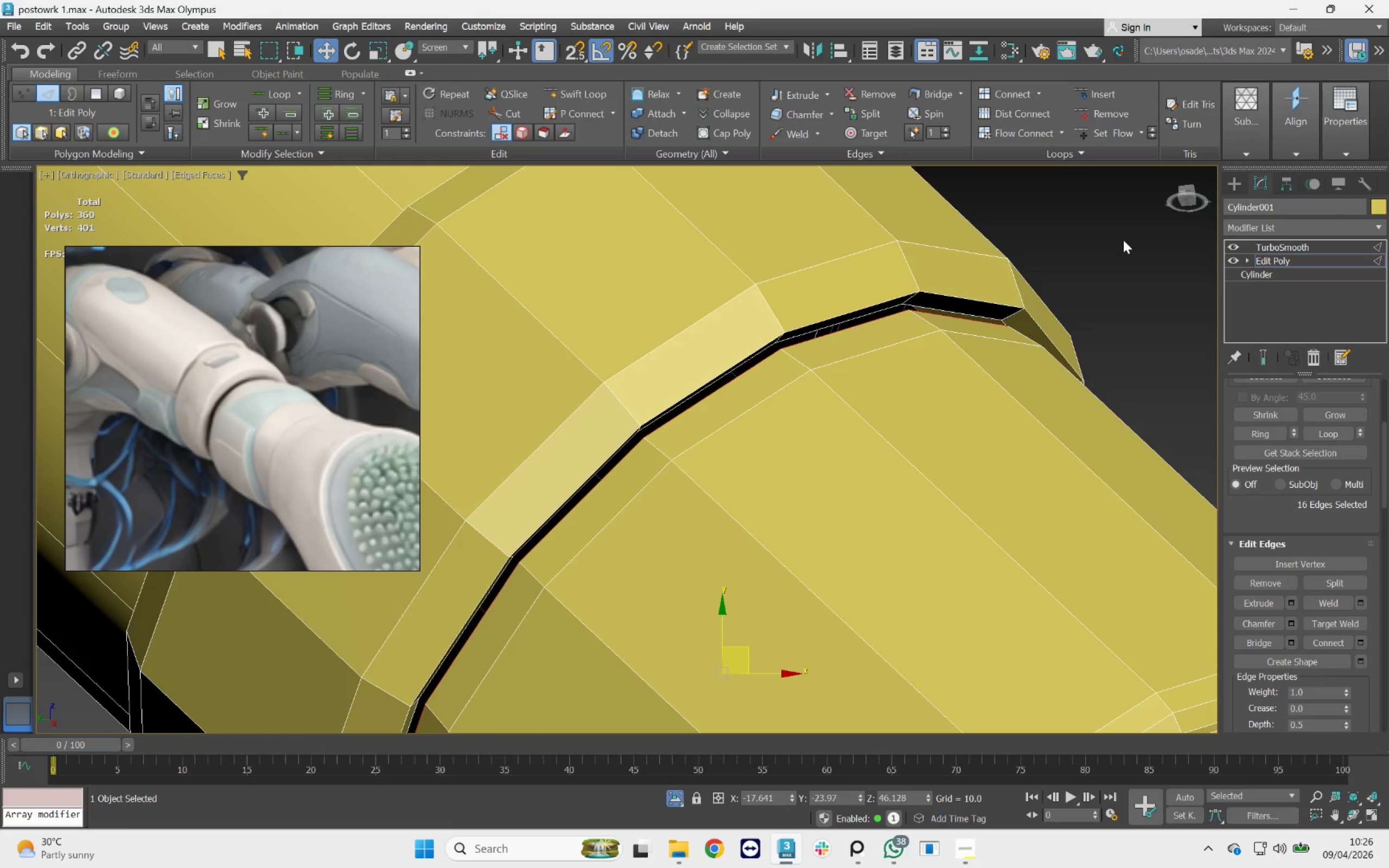 
left_click([1186, 193])
 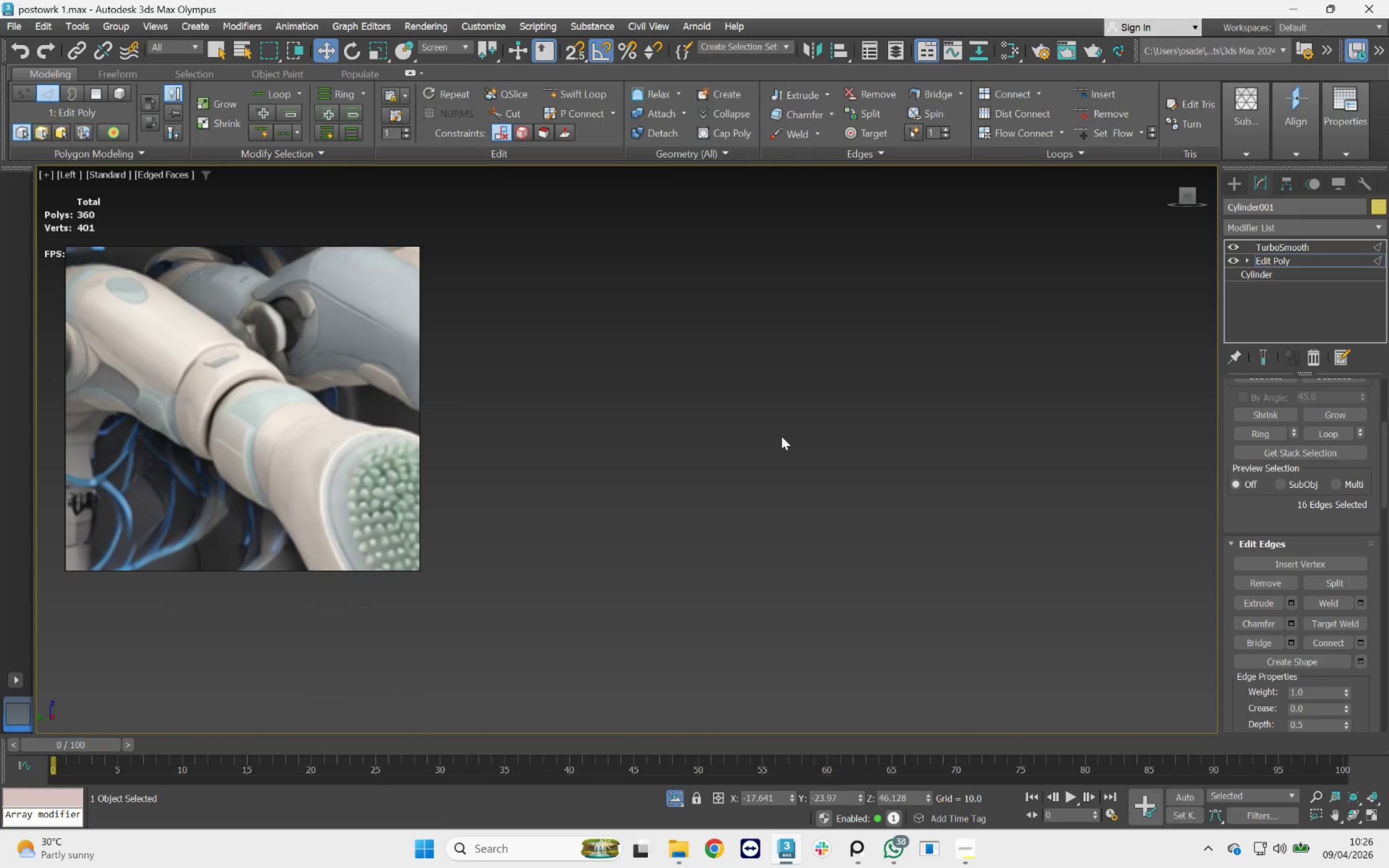 
scroll: coordinate [787, 445], scroll_direction: down, amount: 11.0
 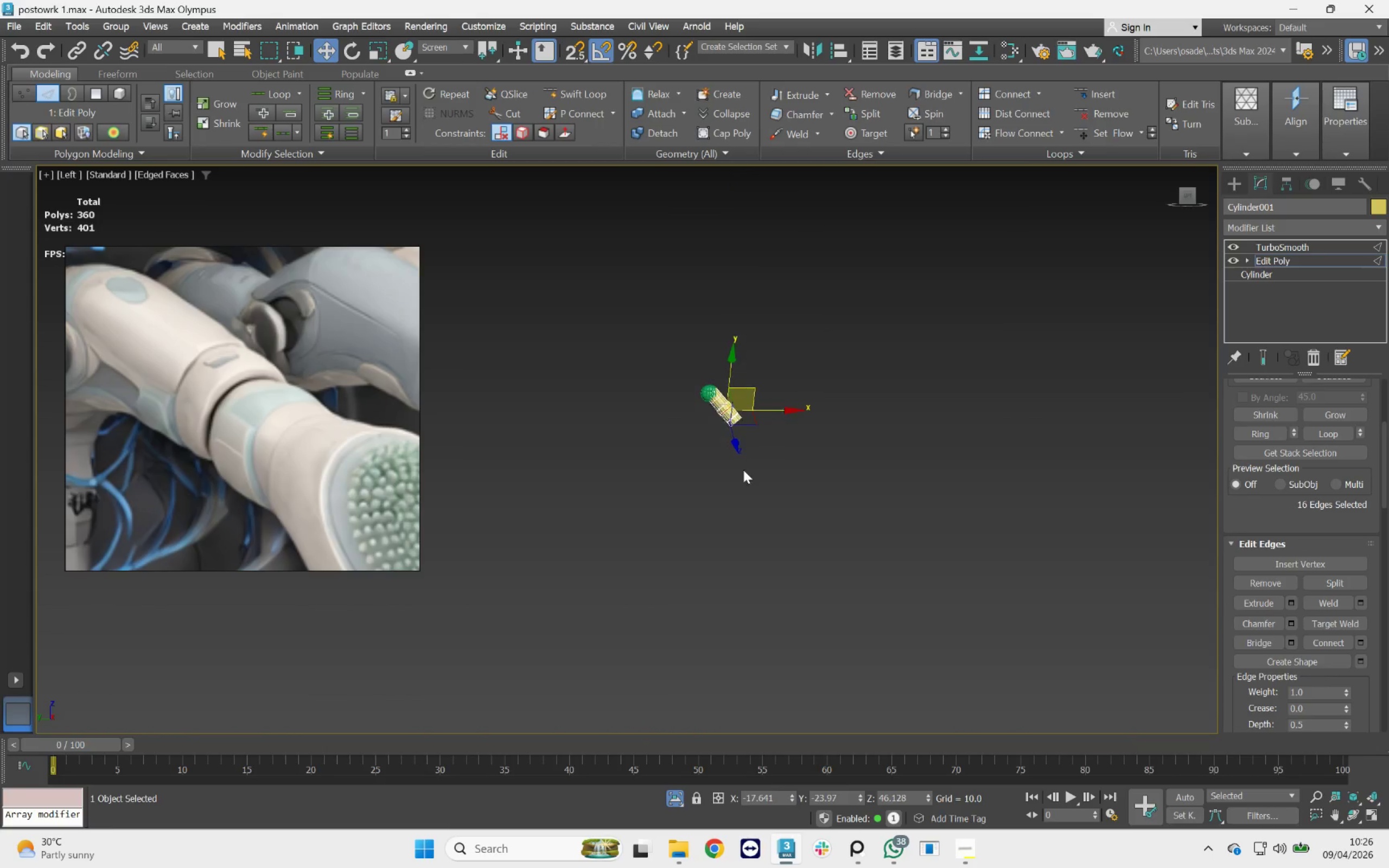 
scroll: coordinate [586, 344], scroll_direction: up, amount: 11.0
 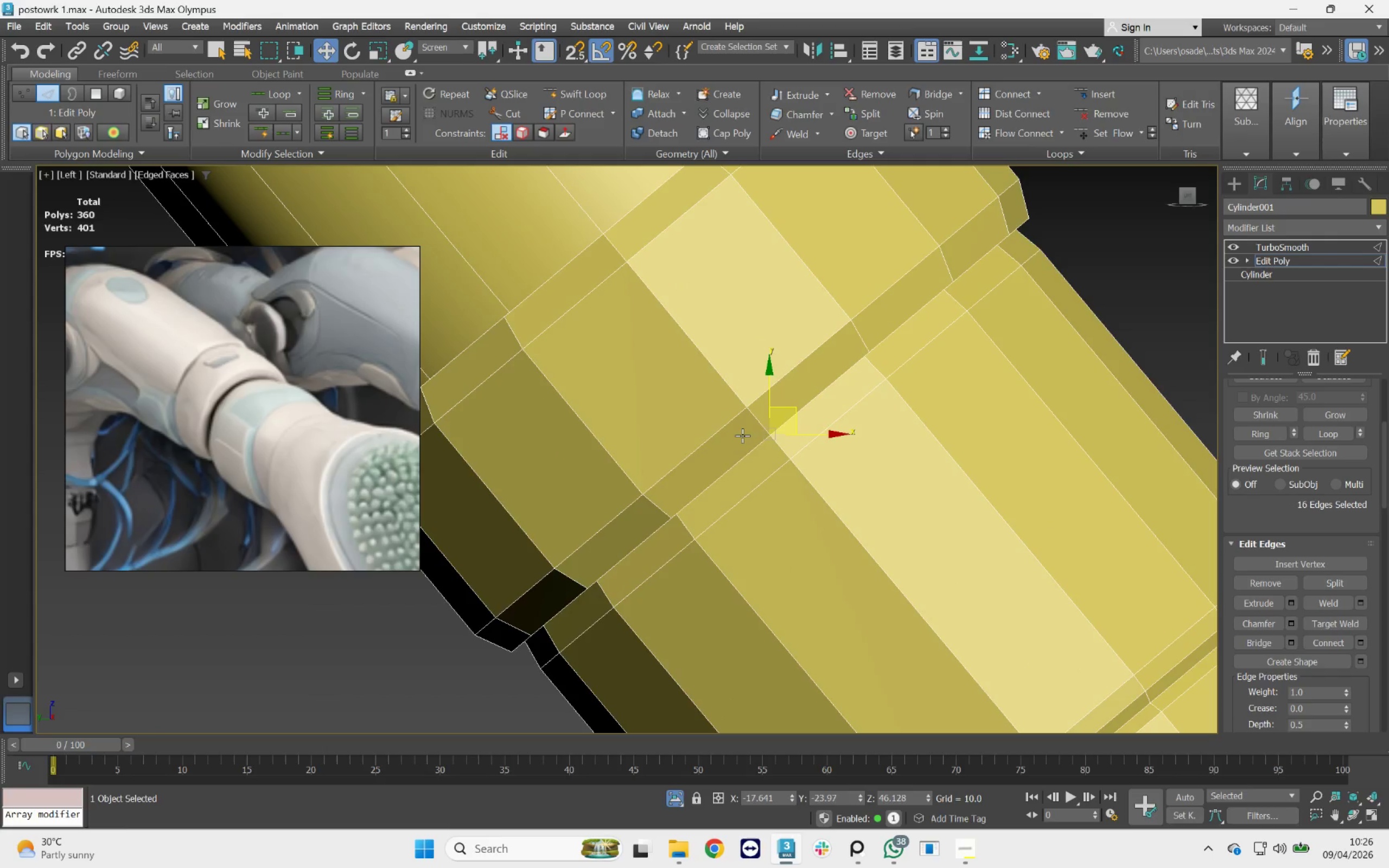 
key(F3)
 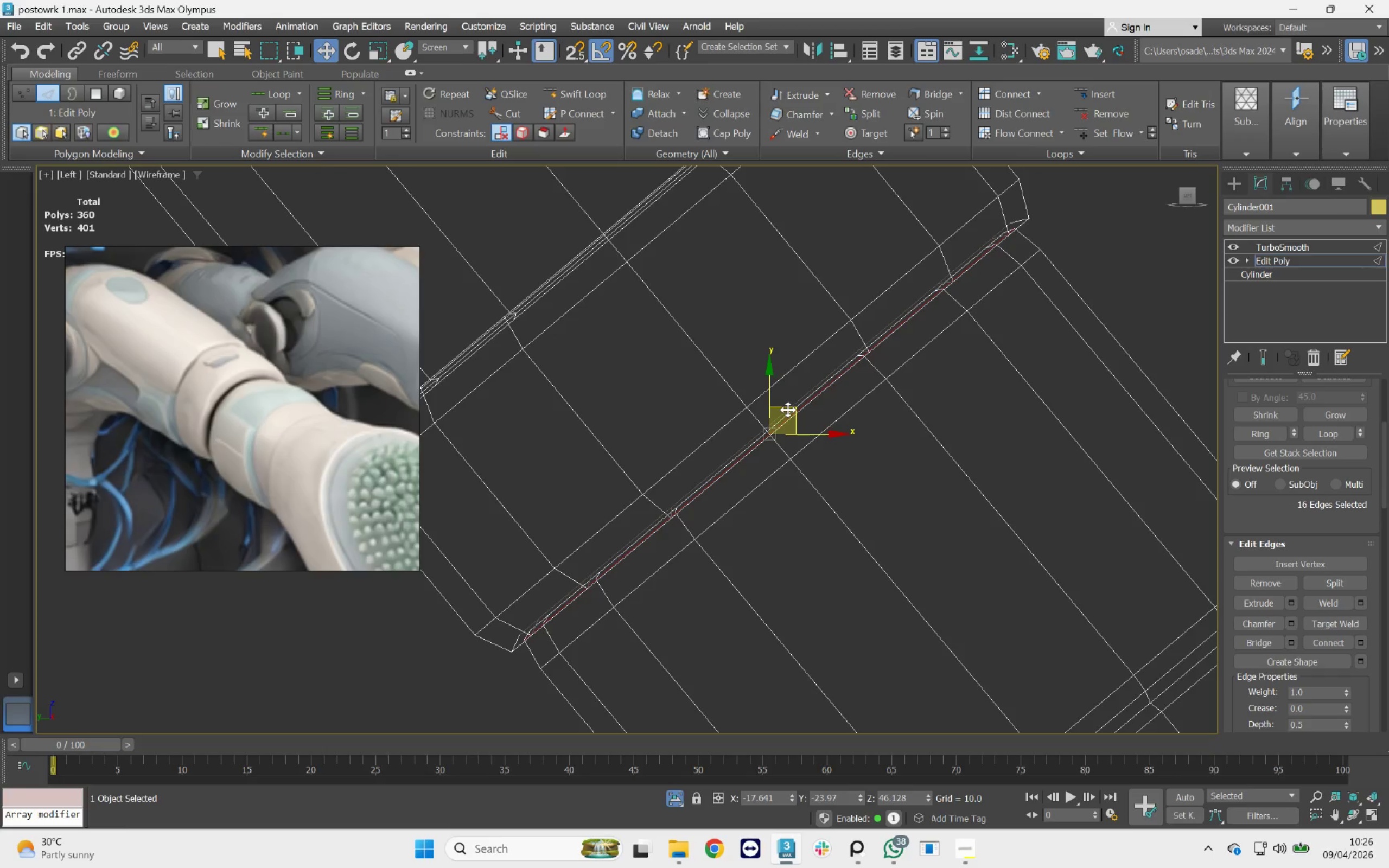 
hold_key(key=ShiftLeft, duration=1.24)
left_click_drag(start_coordinate=[788, 409], to_coordinate=[728, 355])
 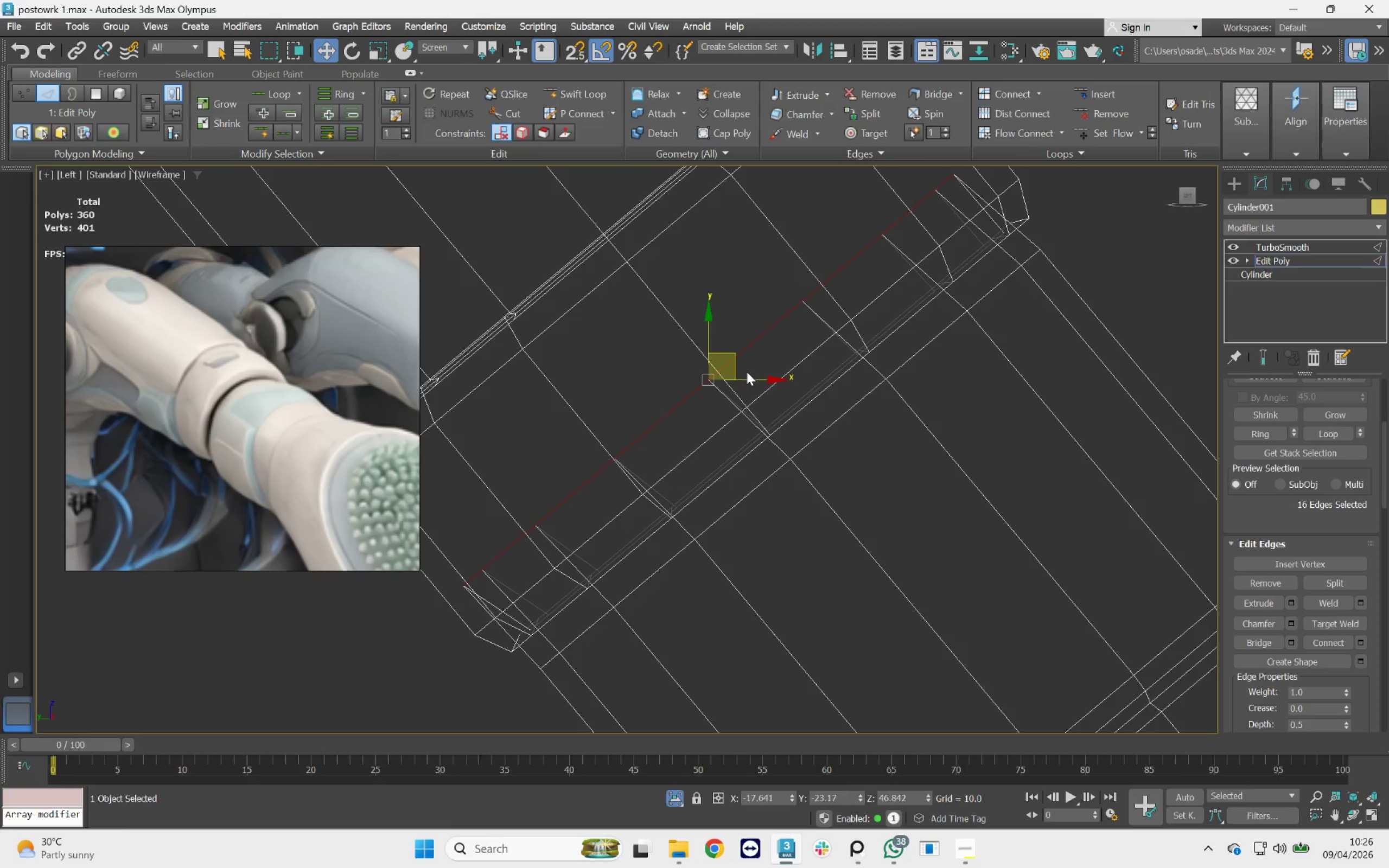 
key(Control+ControlLeft)
 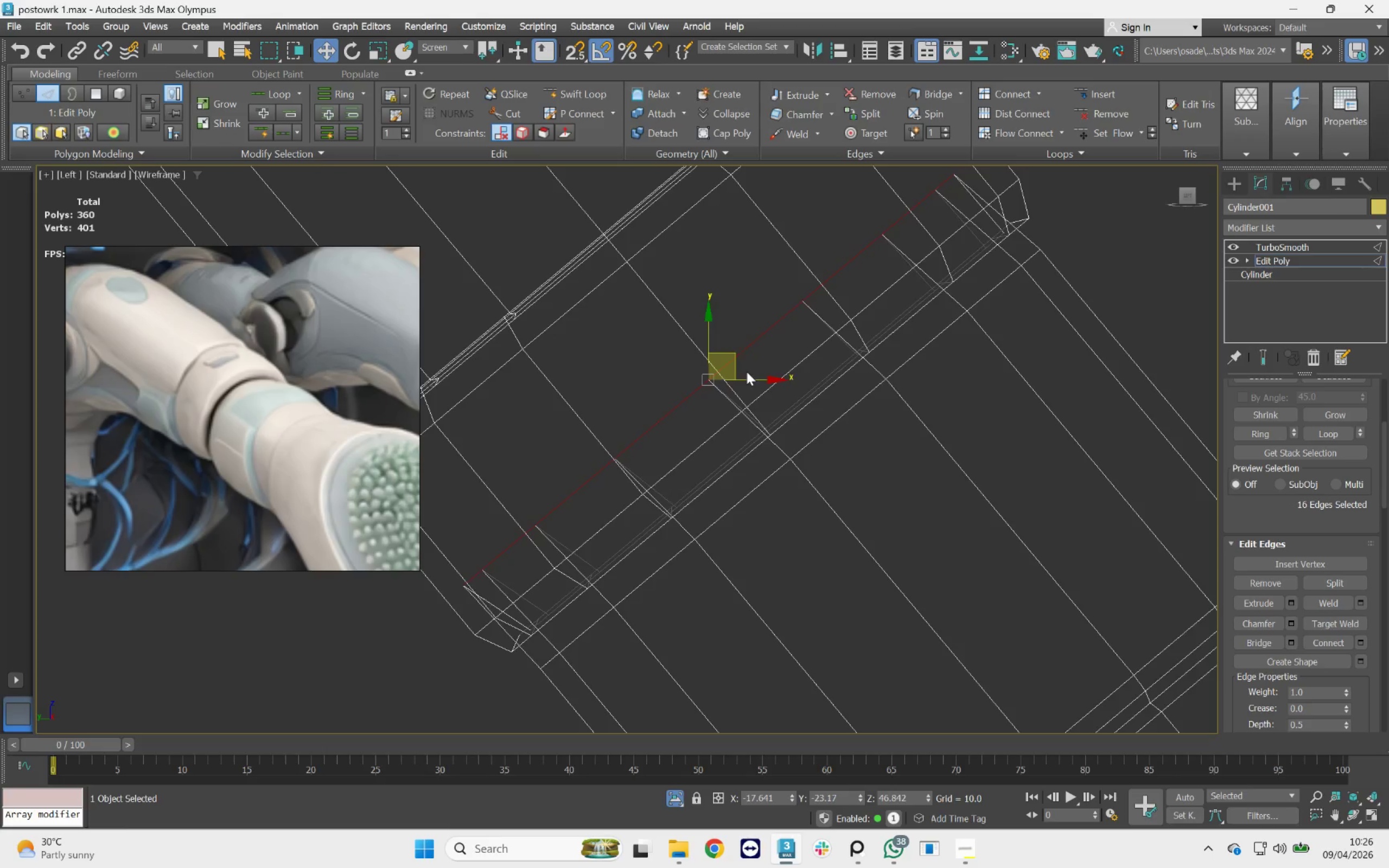 
key(Control+Z)
 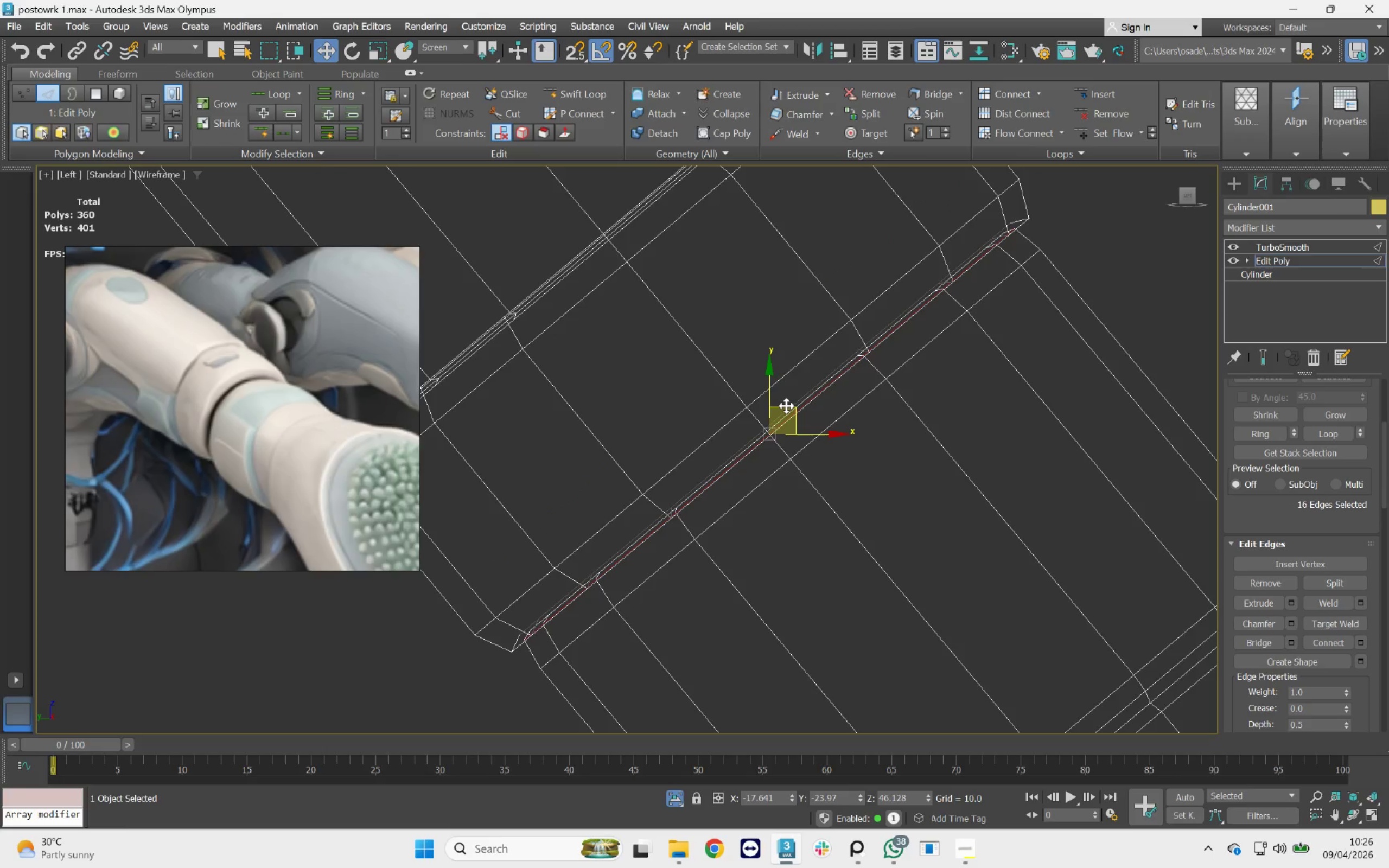 
hold_key(key=ShiftLeft, duration=3.24)
left_click_drag(start_coordinate=[786, 406], to_coordinate=[789, 441])
 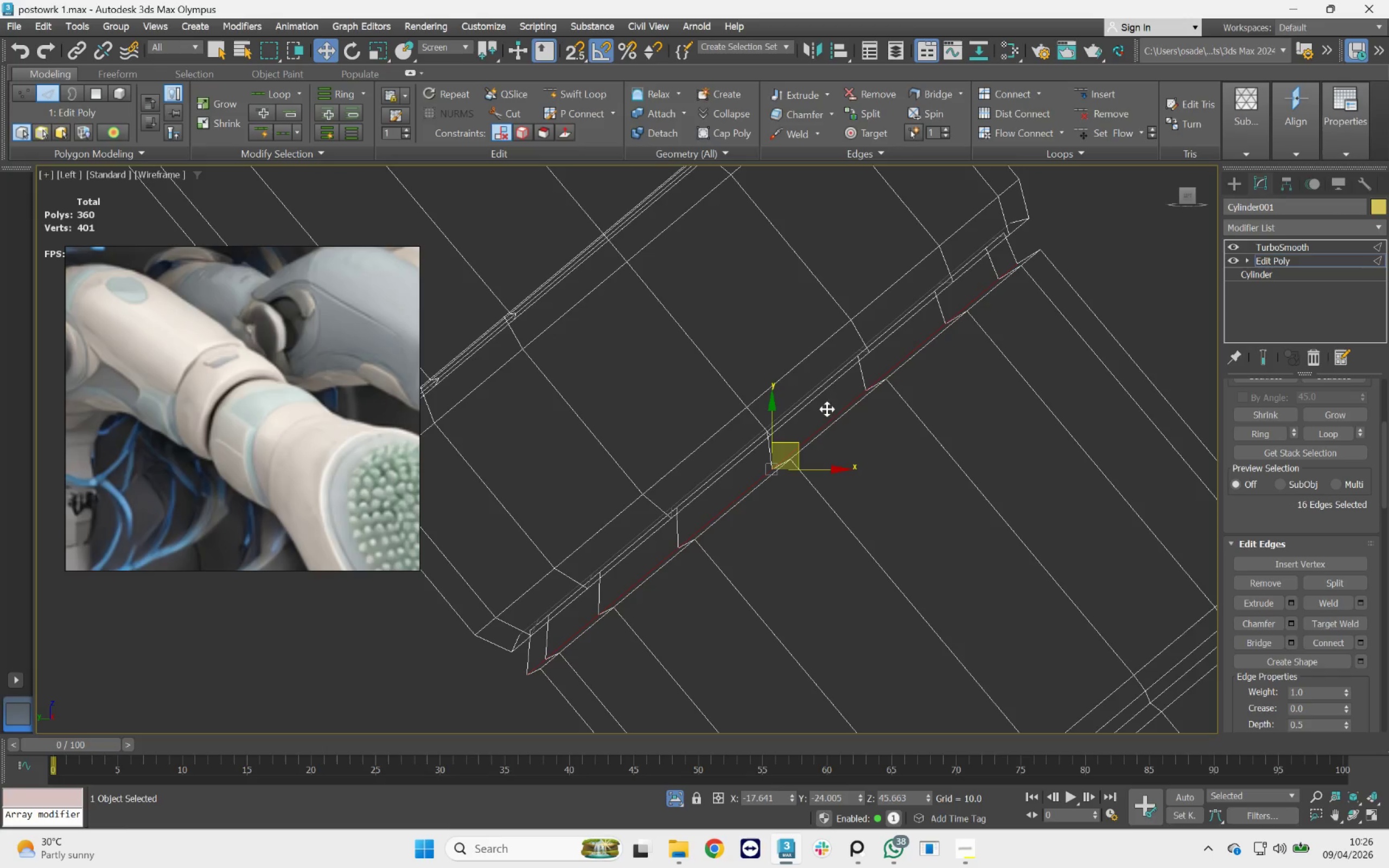 
key(Control+Z)
 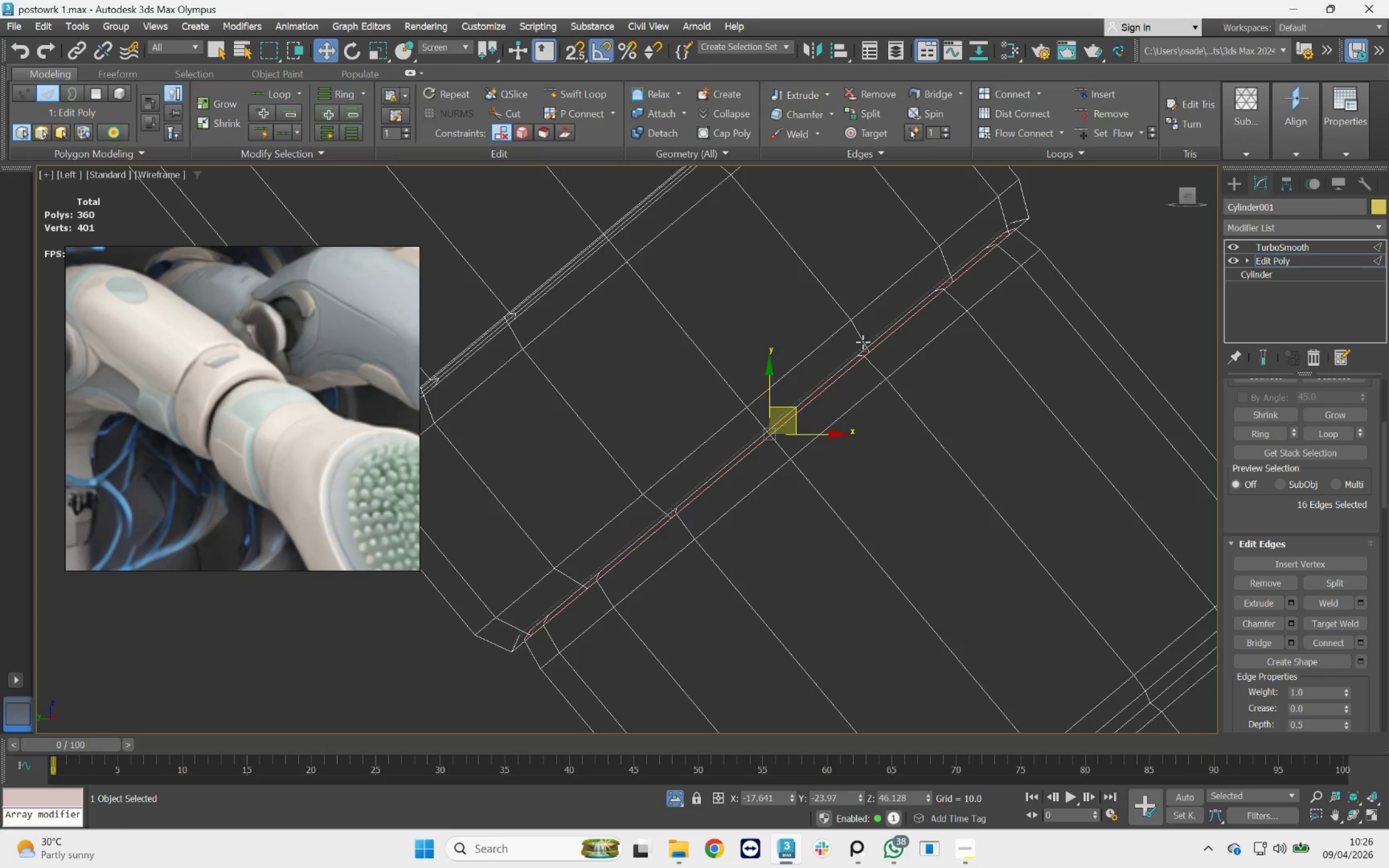 
scroll: coordinate [866, 354], scroll_direction: up, amount: 3.0
 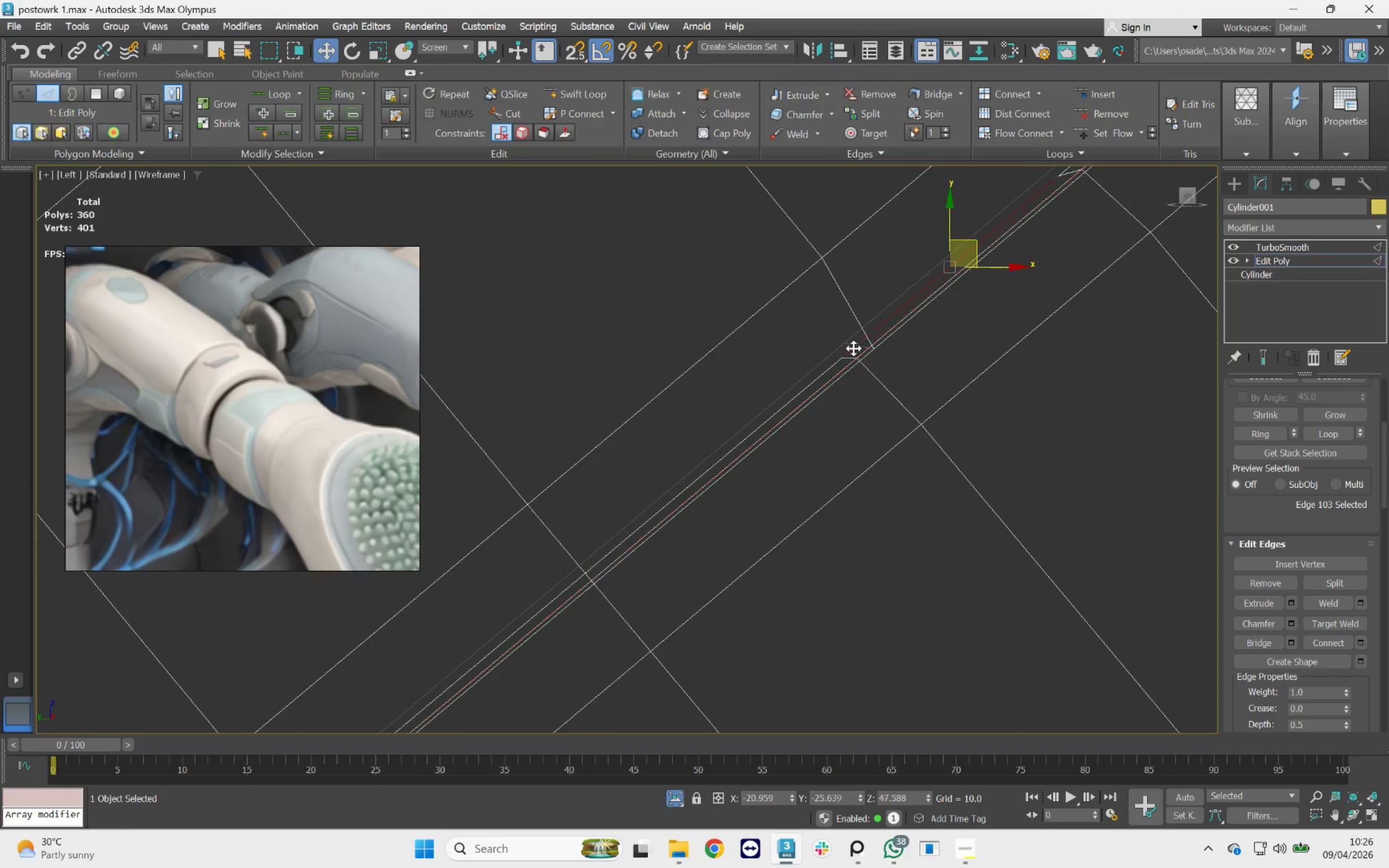 
double_click([853, 348])
 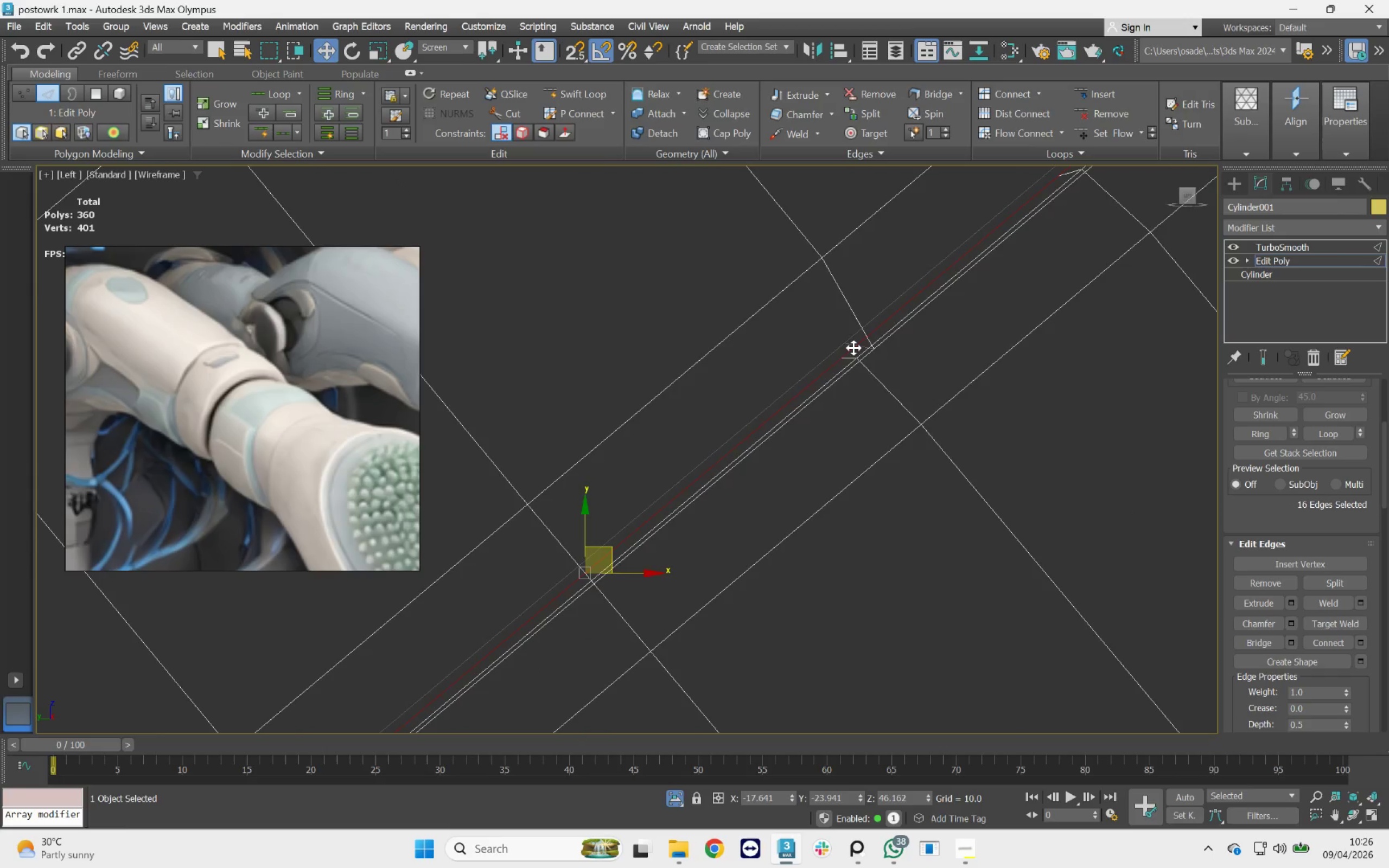 
scroll: coordinate [853, 347], scroll_direction: down, amount: 3.0
 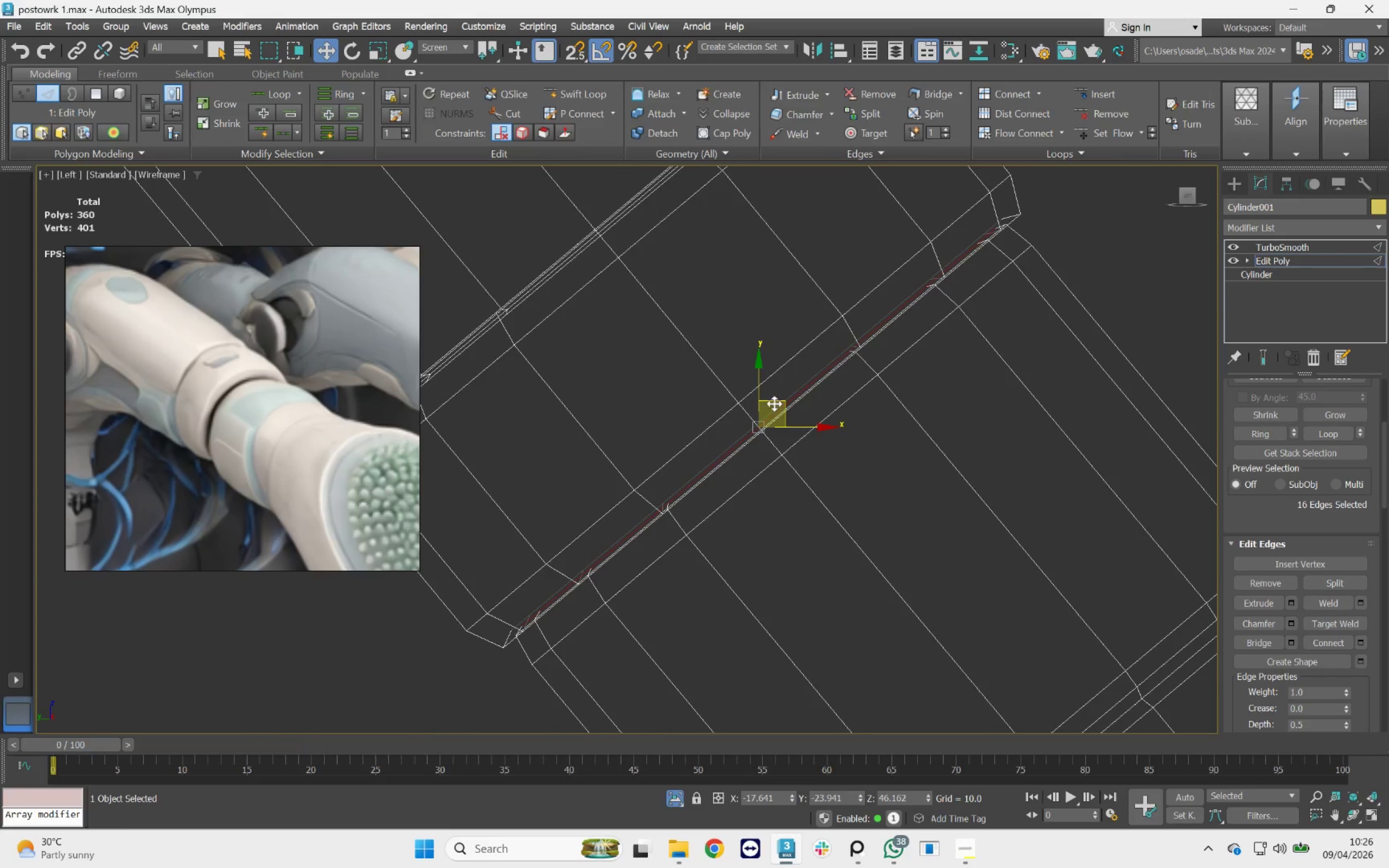 
left_click_drag(start_coordinate=[778, 399], to_coordinate=[768, 385])
 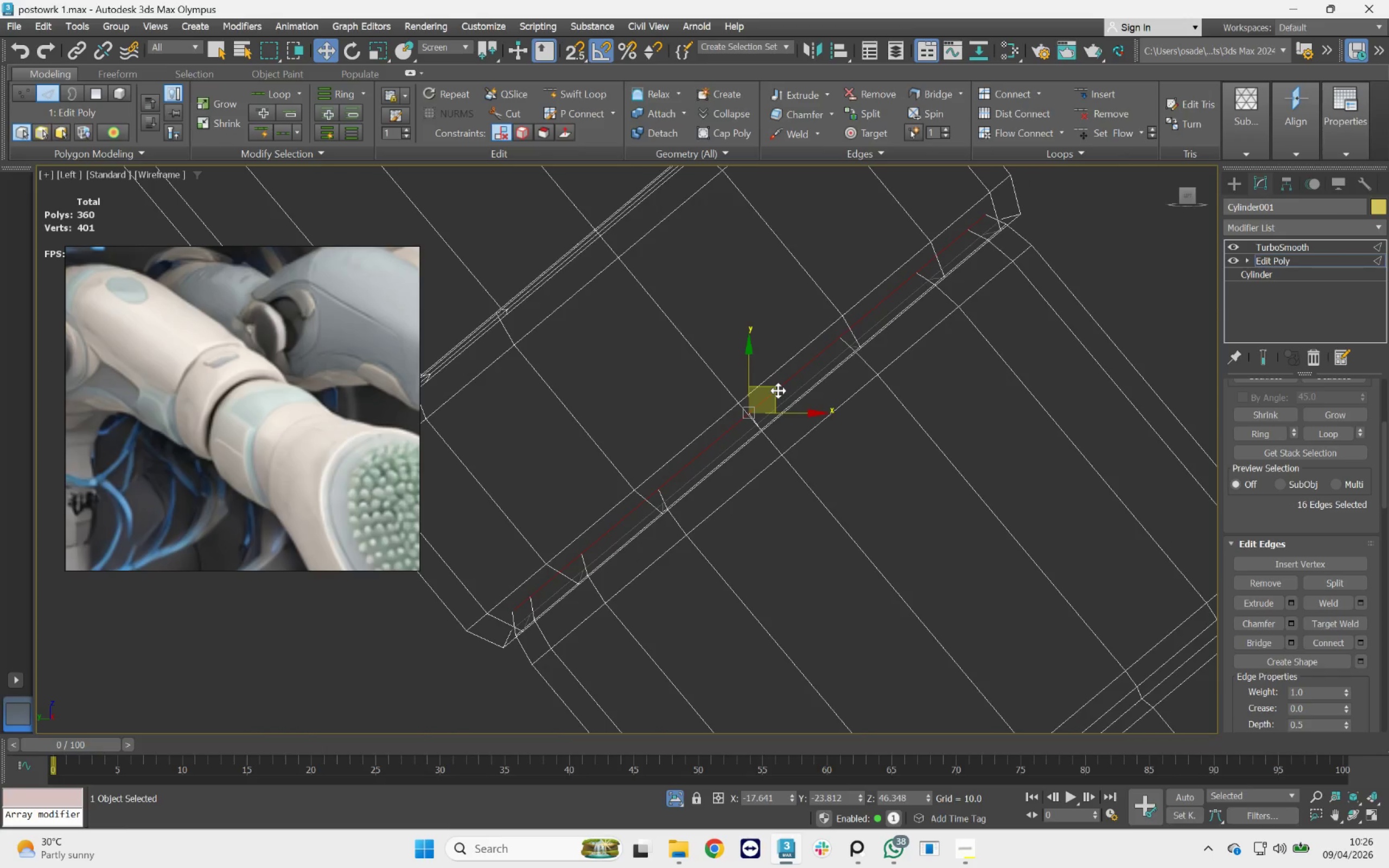 
hold_key(key=ShiftLeft, duration=2.0)
left_click_drag(start_coordinate=[776, 388], to_coordinate=[715, 329])
 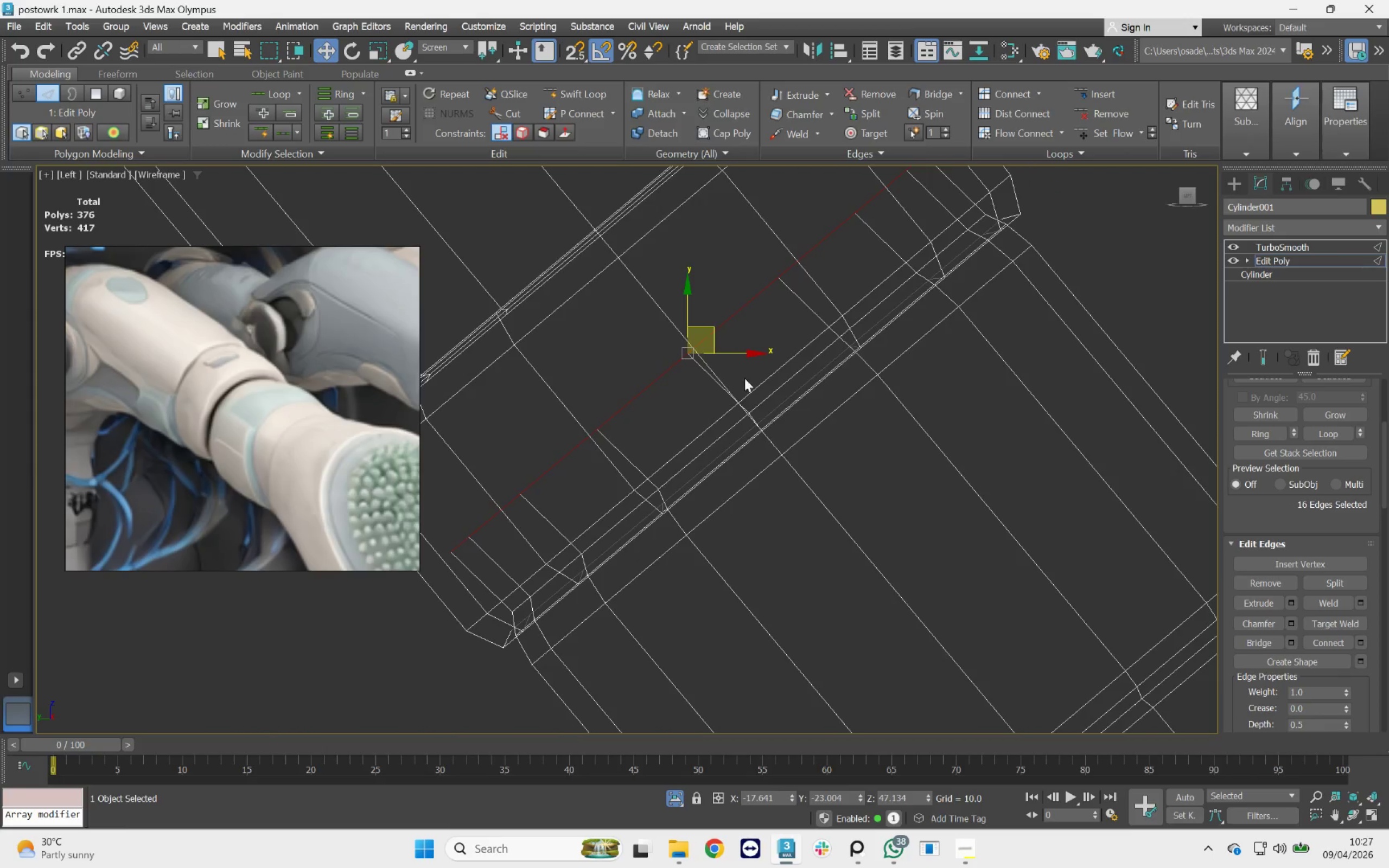 
hold_key(key=AltLeft, duration=0.63)
 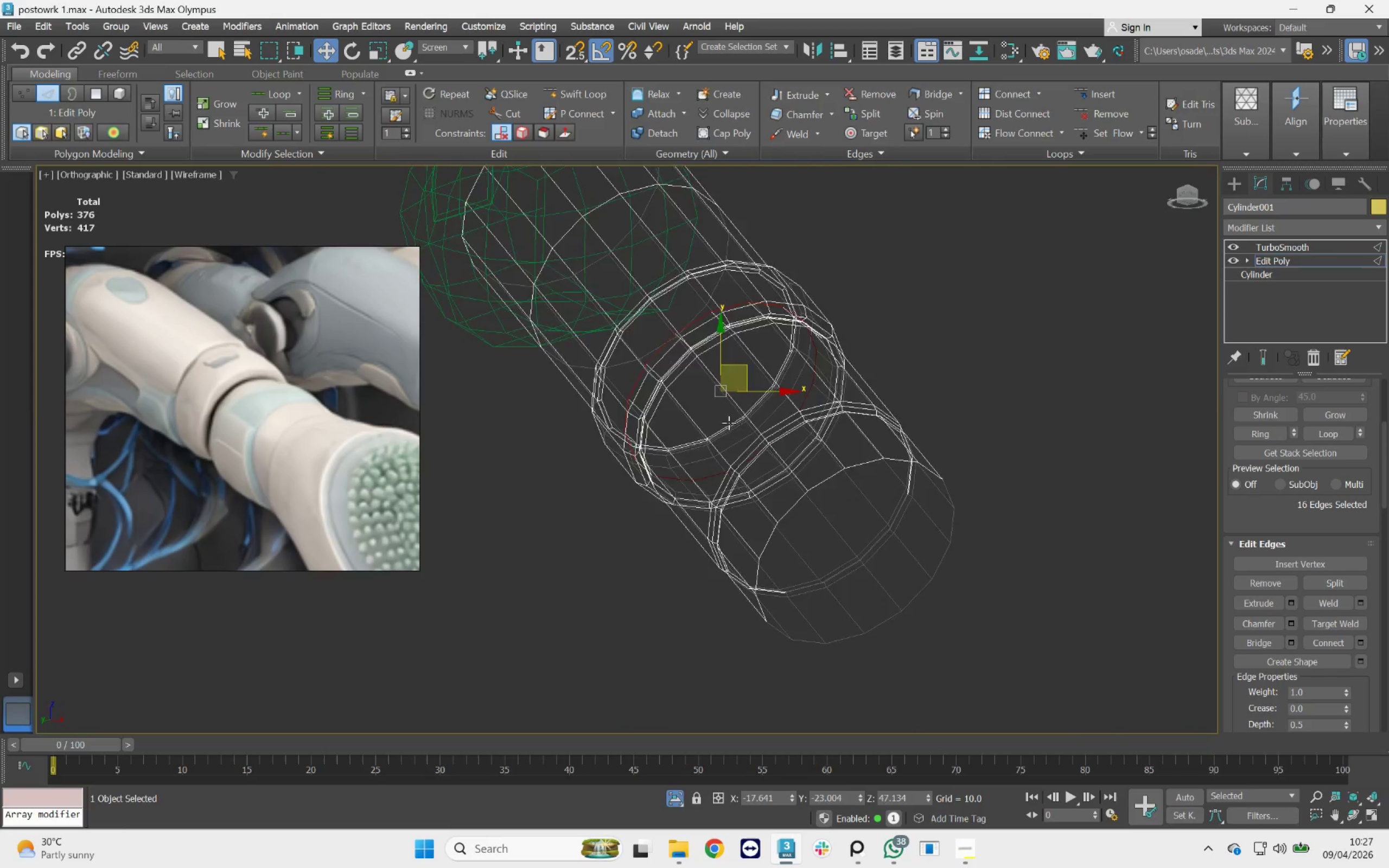 
scroll: coordinate [738, 413], scroll_direction: down, amount: 3.0
 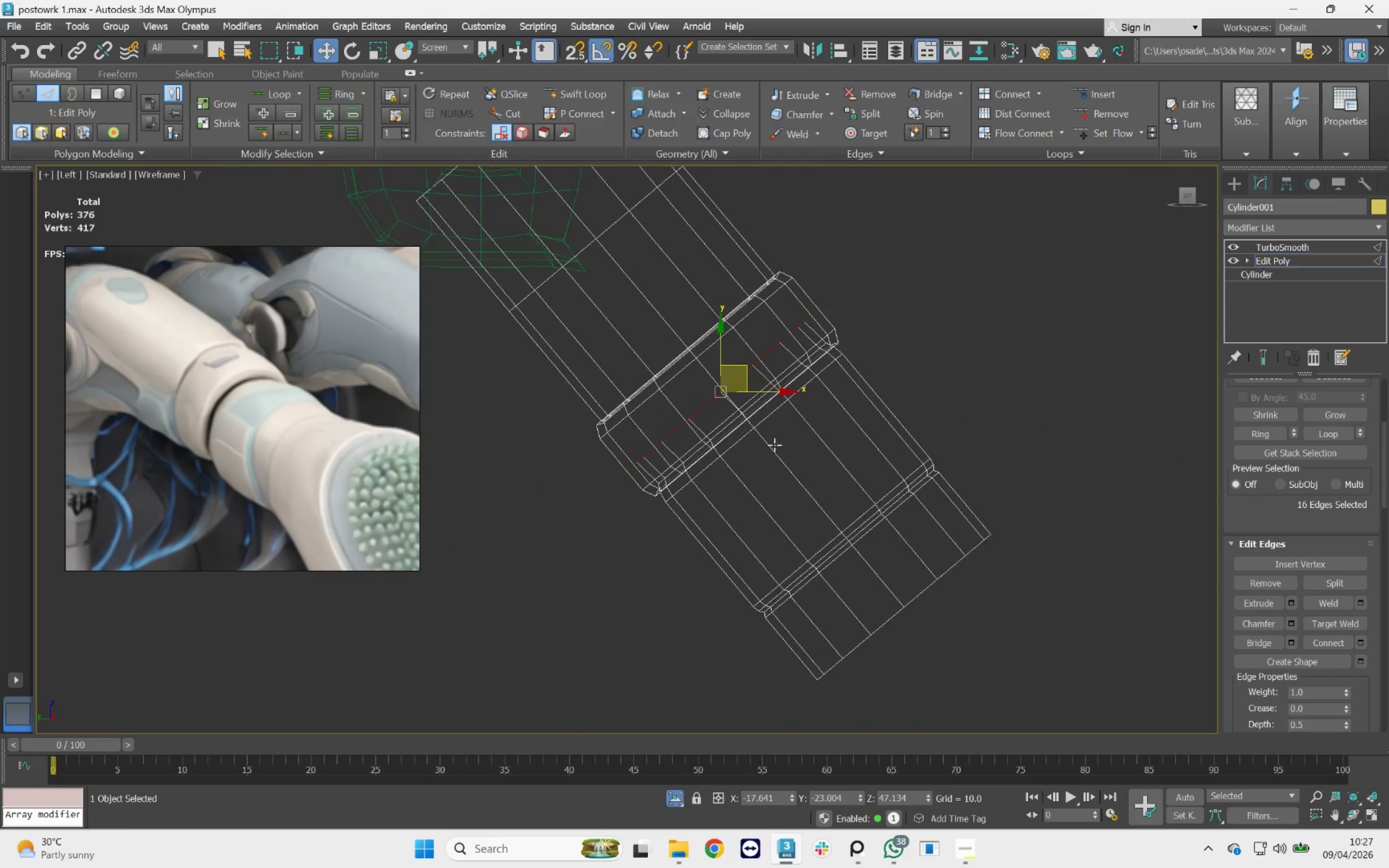 
key(F3)
 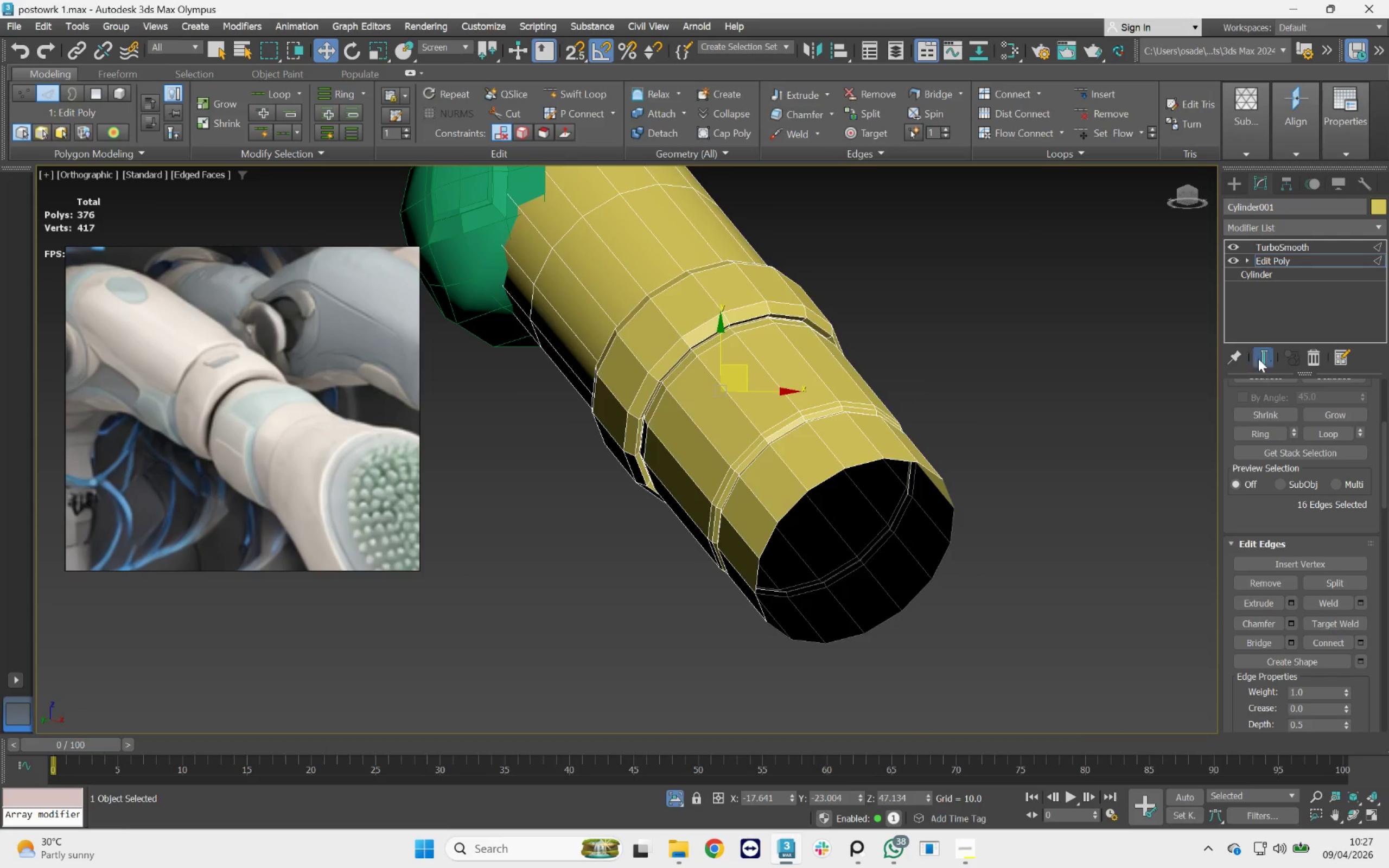 
scroll: coordinate [791, 343], scroll_direction: up, amount: 2.0
 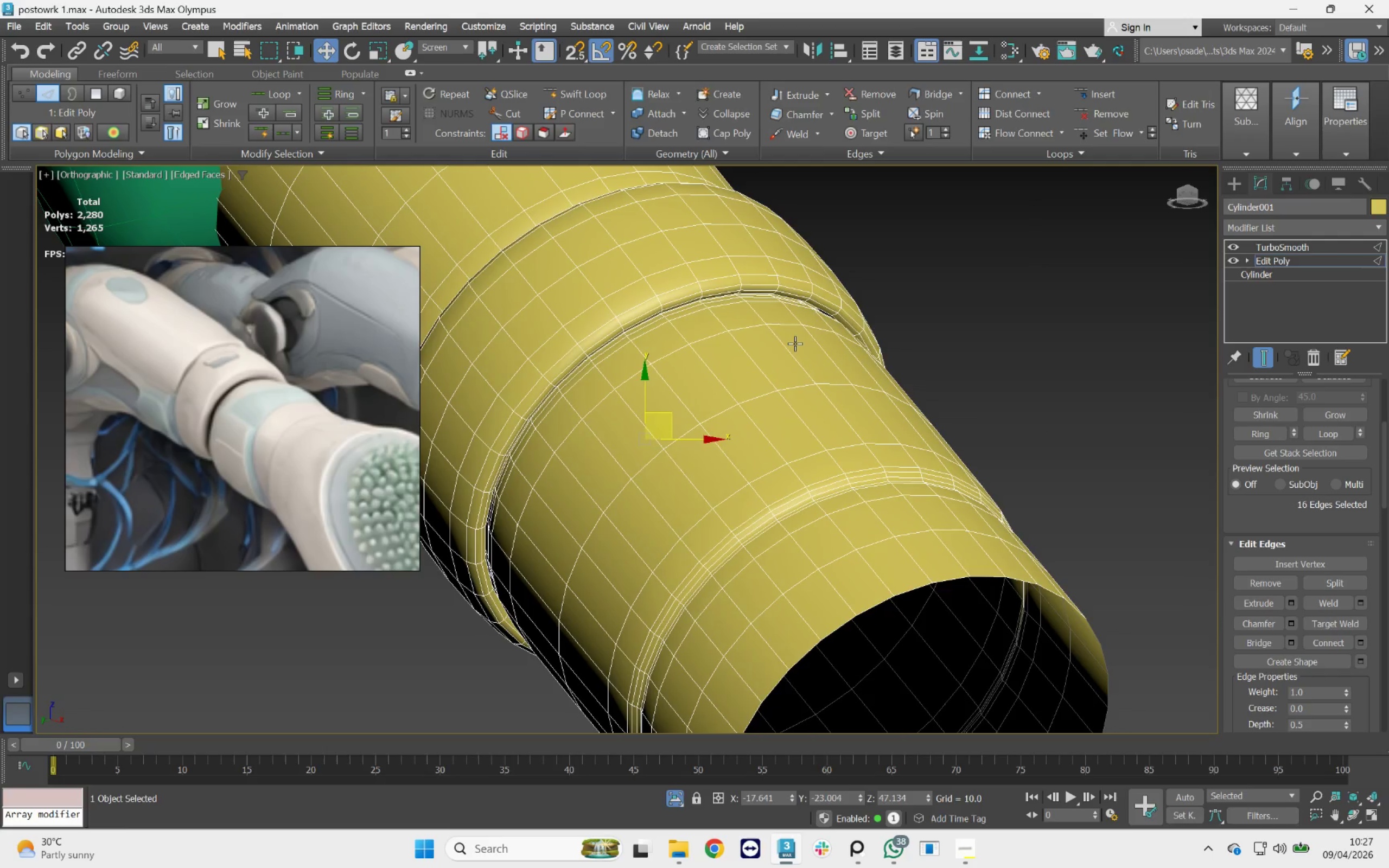 
key(F4)
 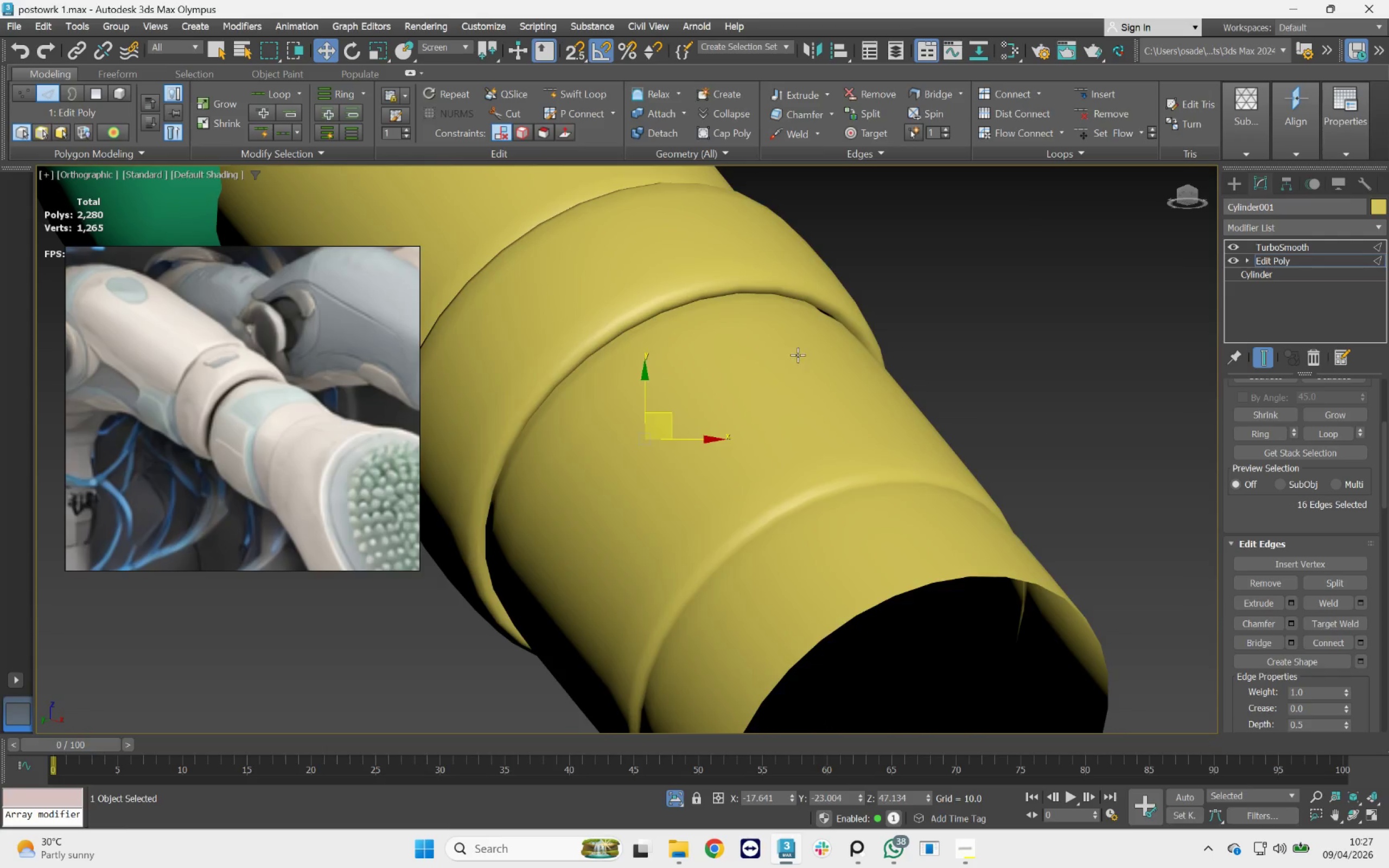 
scroll: coordinate [795, 365], scroll_direction: down, amount: 2.0
 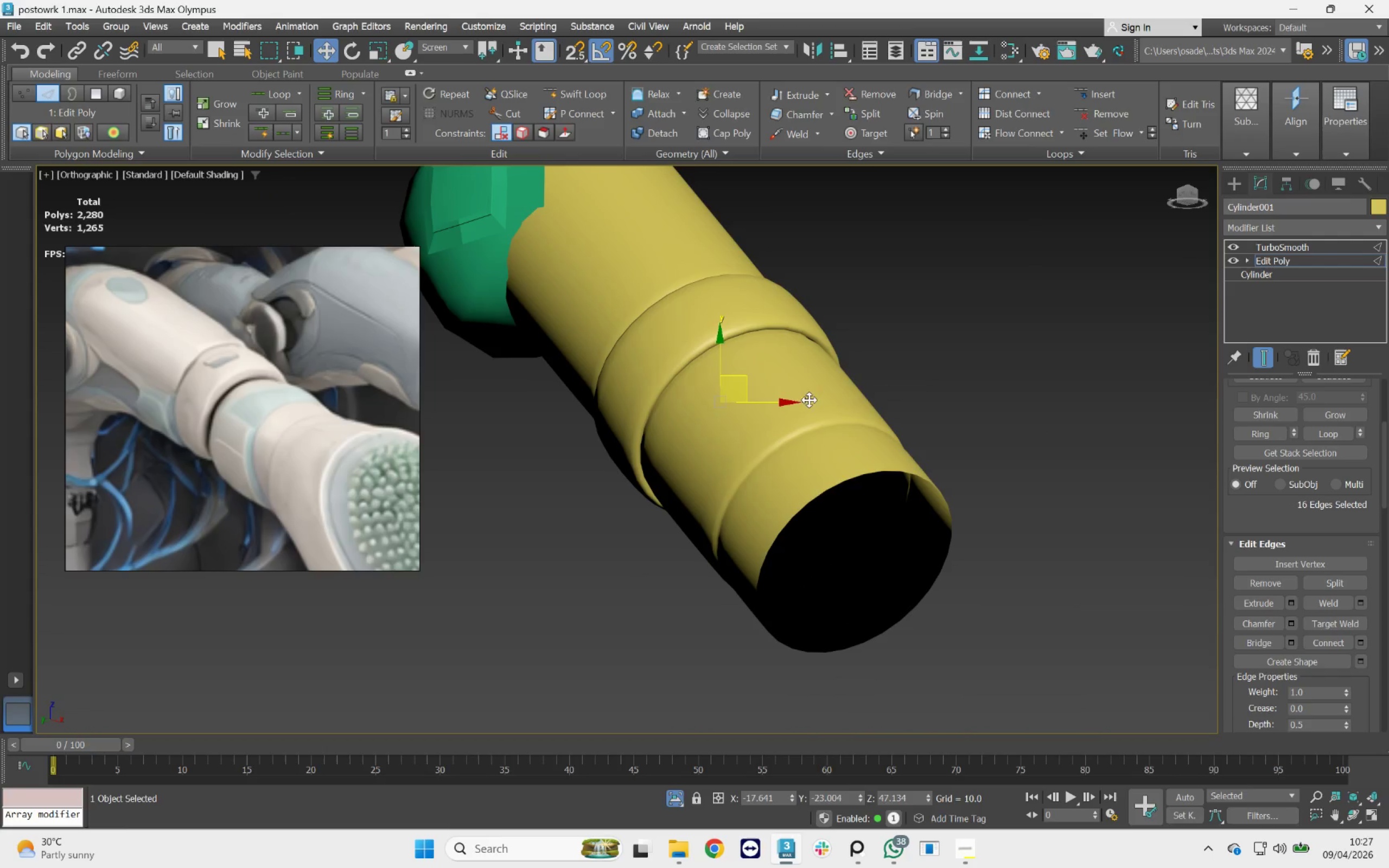 
hold_key(key=AltLeft, duration=2.74)
 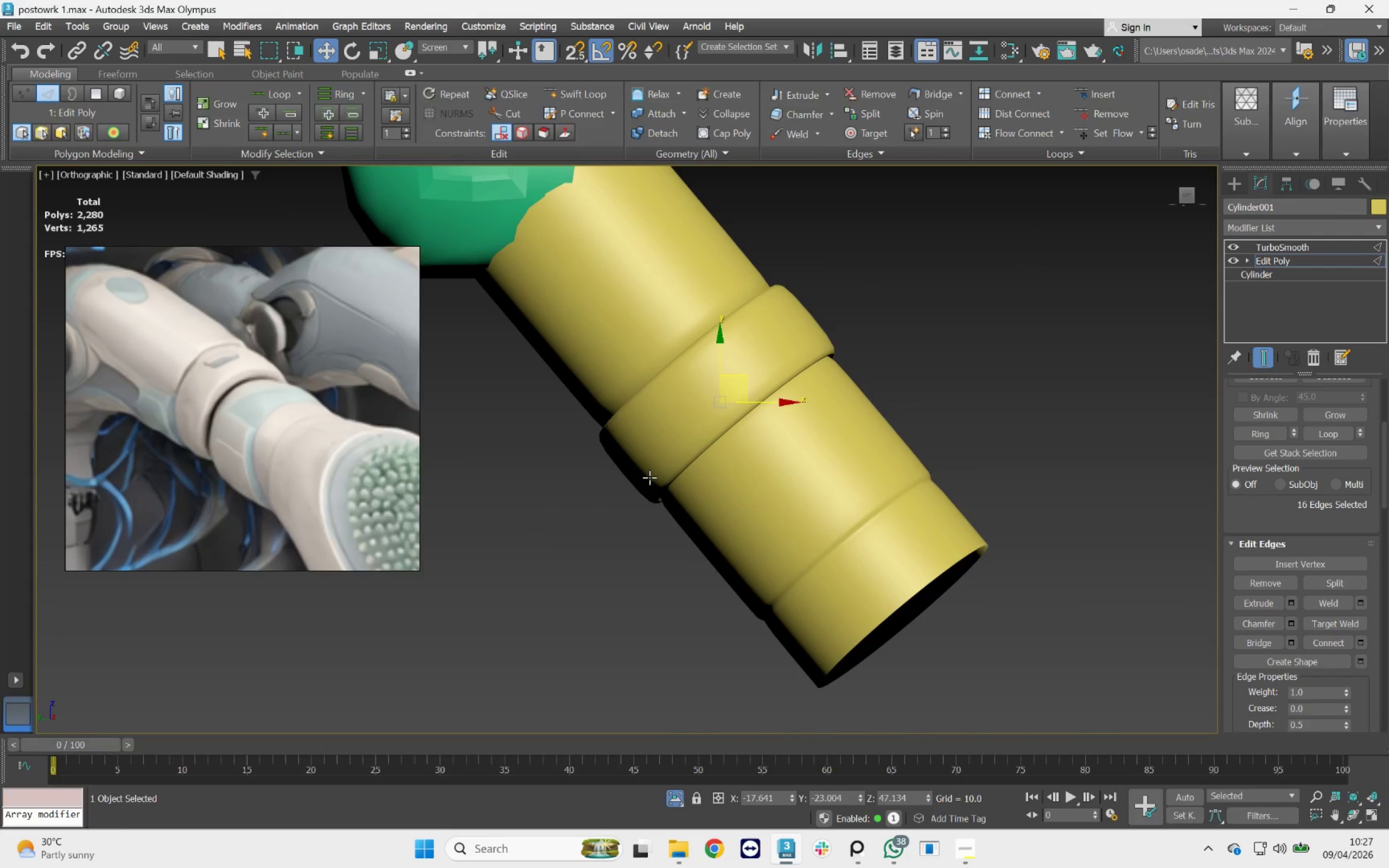 
hold_key(key=AltLeft, duration=2.33)
 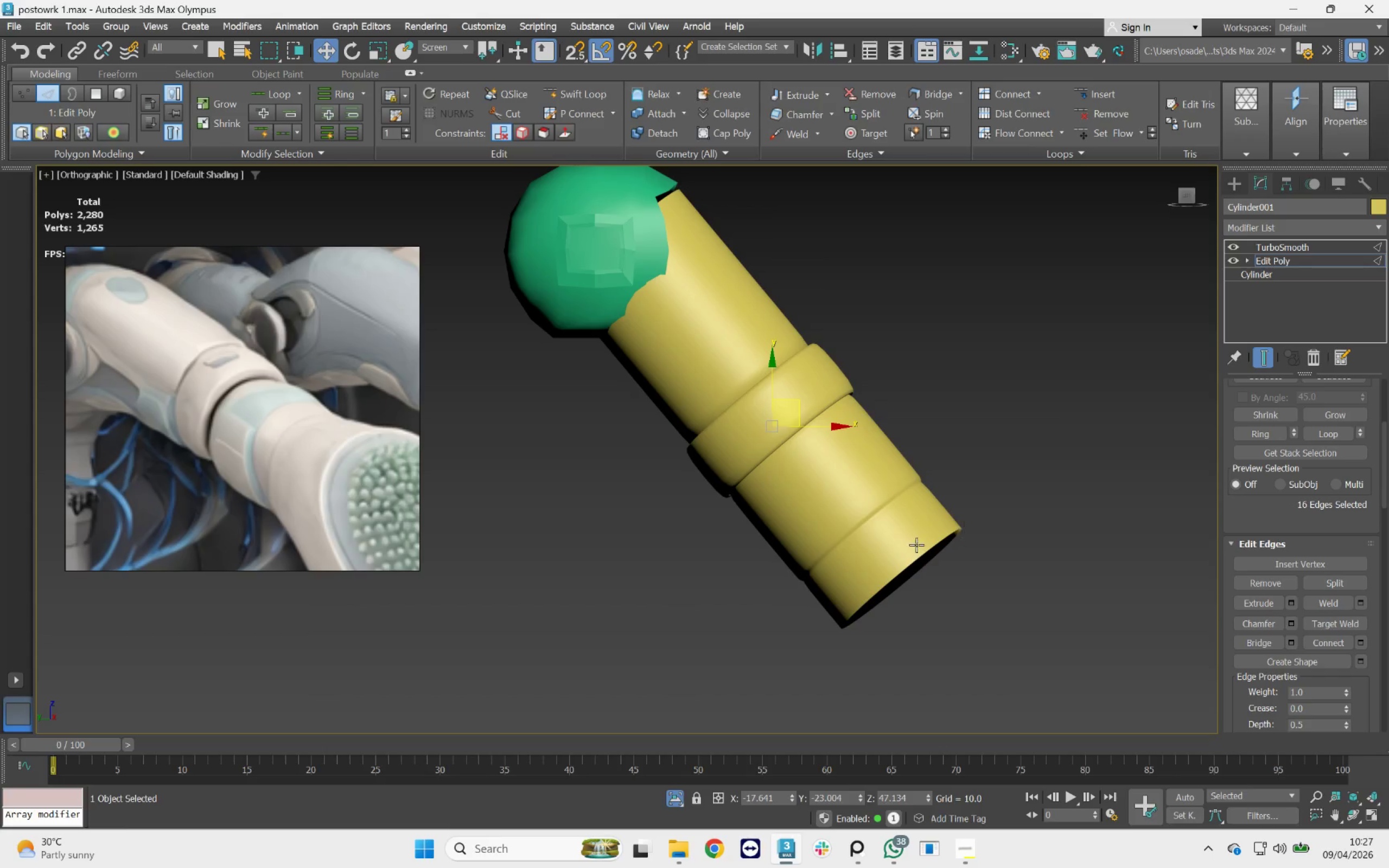 
scroll: coordinate [899, 484], scroll_direction: down, amount: 1.0
 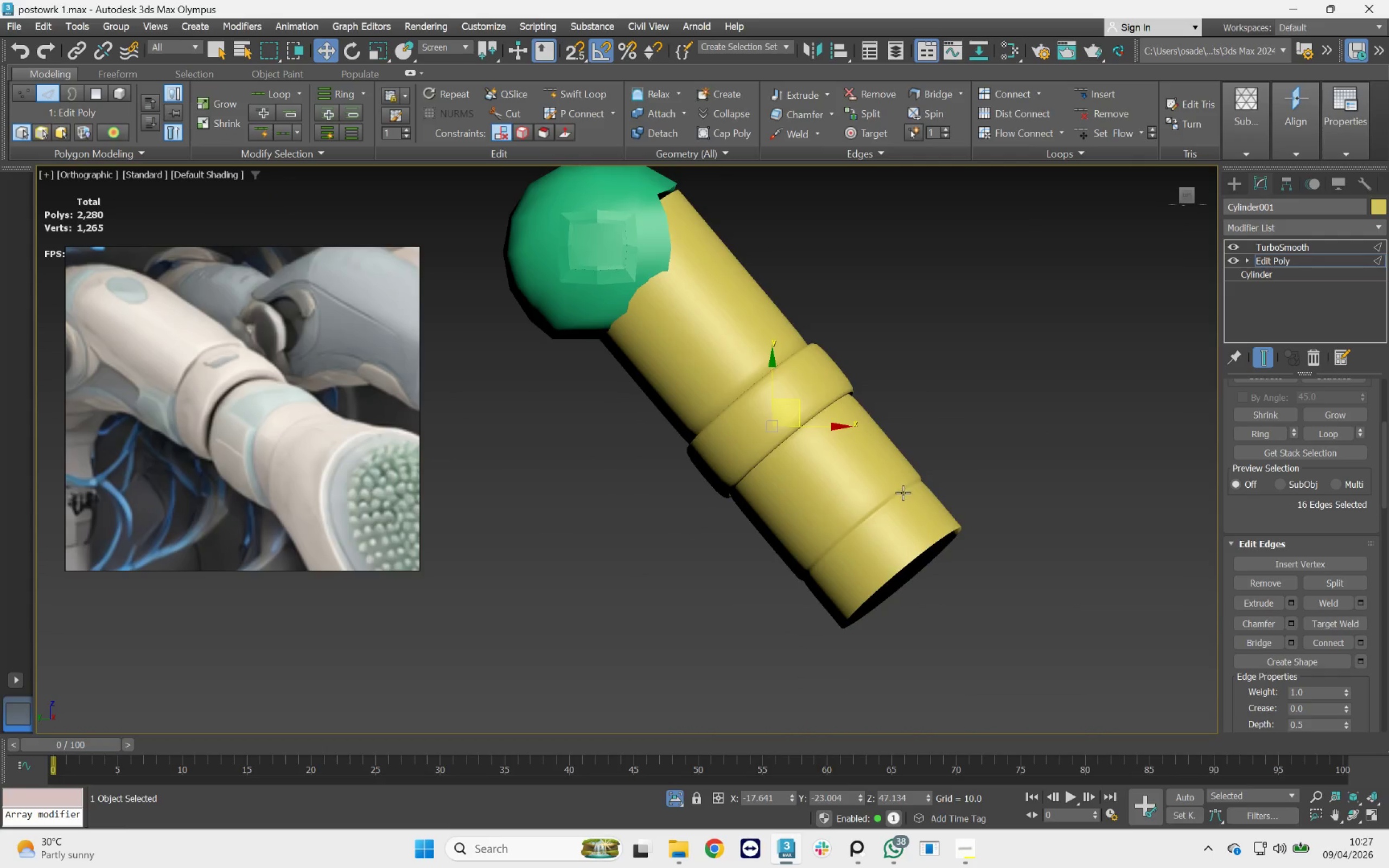 
hold_key(key=AltLeft, duration=3.69)
 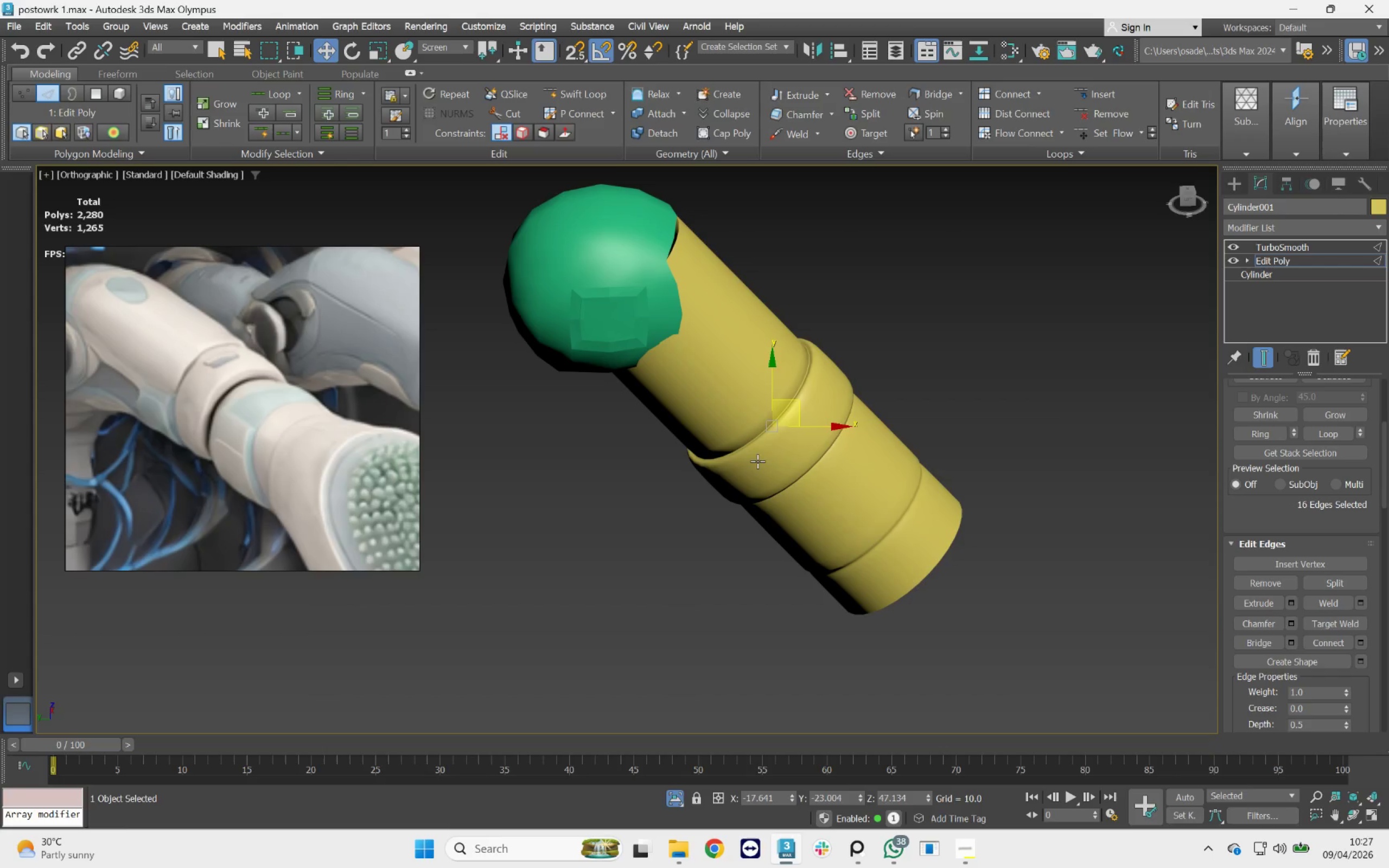 
key(F3)
 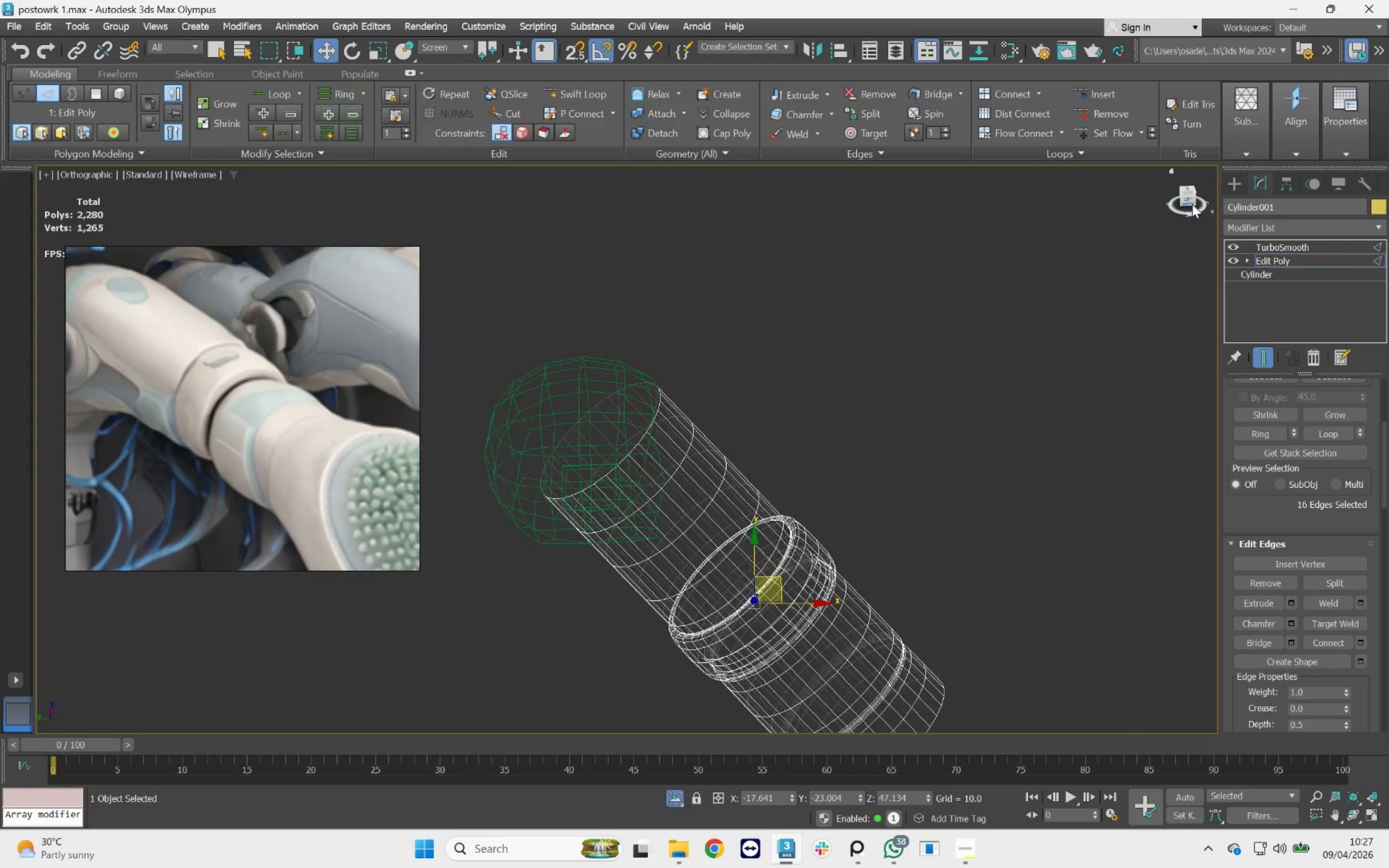 
left_click([1189, 191])
 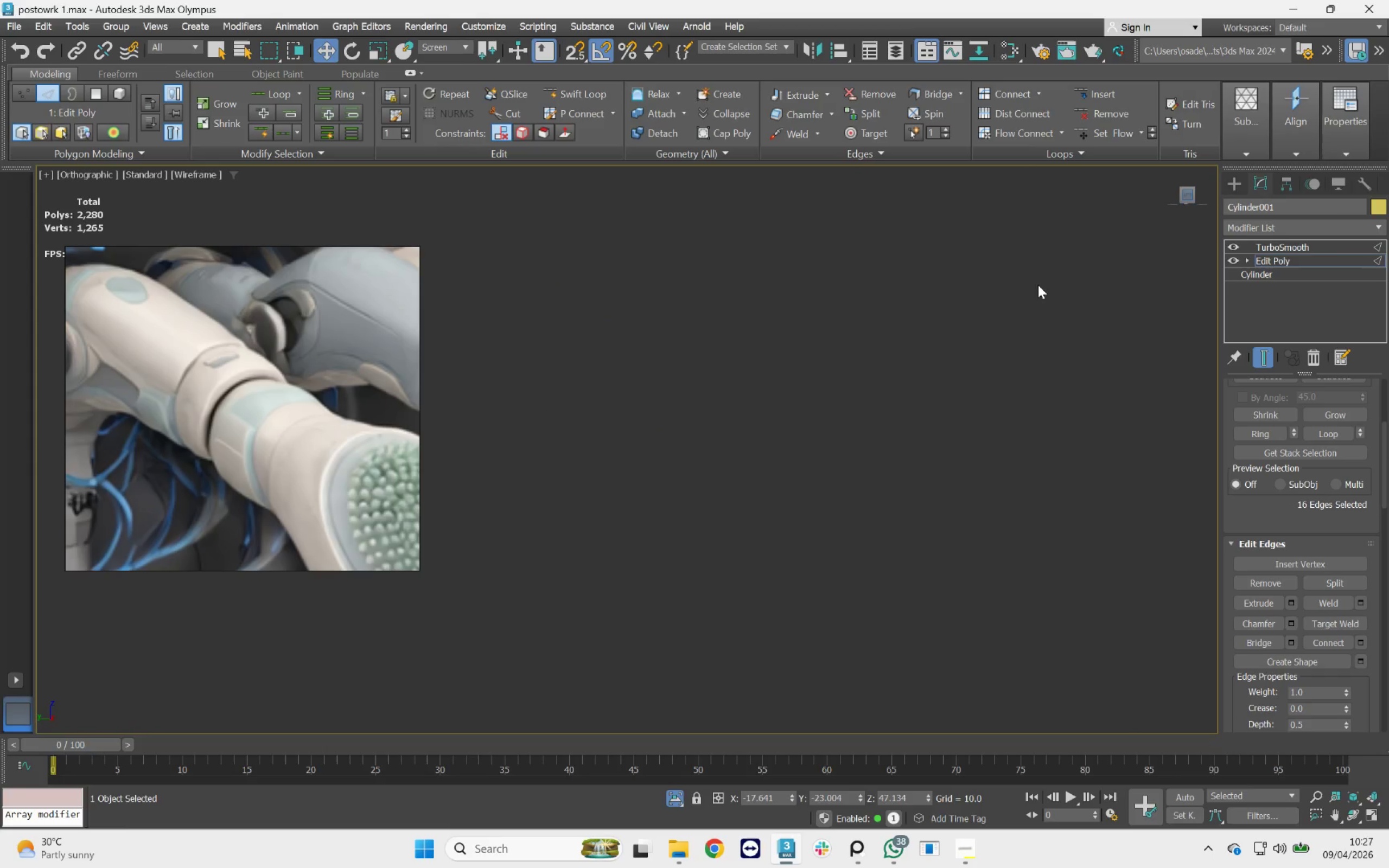 
scroll: coordinate [643, 488], scroll_direction: up, amount: 2.0
 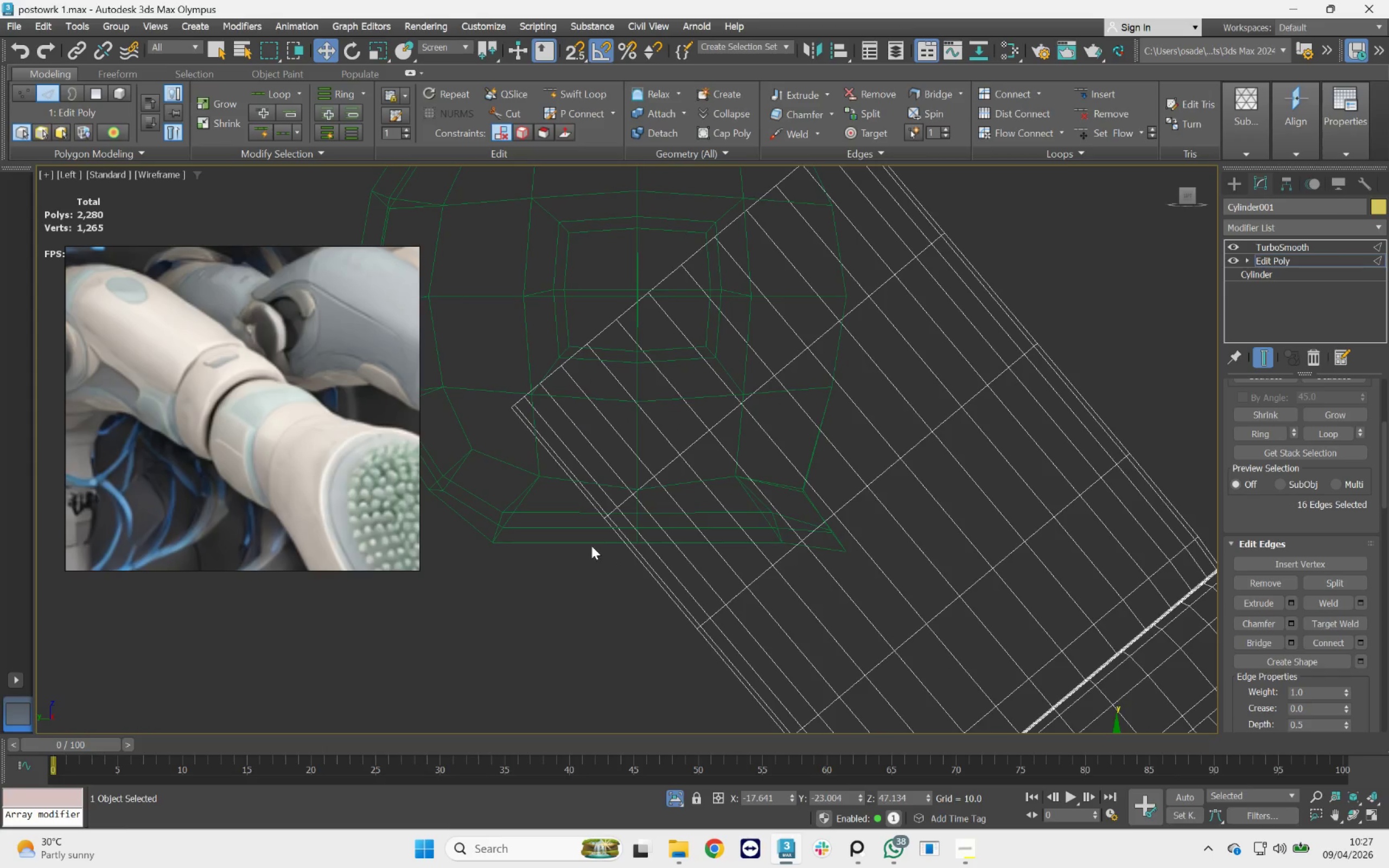 
scroll: coordinate [620, 537], scroll_direction: down, amount: 2.0
 